 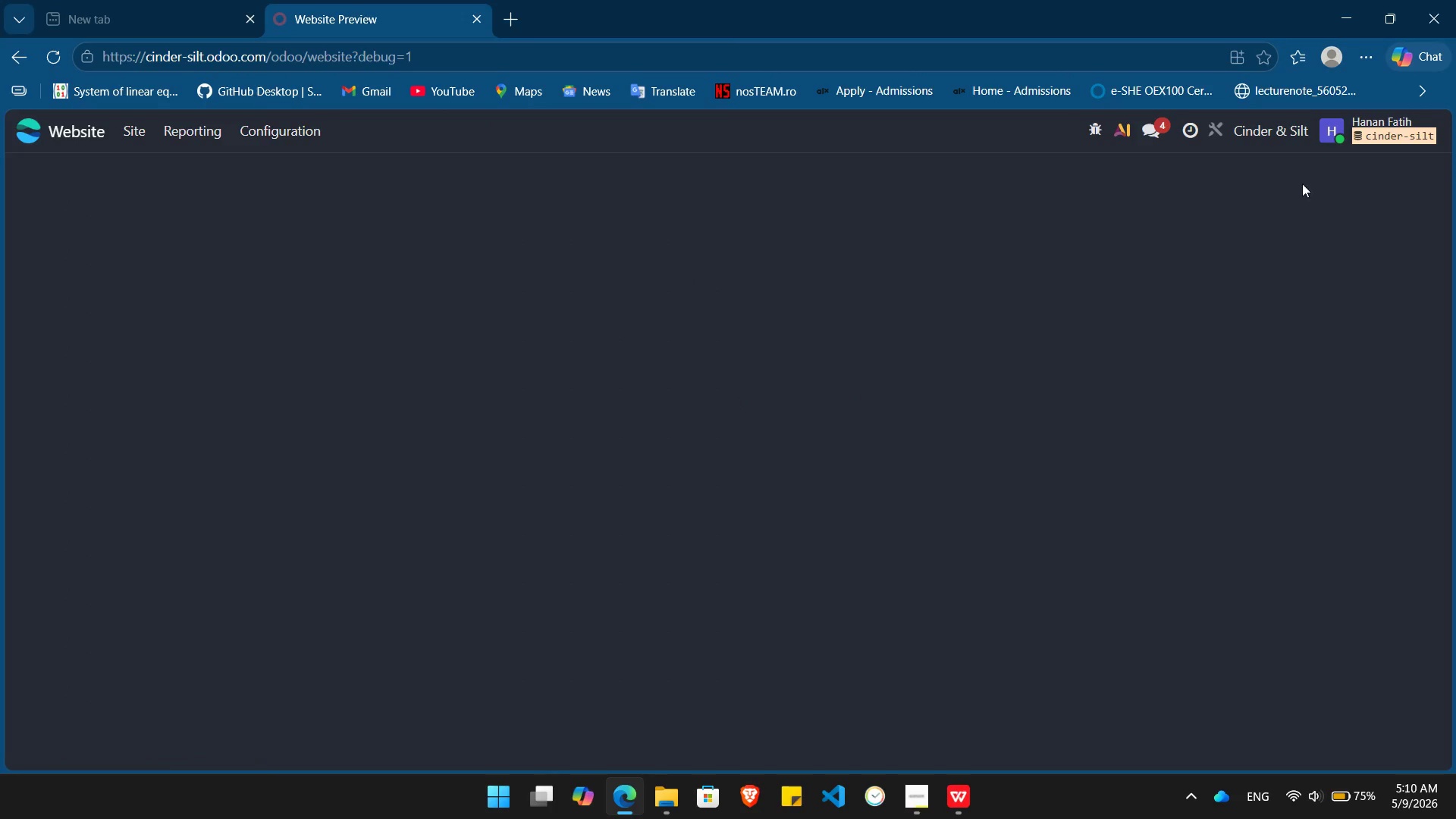 
left_click([1360, 136])
 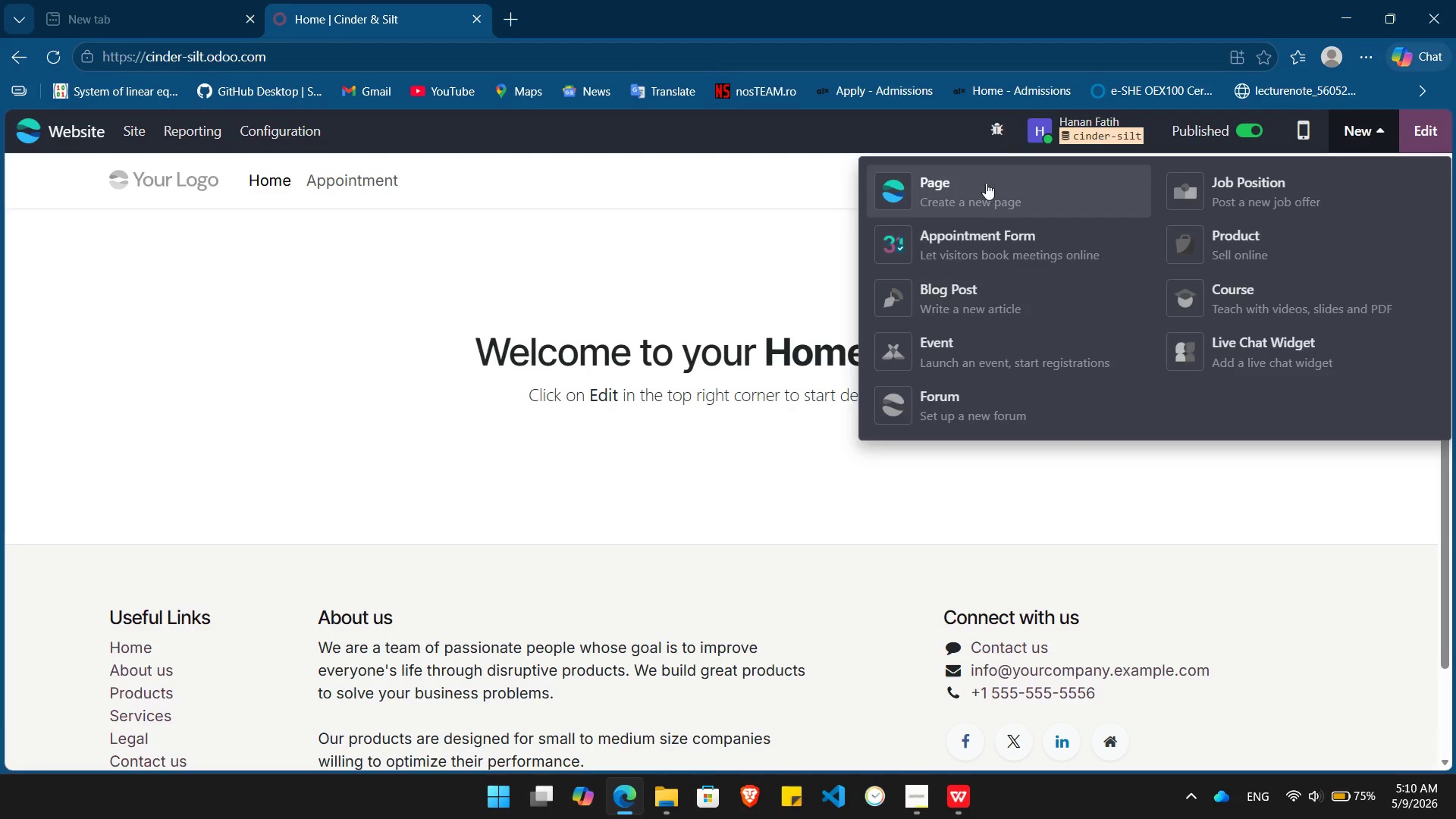 
left_click([987, 199])
 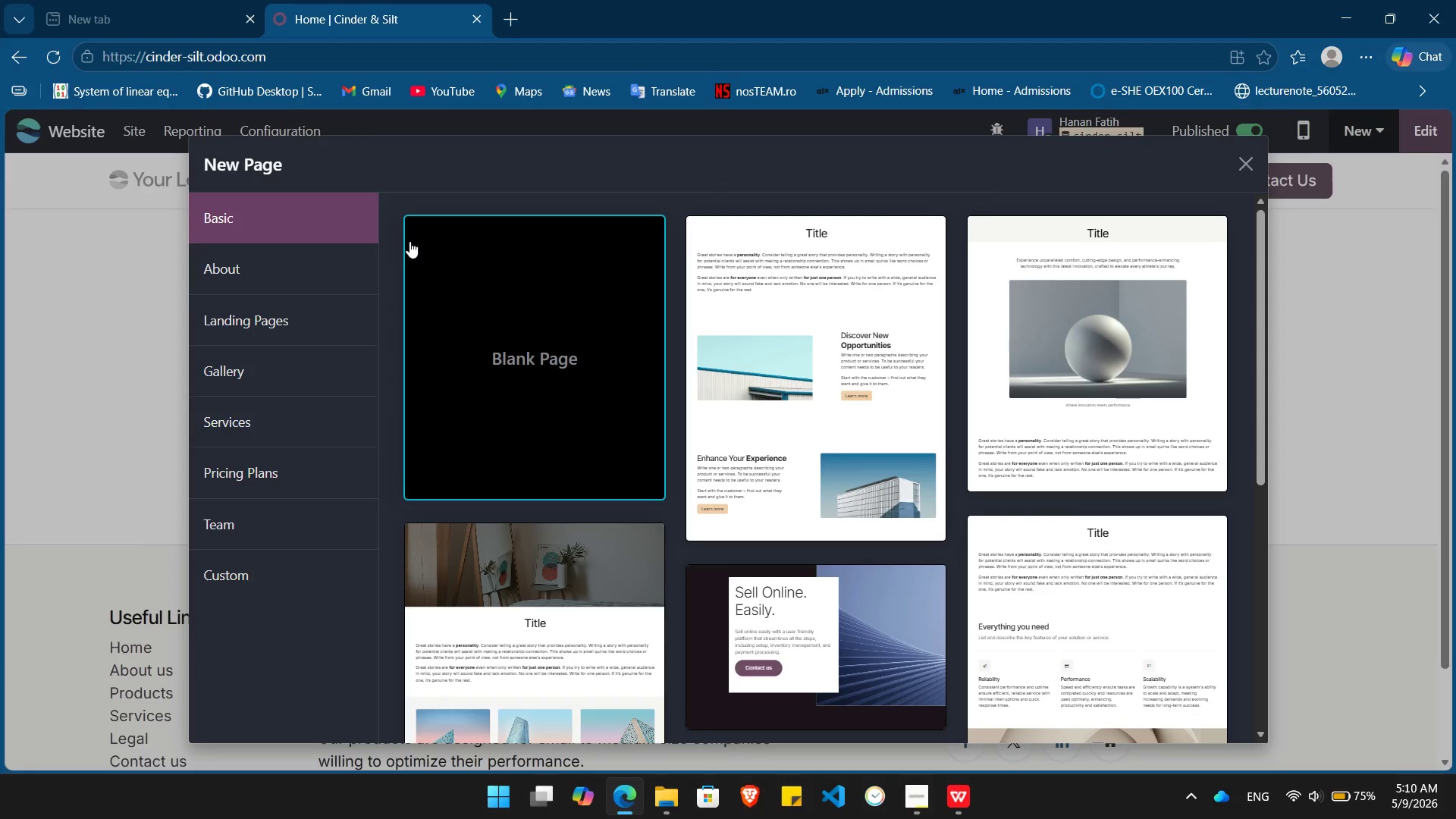 
left_click([275, 300])
 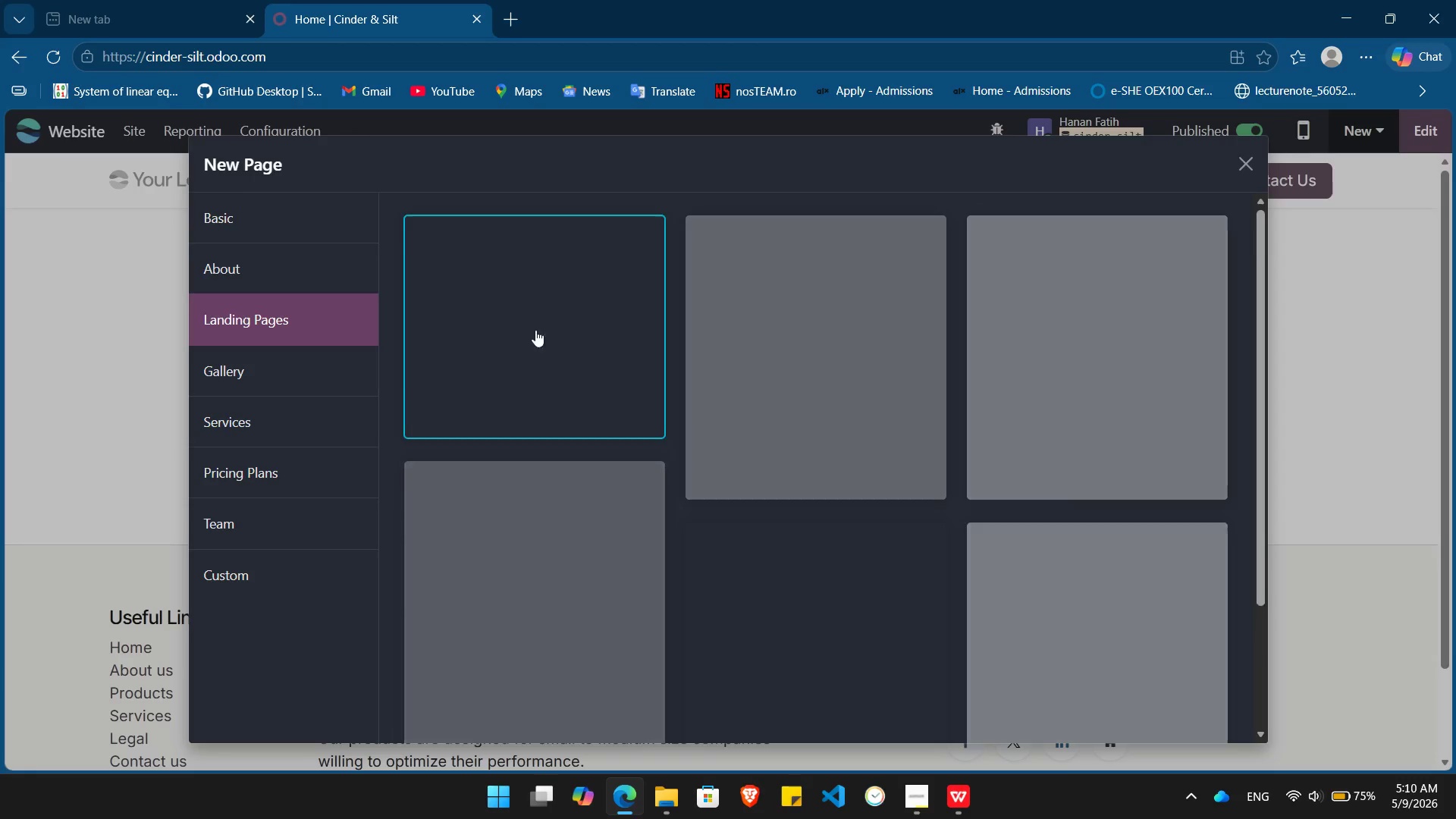 
mouse_move([645, 385])
 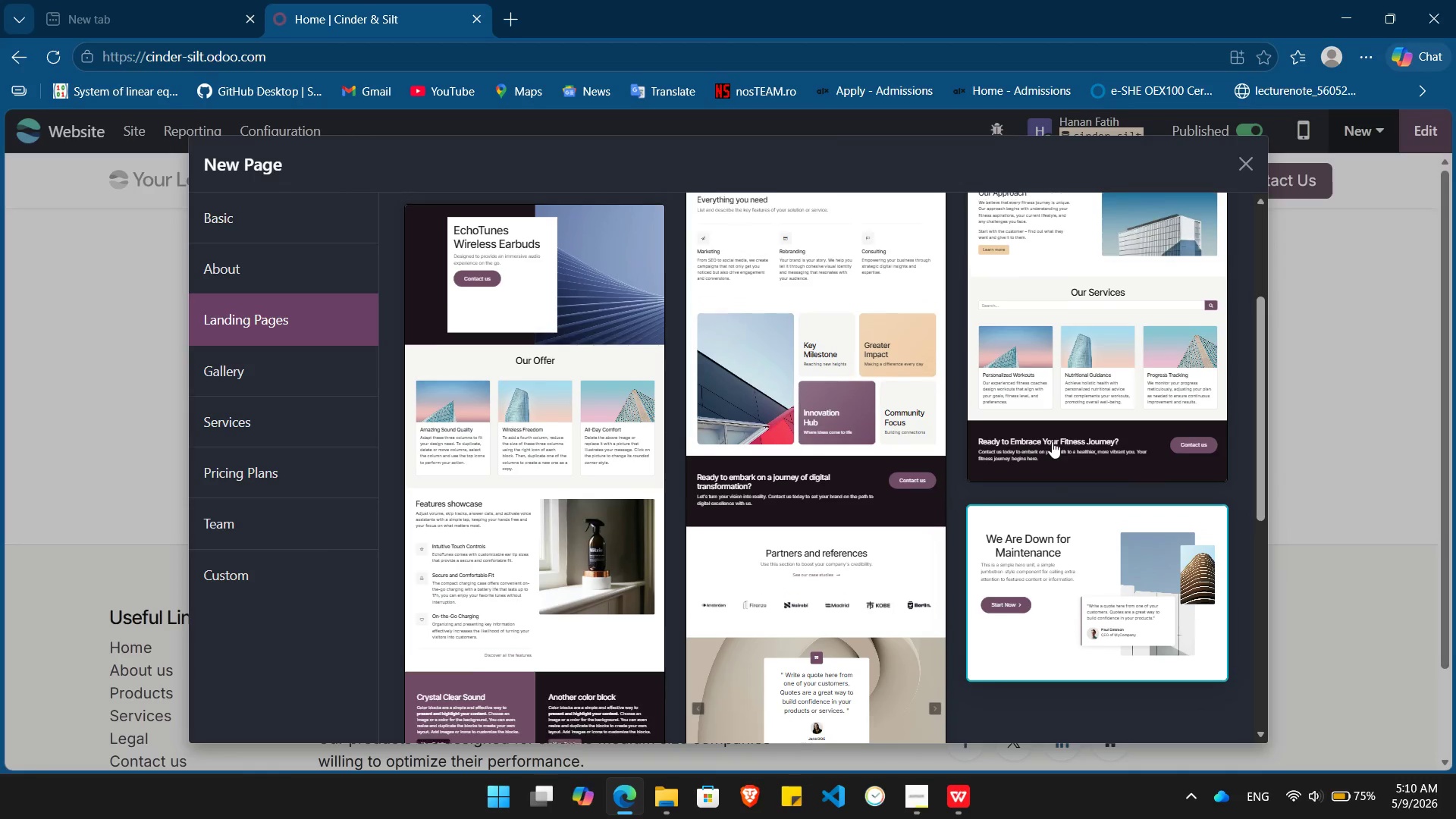 
left_click([1072, 388])
 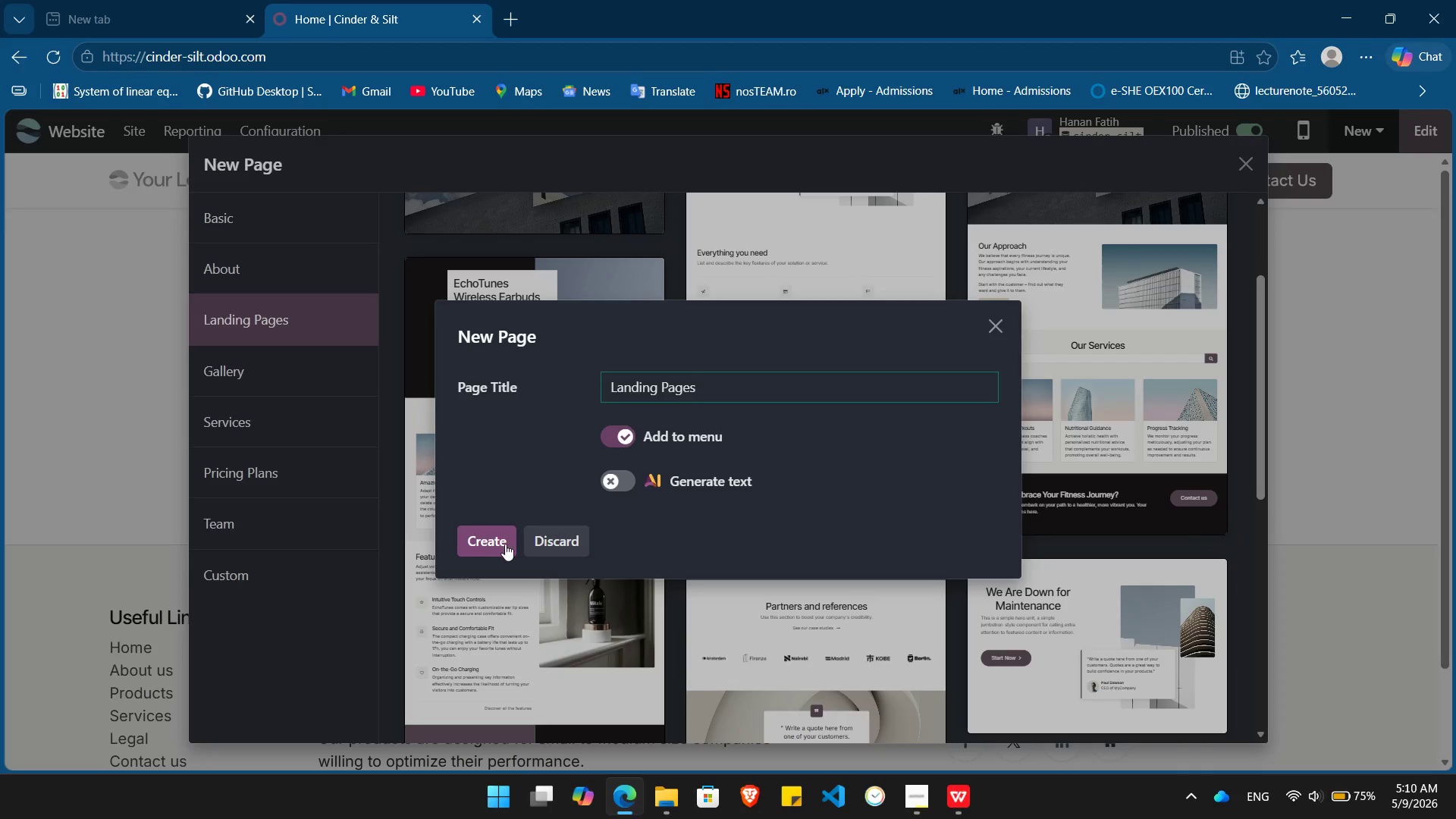 
left_click([491, 540])
 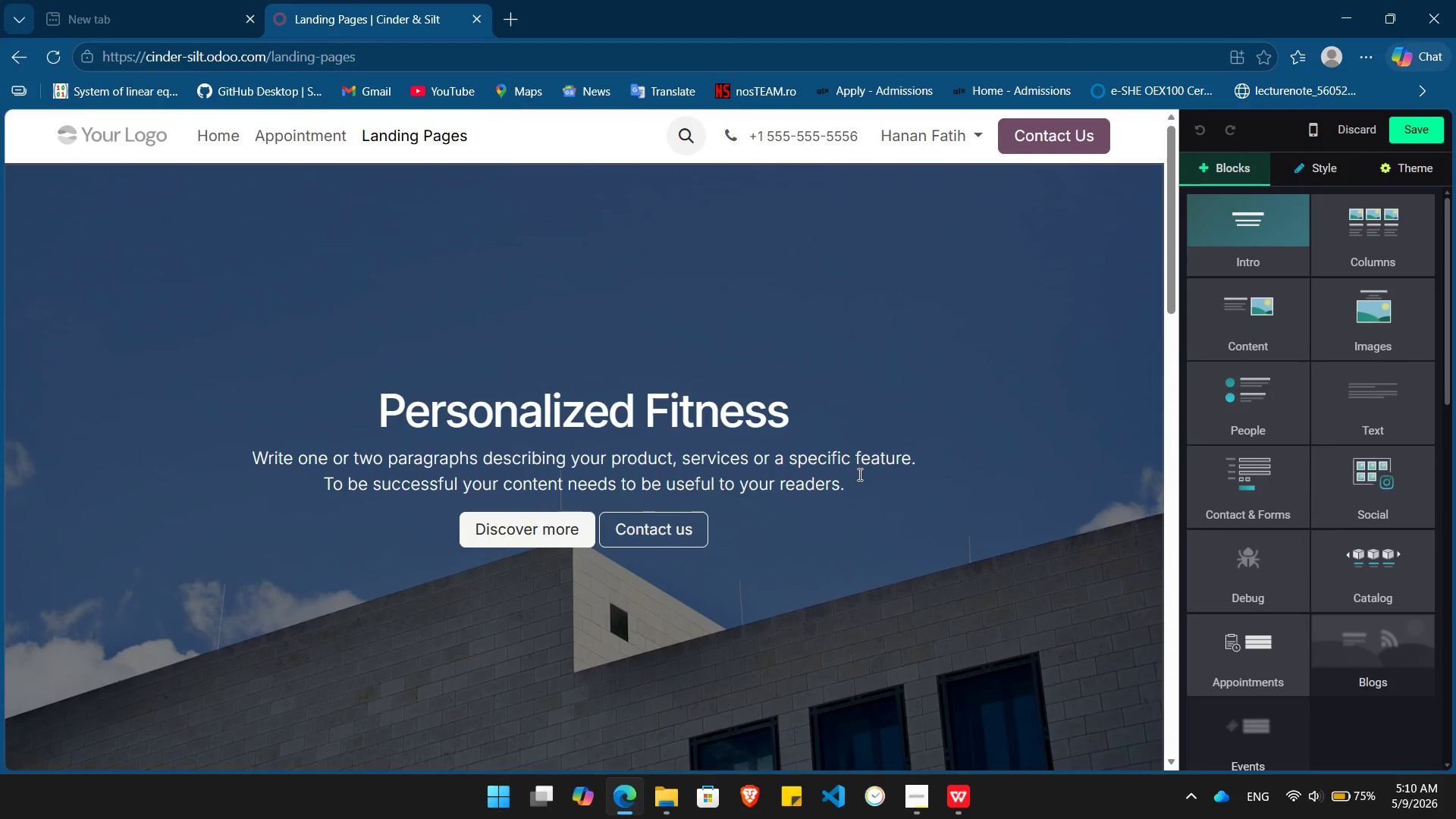 
wait(6.89)
 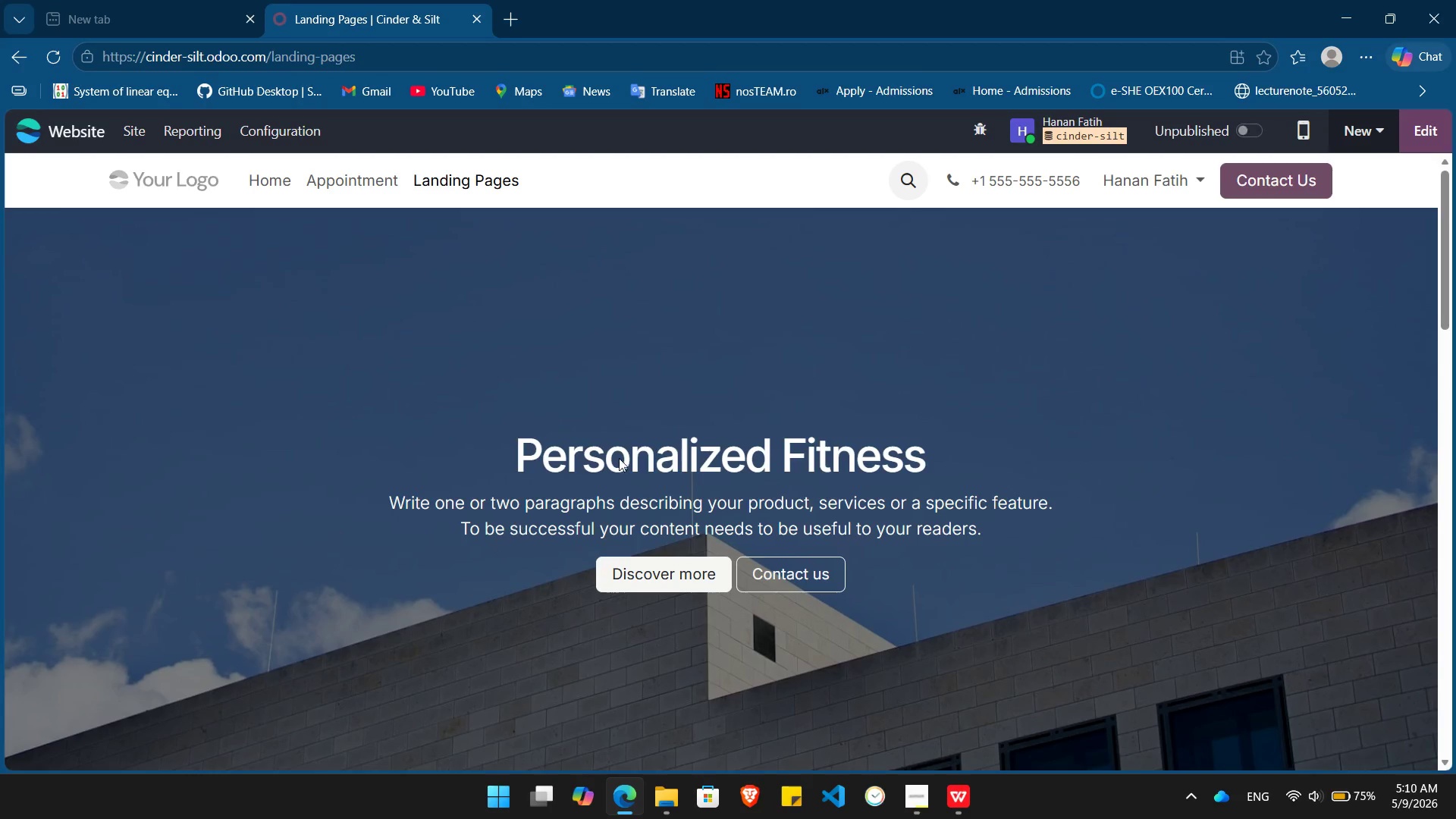 
left_click_drag(start_coordinate=[793, 416], to_coordinate=[369, 410])
 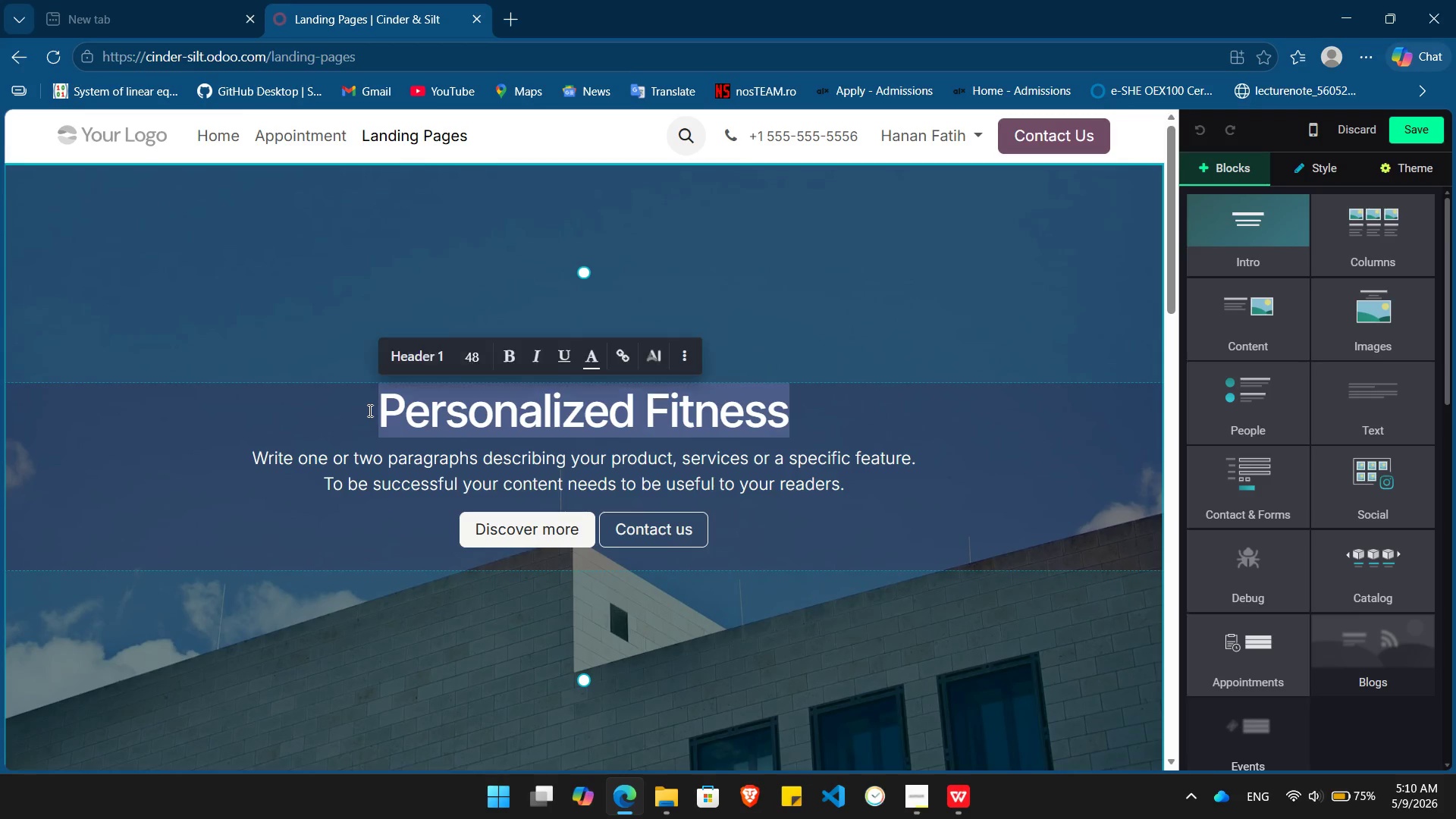 
key(Backspace)
type(Elevate Your Saturday Ritual)
 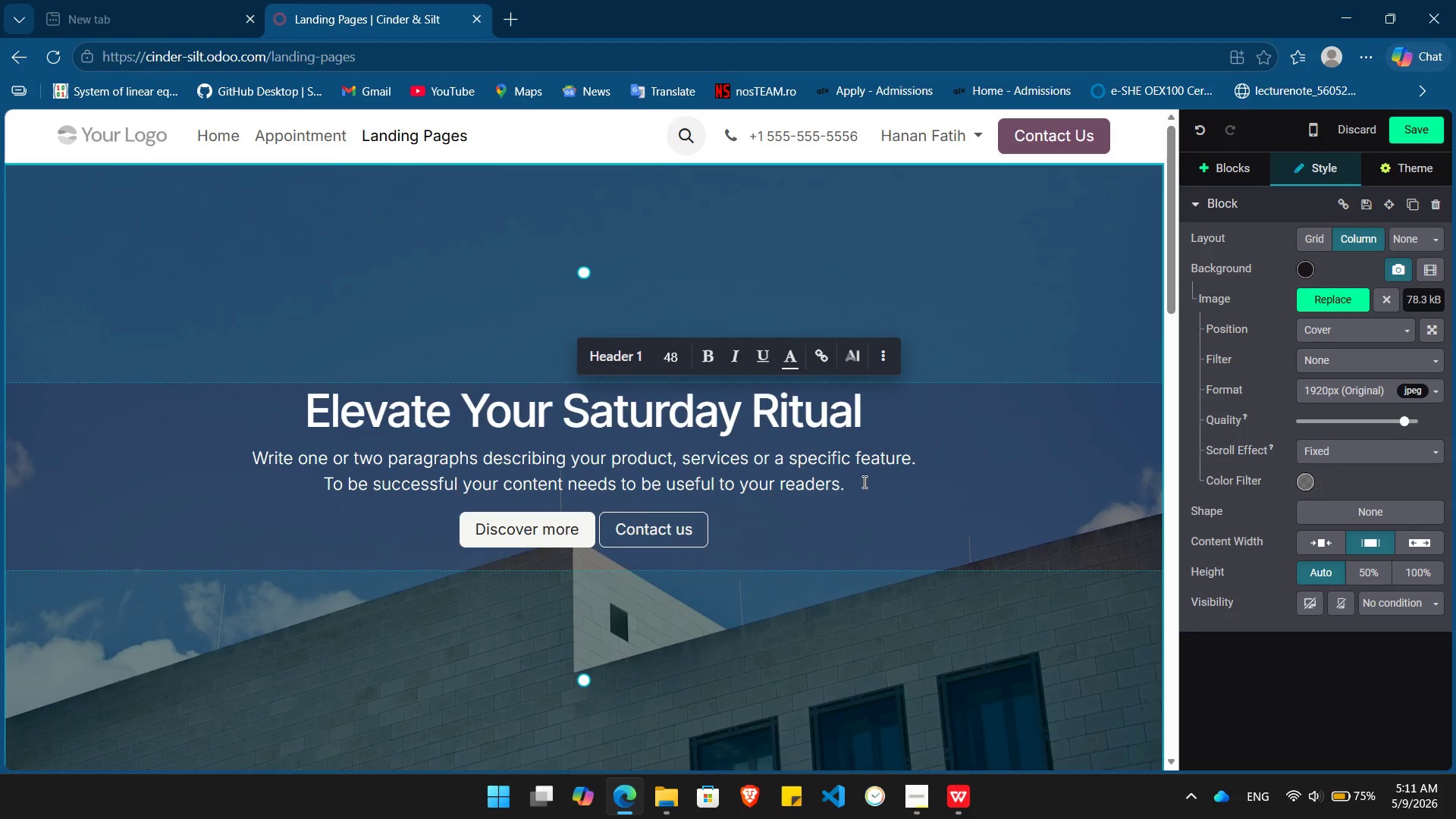 
left_click_drag(start_coordinate=[859, 473], to_coordinate=[270, 456])
 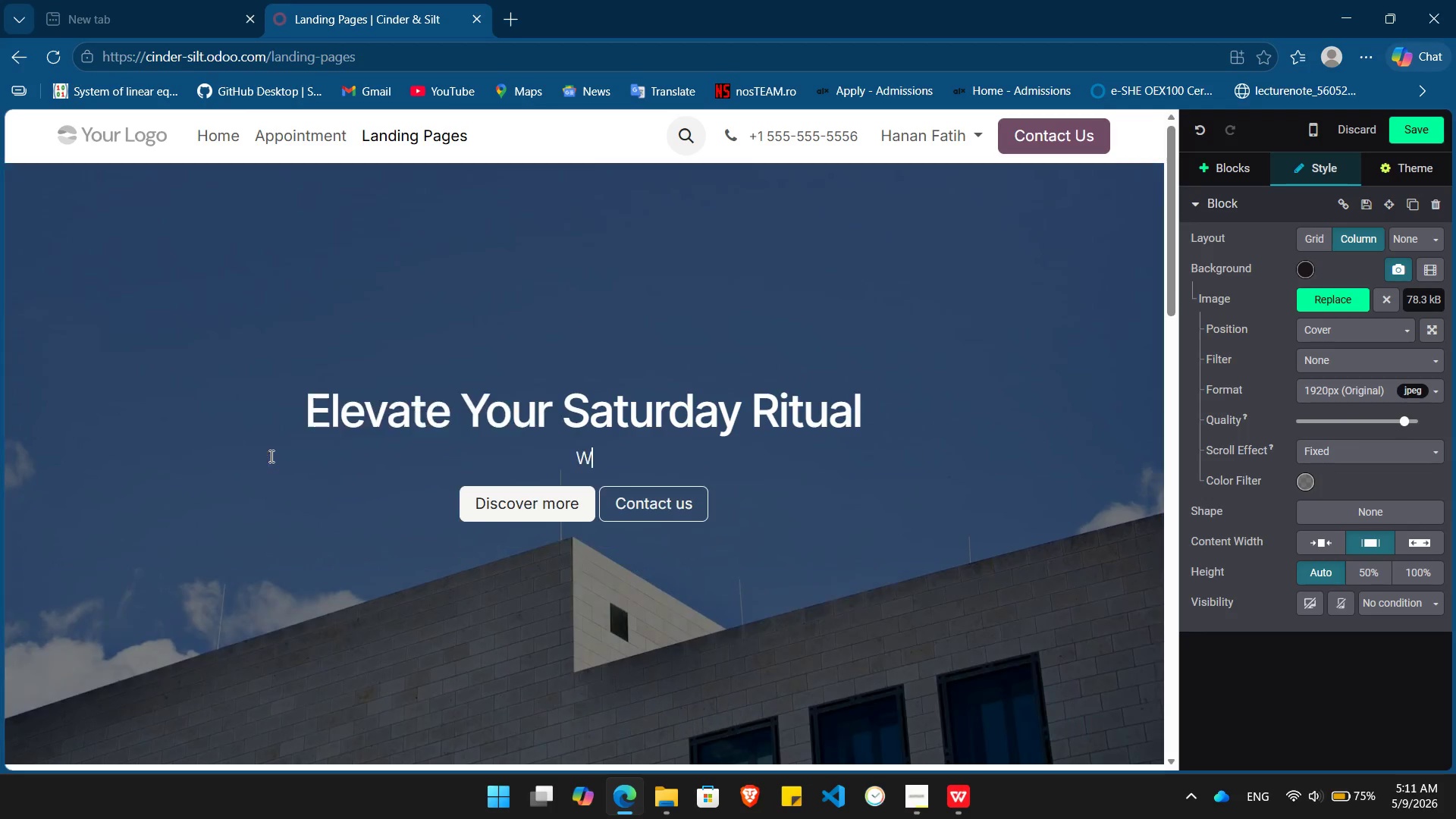 
key(Backspace)
key(Backspace)
type(A cut)
key(Backspace)
type(rated single-origin experience, roasted in small batches and delivered to your door.)
 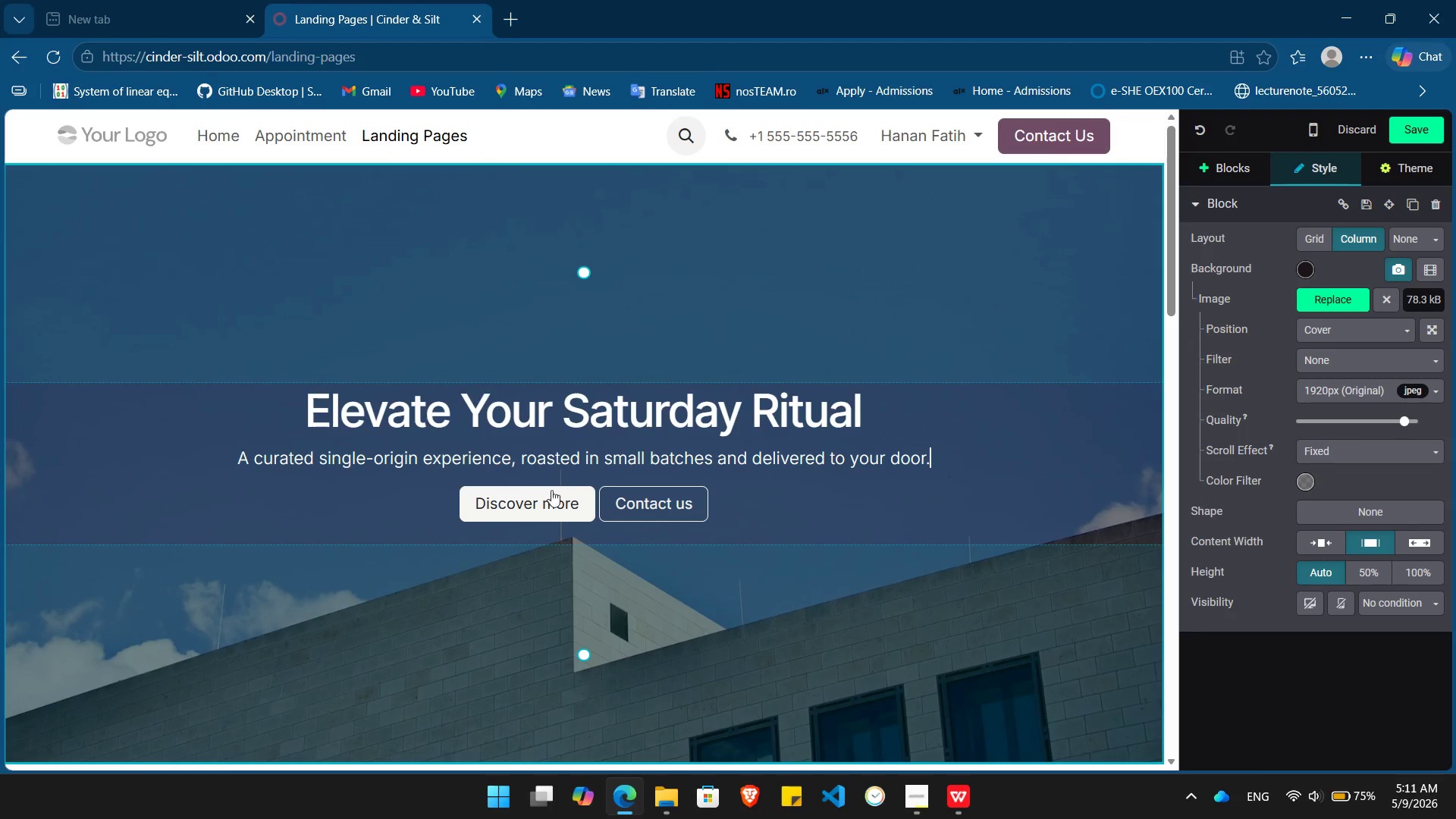 
wait(7.09)
 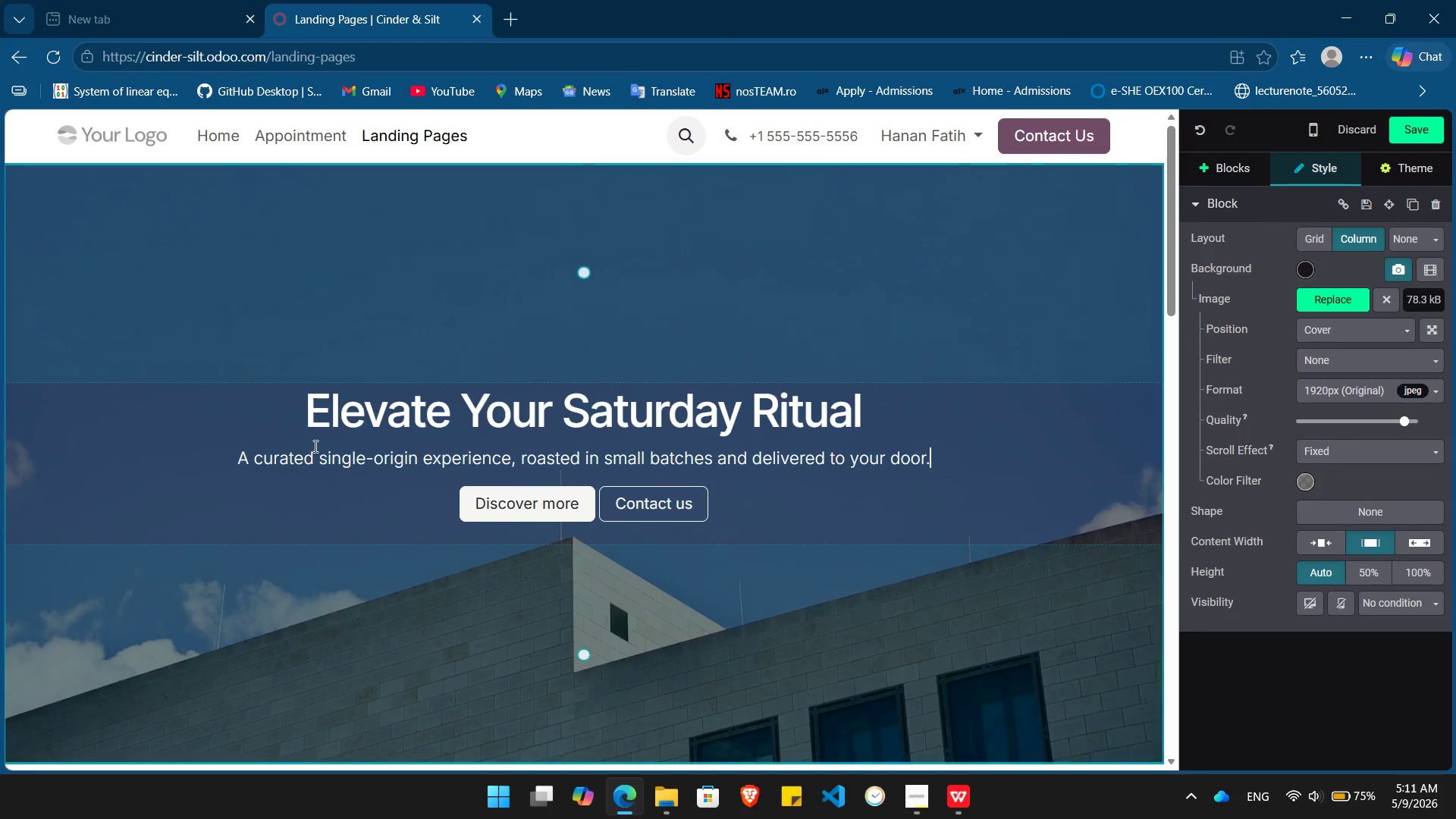 
left_click([528, 498])
 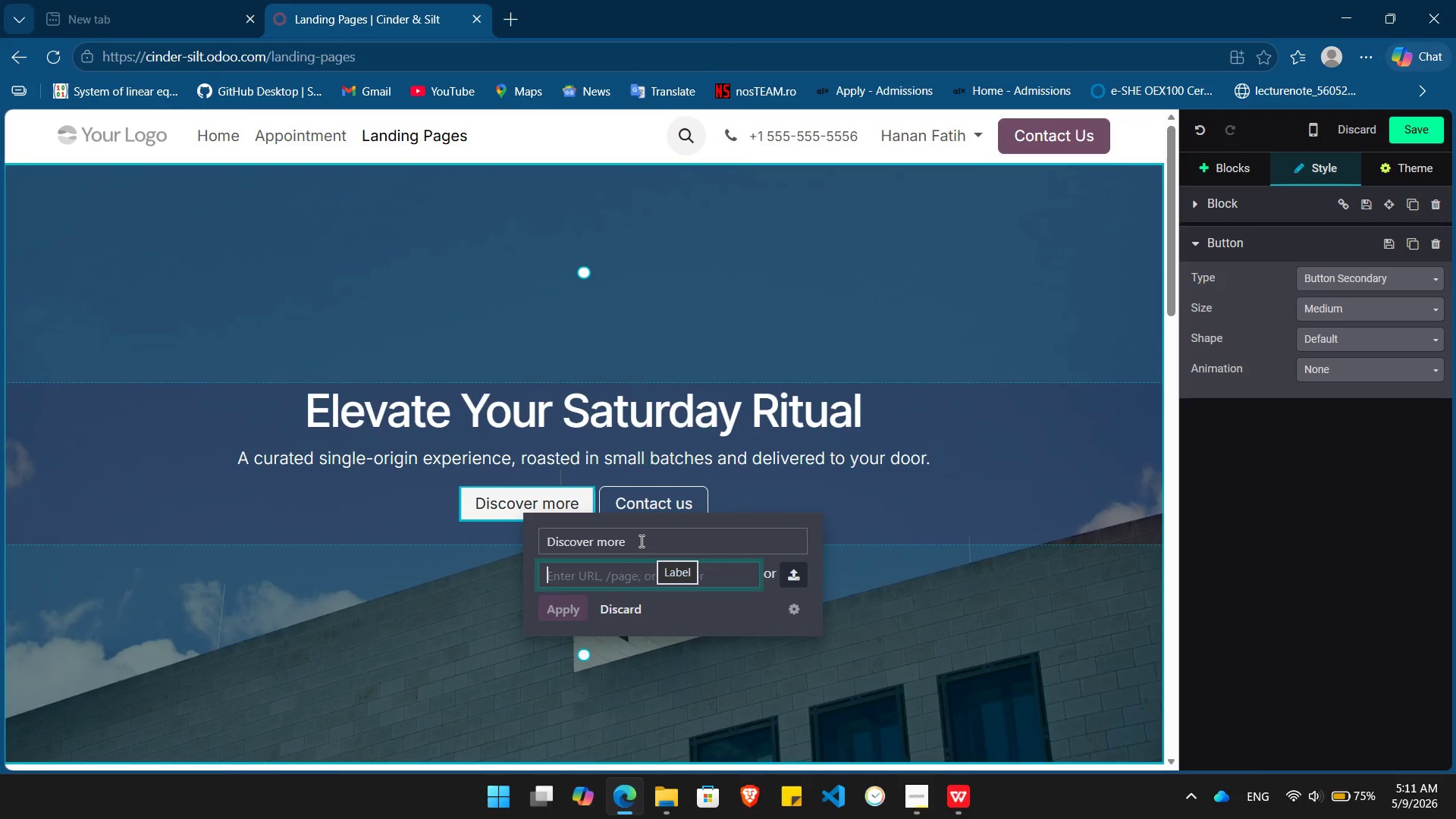 
wait(5.44)
 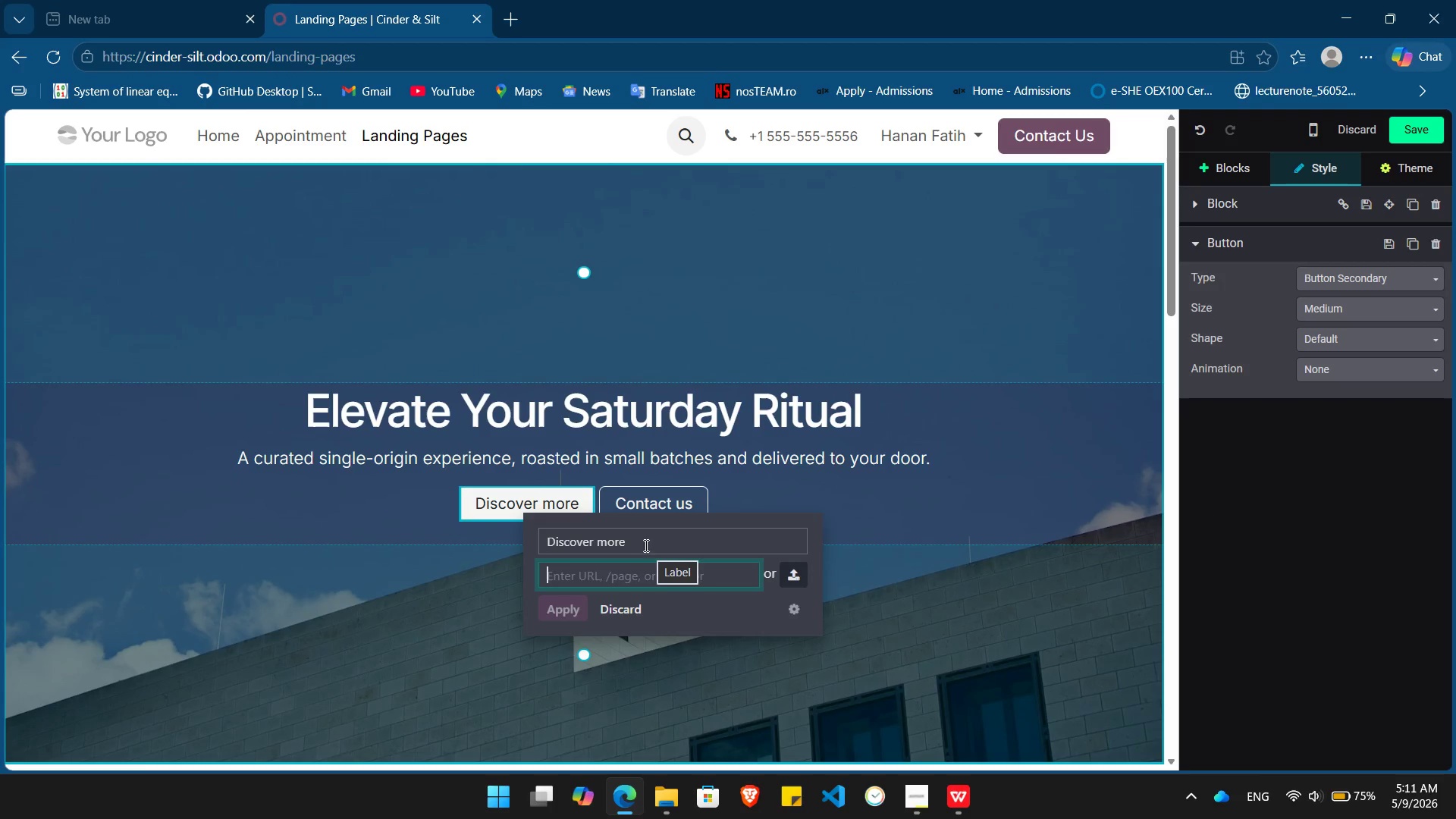 
left_click([660, 500])
 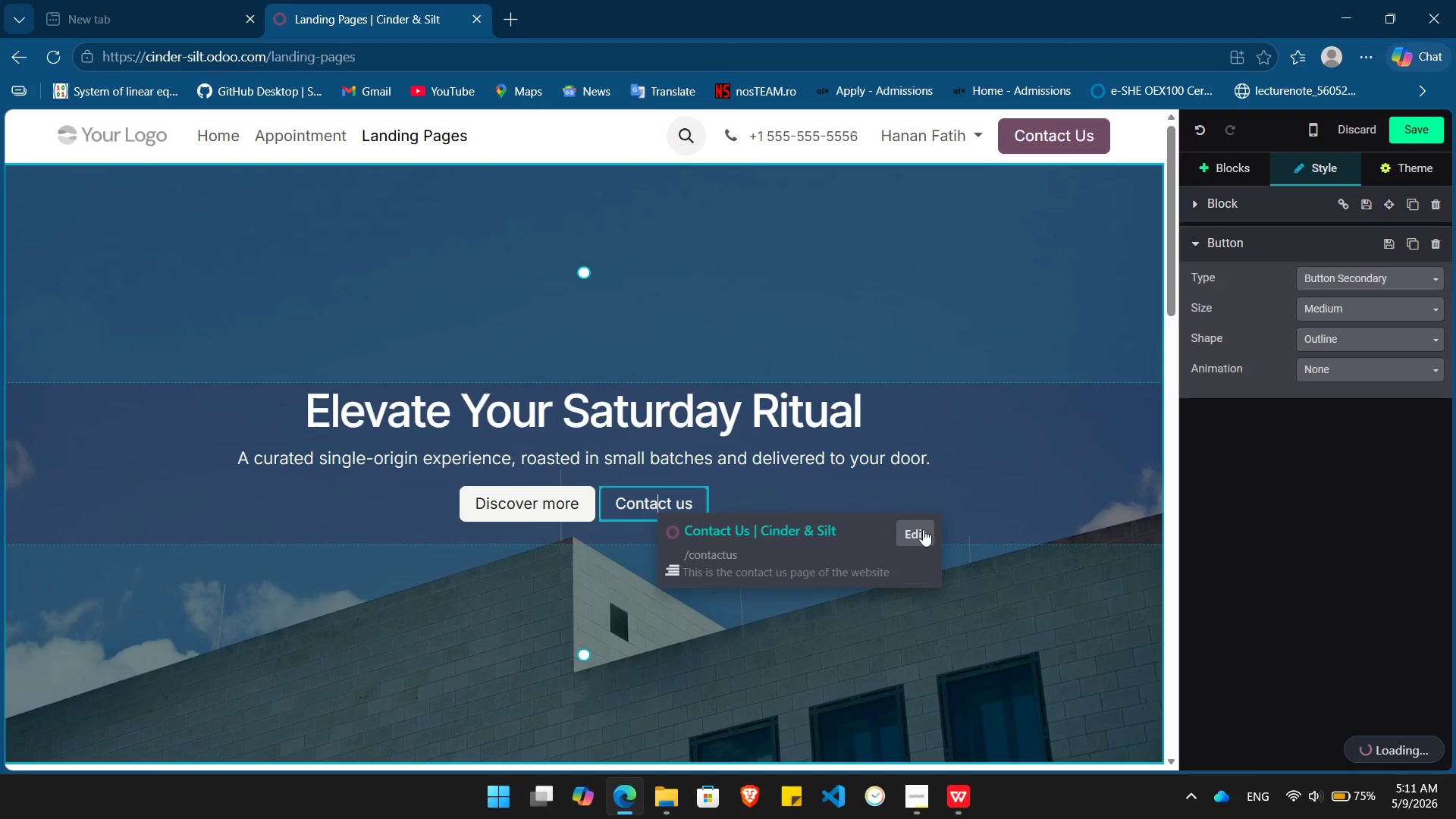 
left_click([921, 532])
 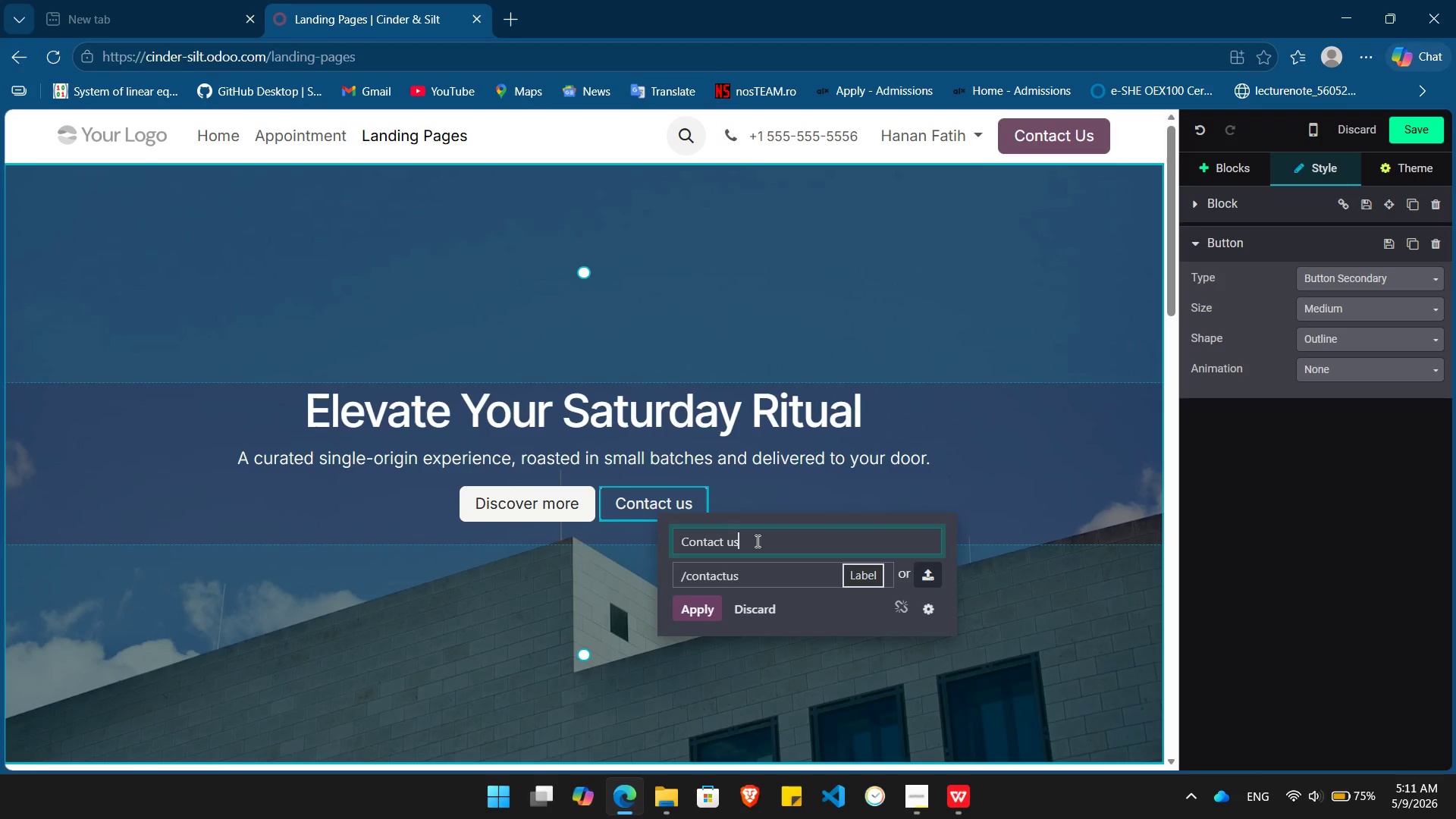 
left_click_drag(start_coordinate=[755, 541], to_coordinate=[667, 538])
 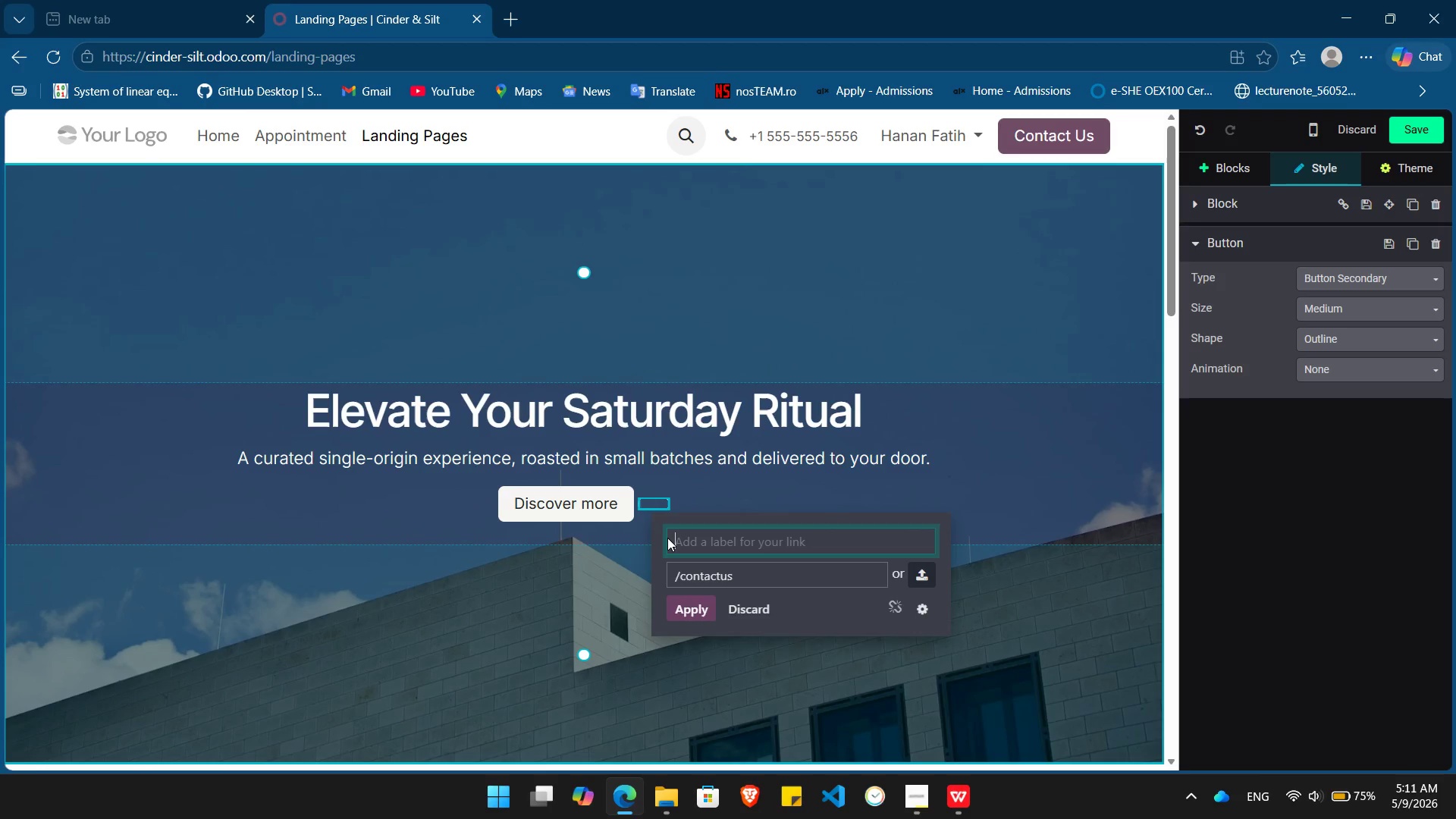 
key(Backspace)
 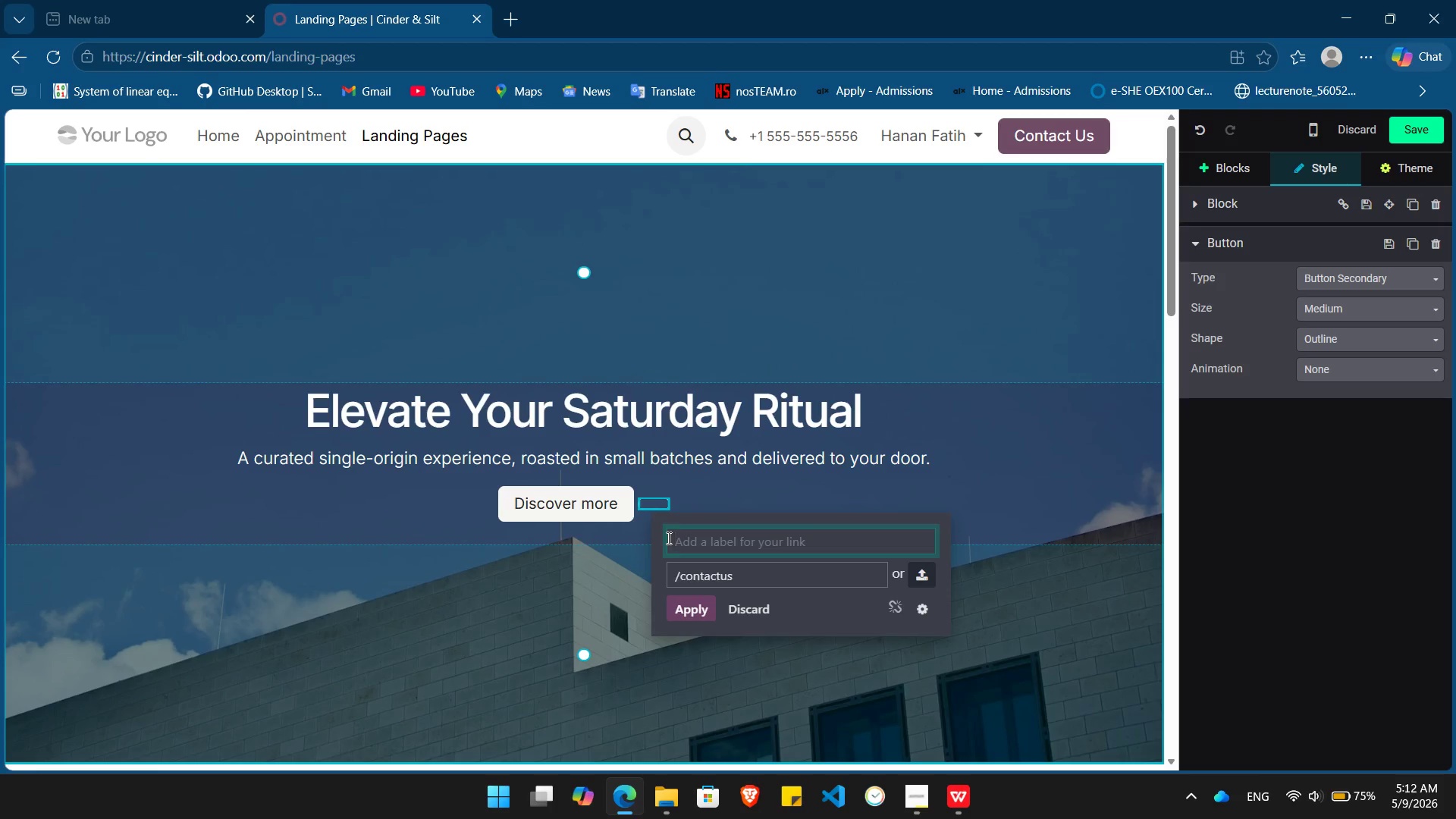 
wait(10.73)
 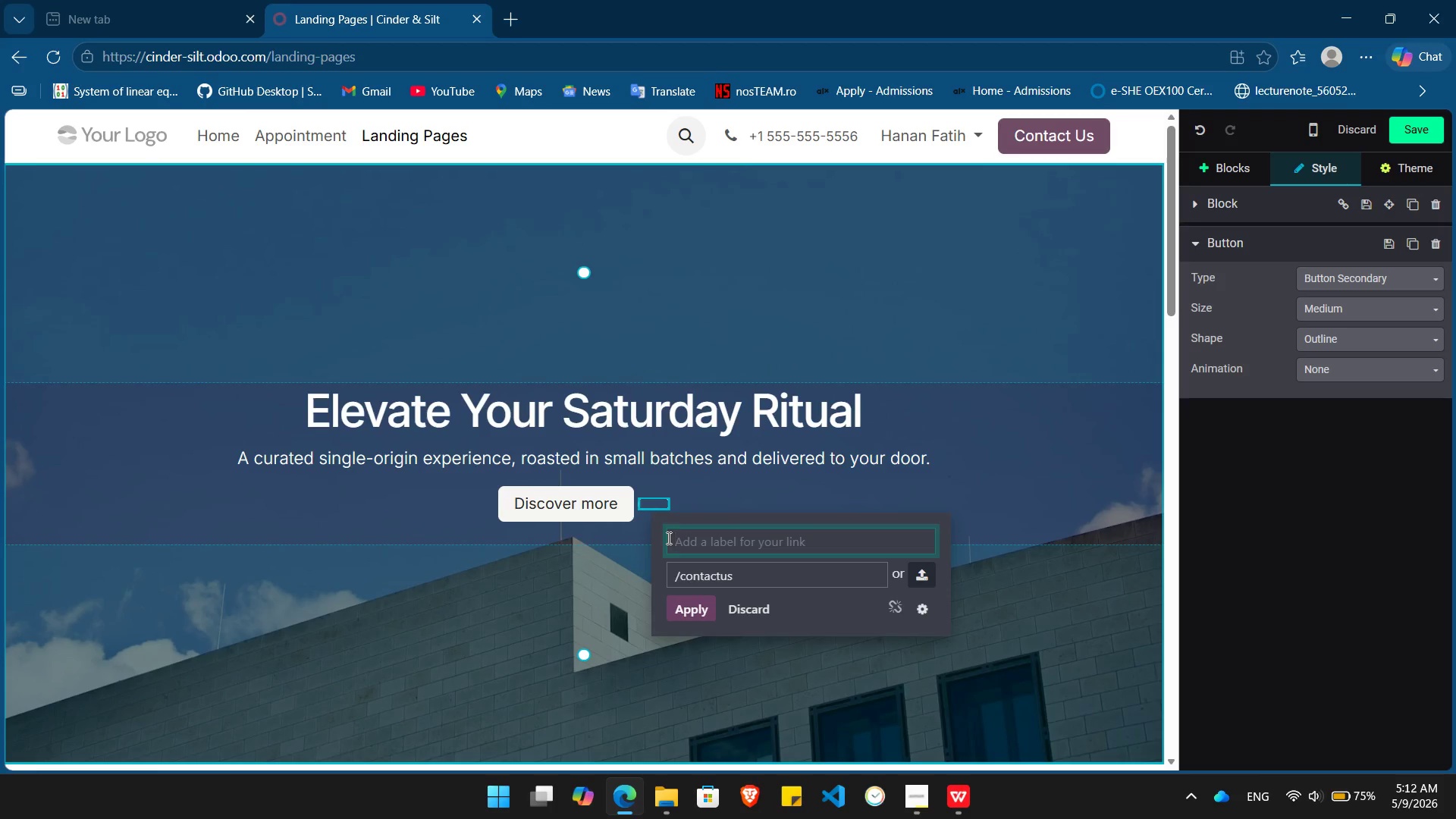 
type(Register Now)
 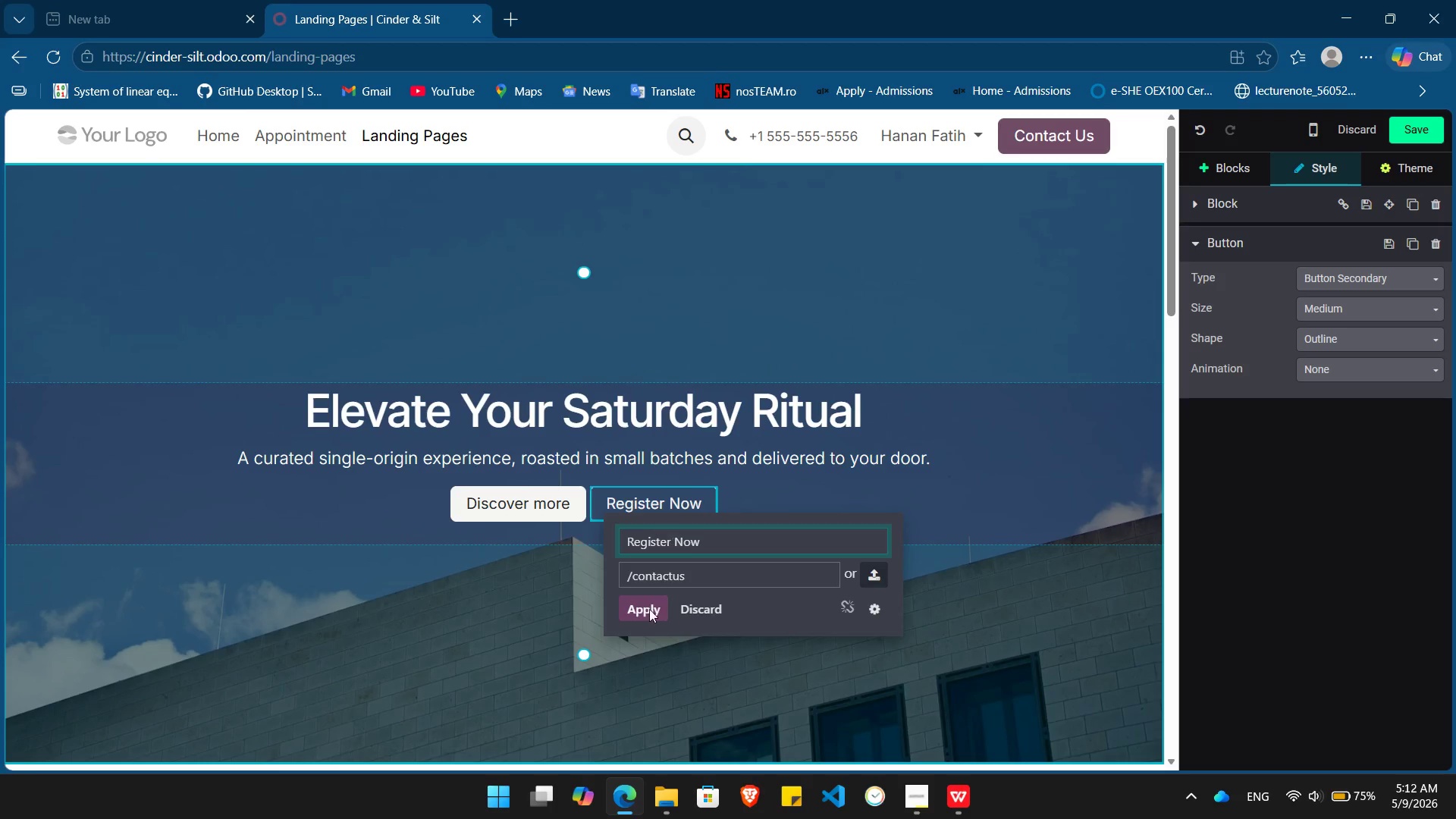 
left_click([648, 607])
 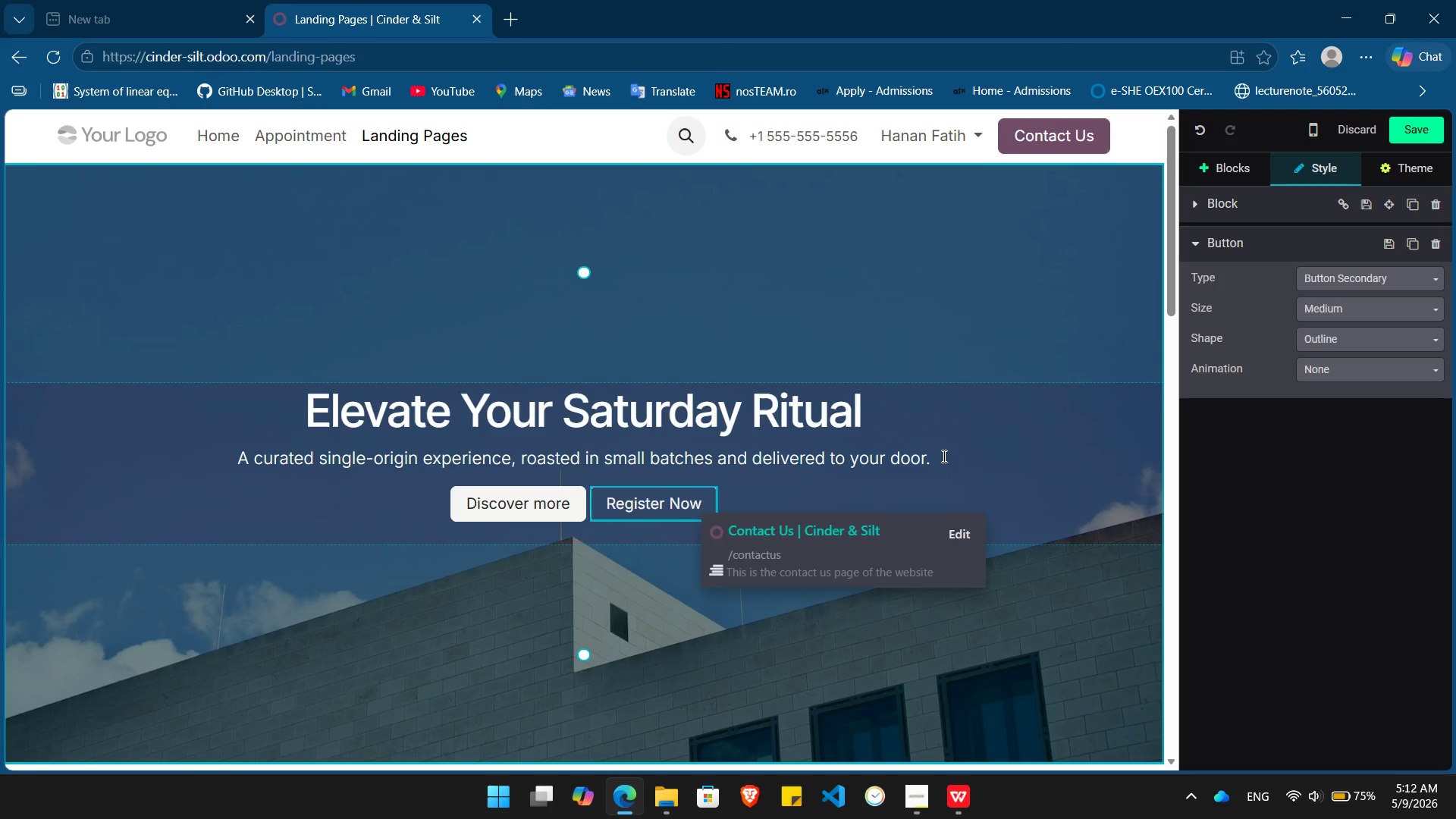 
left_click([943, 456])
 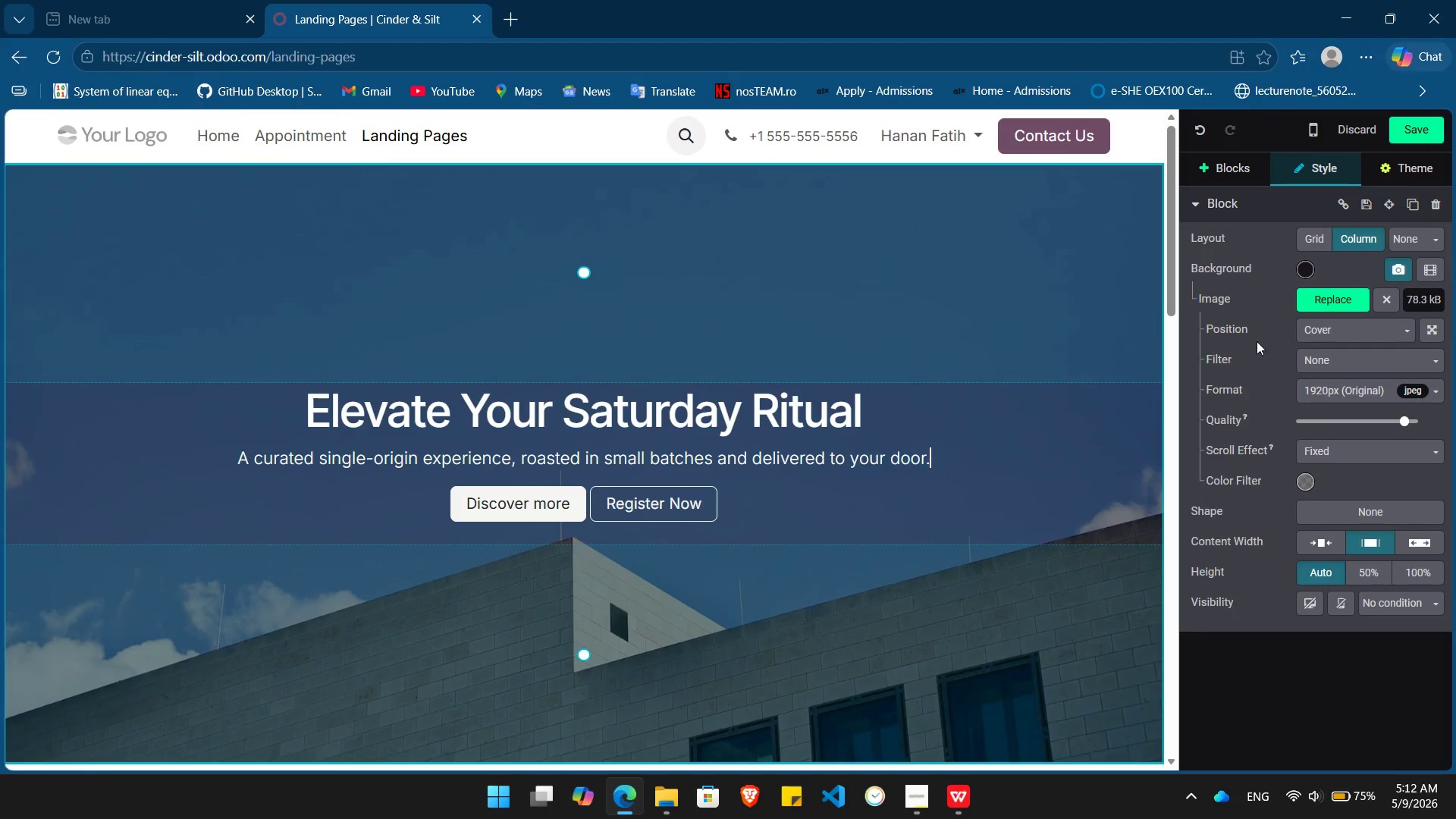 
left_click([1328, 299])
 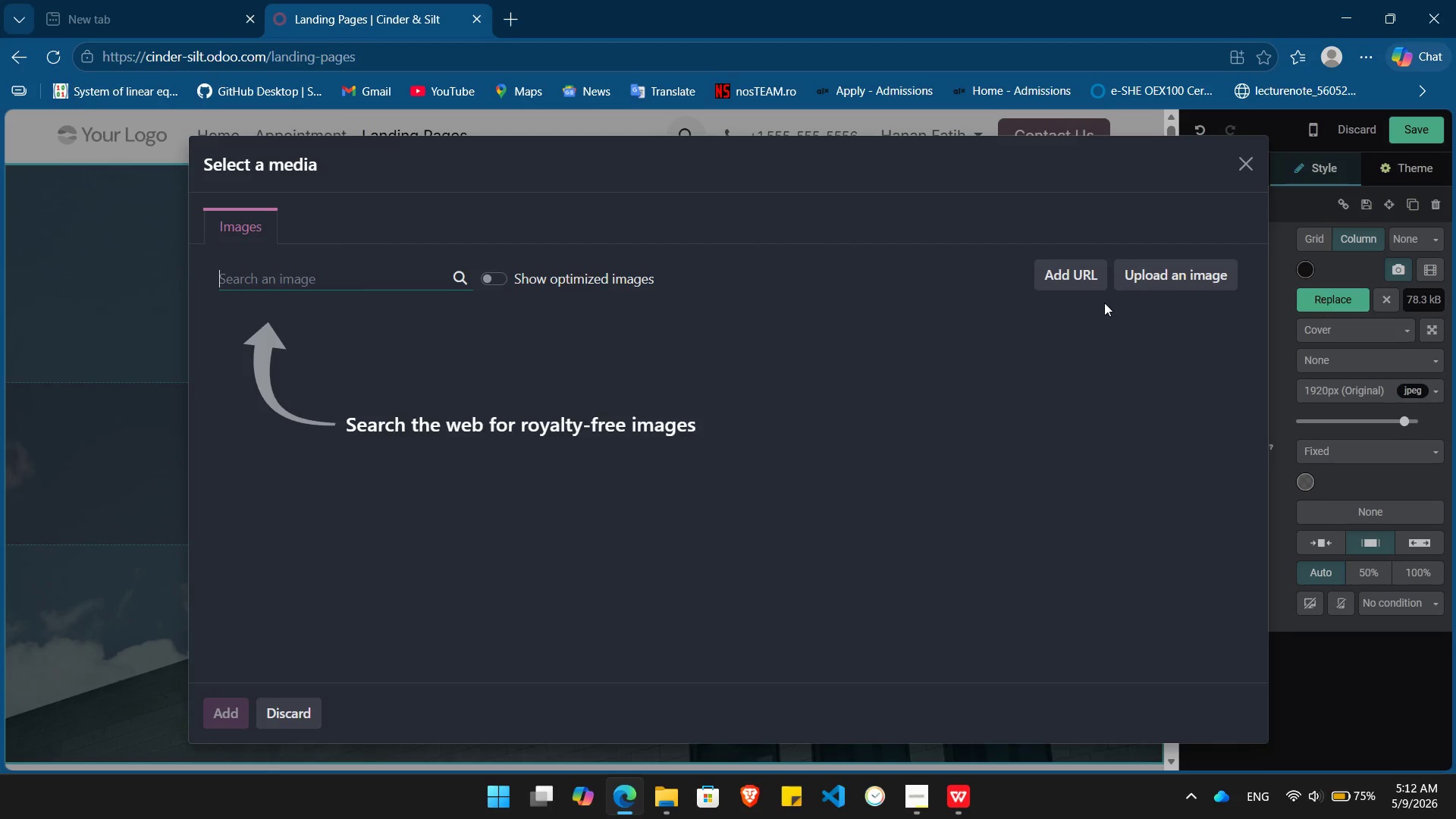 
type(espresso machine)
 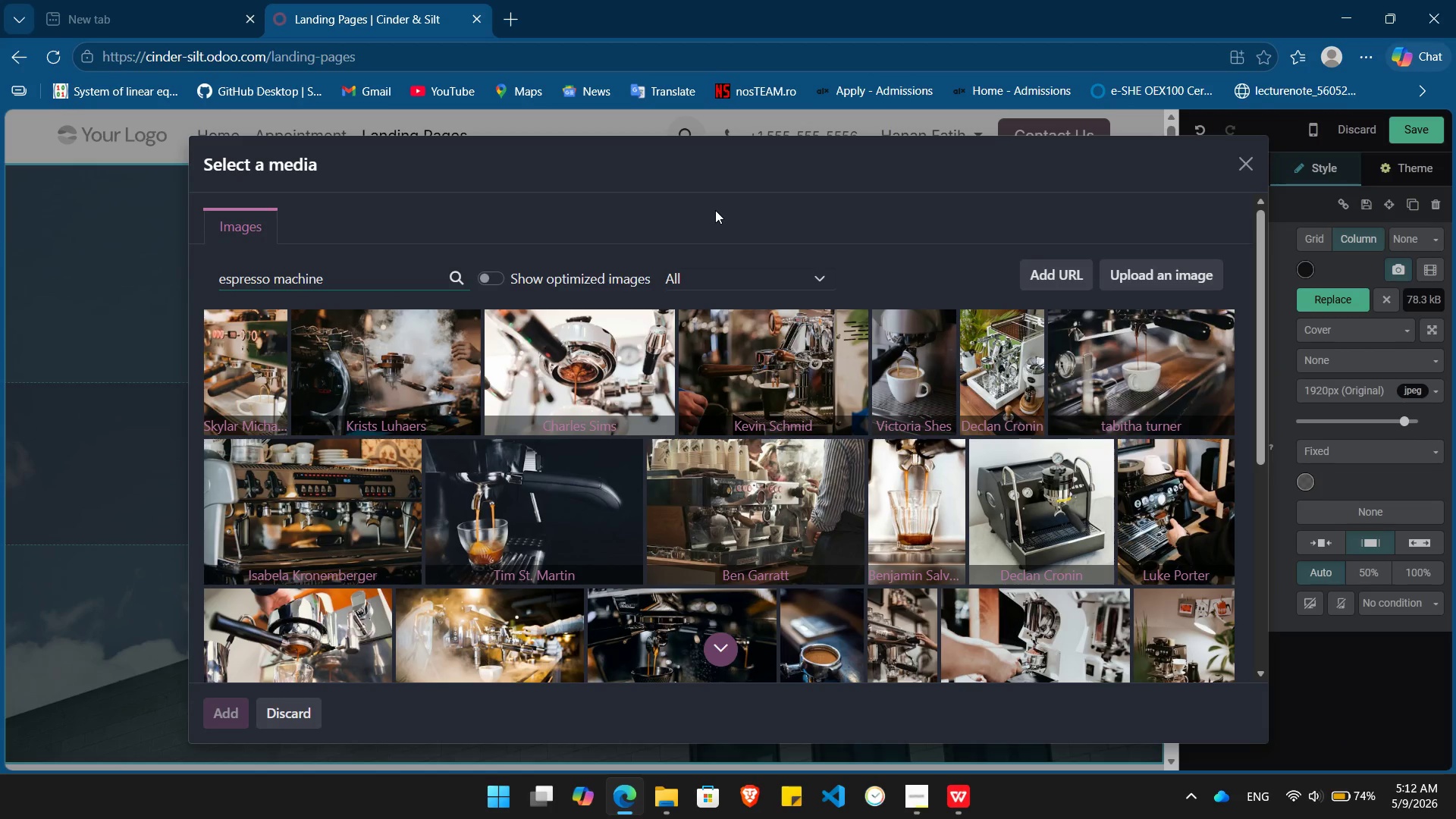 
wait(12.08)
 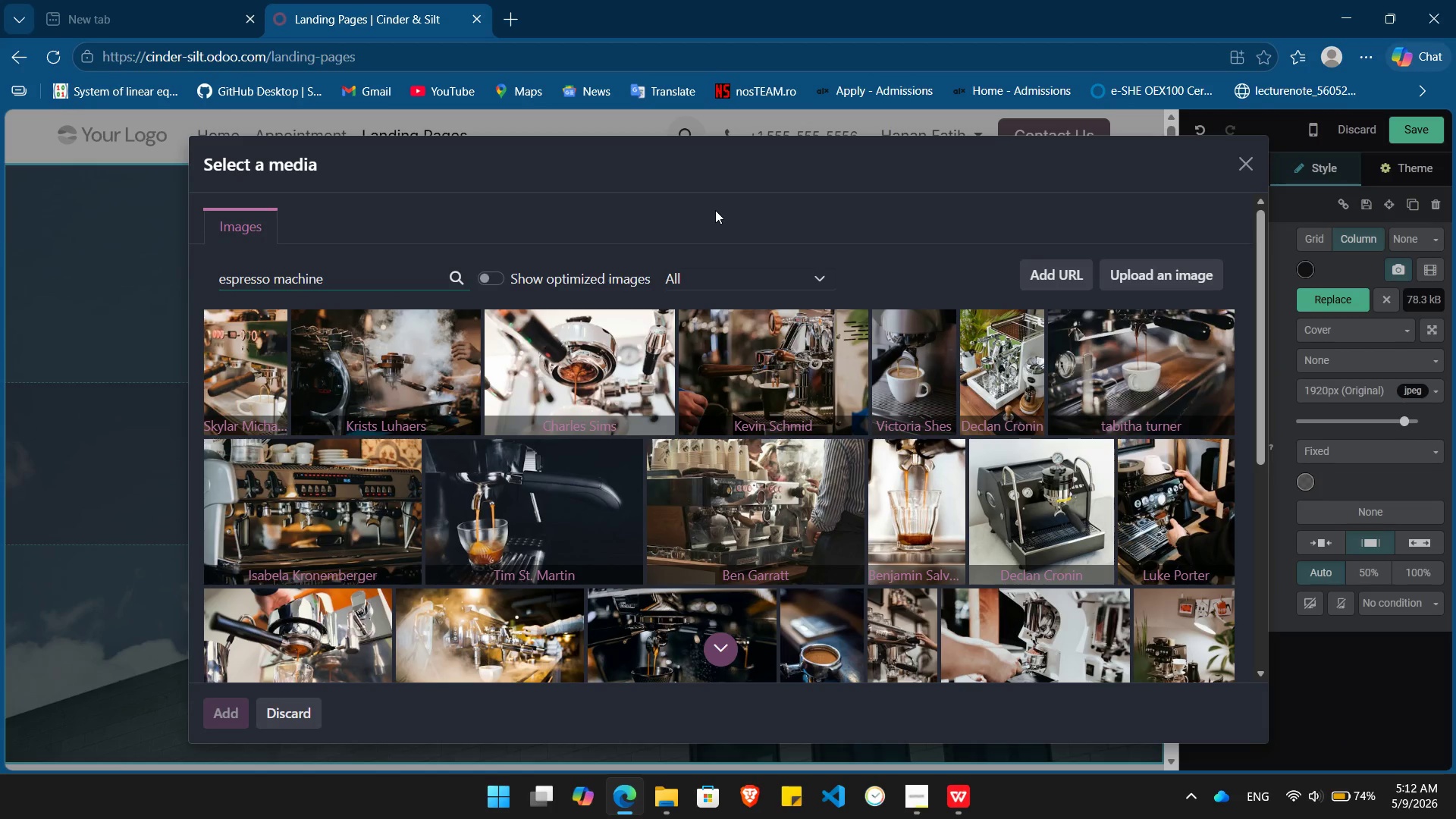 
left_click([836, 373])
 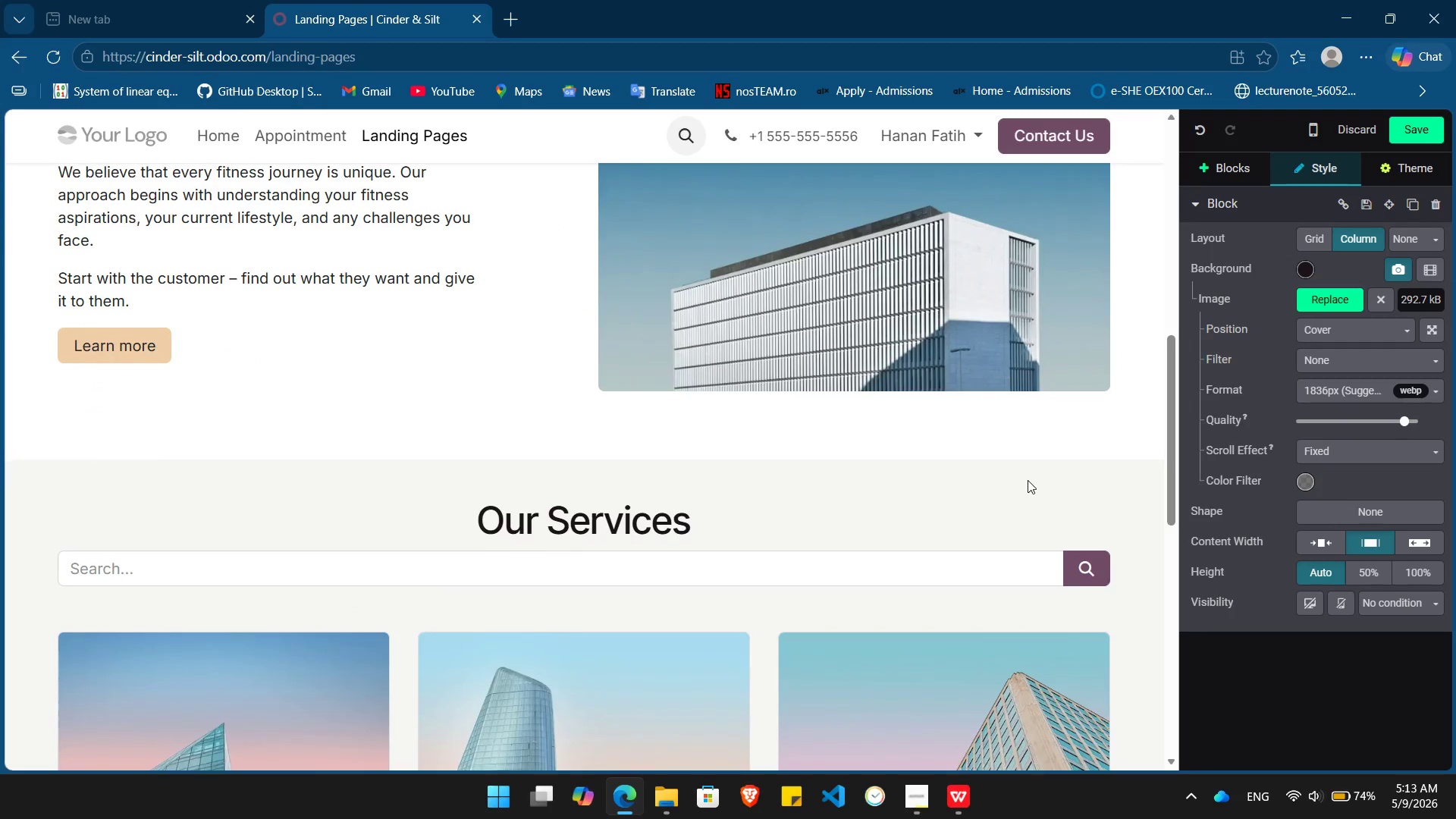 
wait(30.77)
 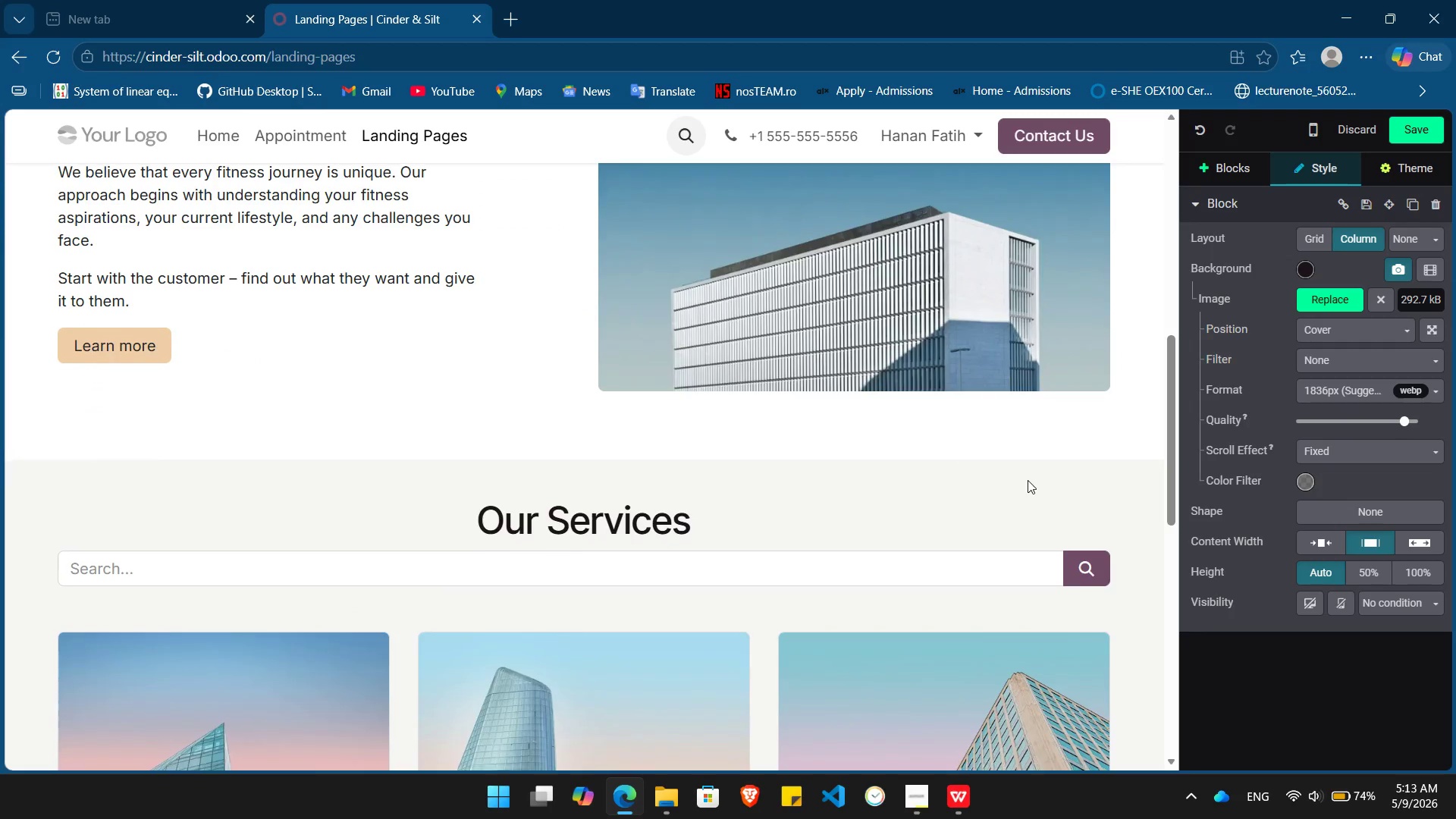 
left_click_drag(start_coordinate=[612, 658], to_coordinate=[346, 502])
 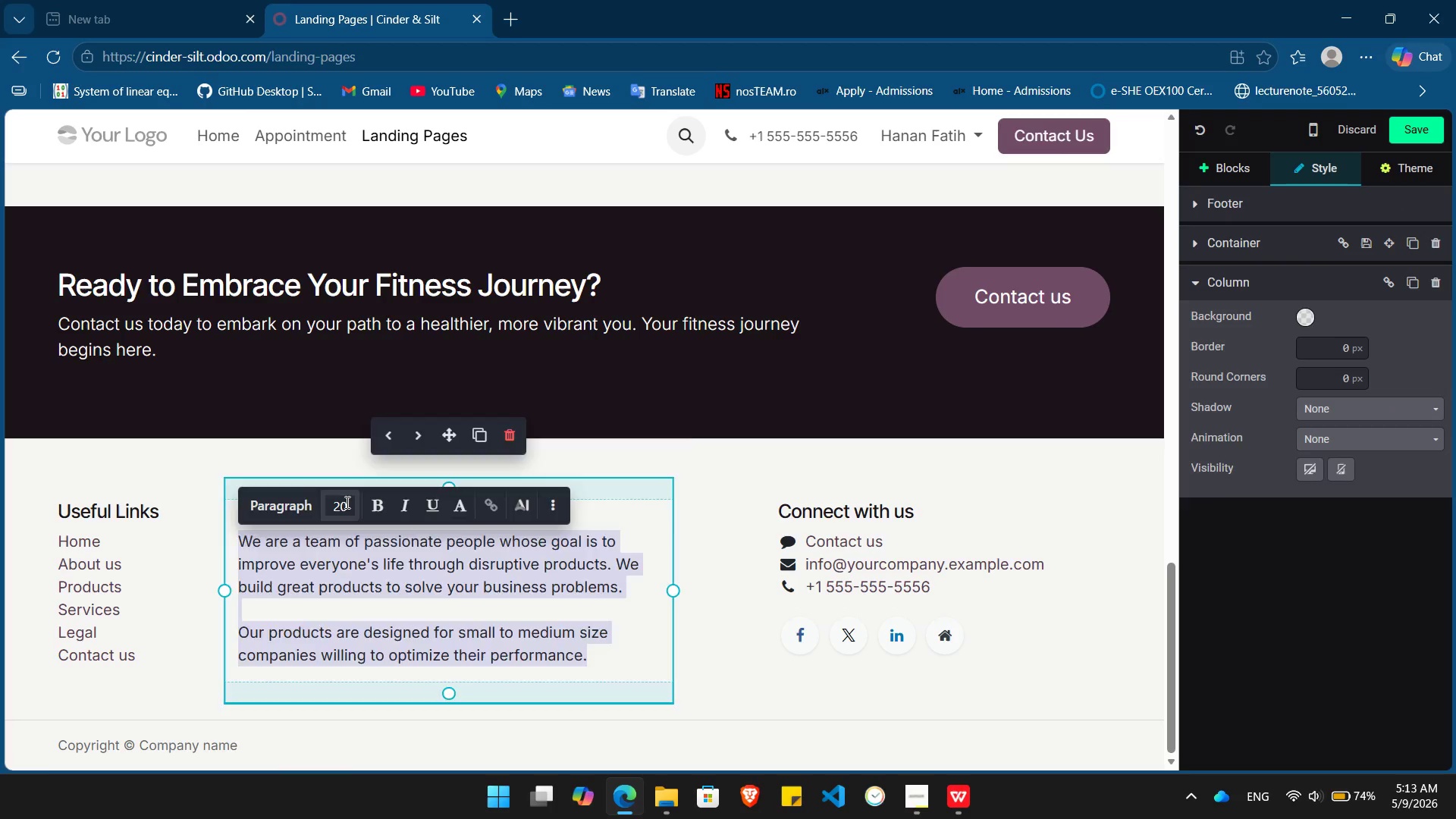 
key(Backspace)
 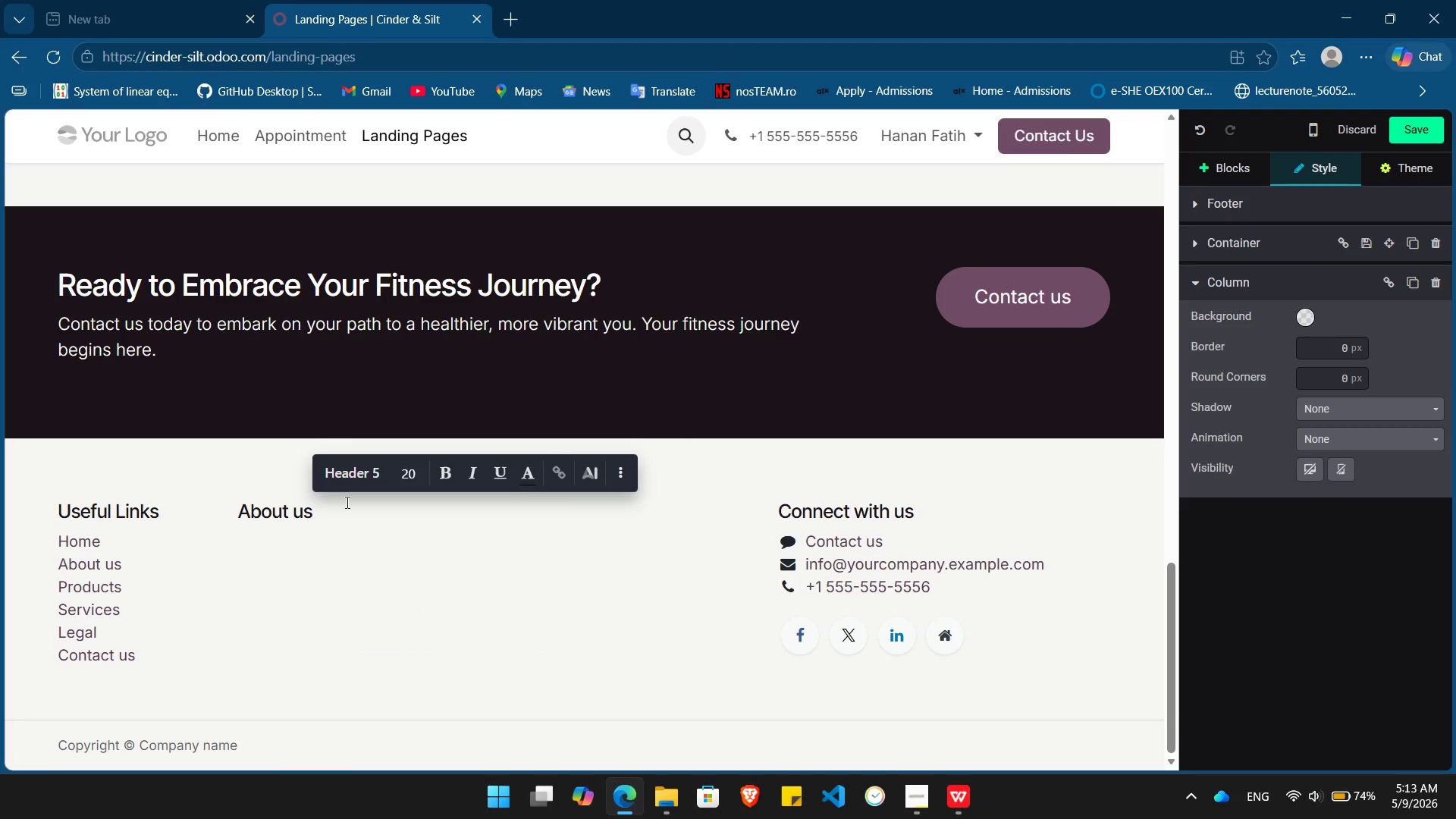 
key(Control+ControlLeft)
 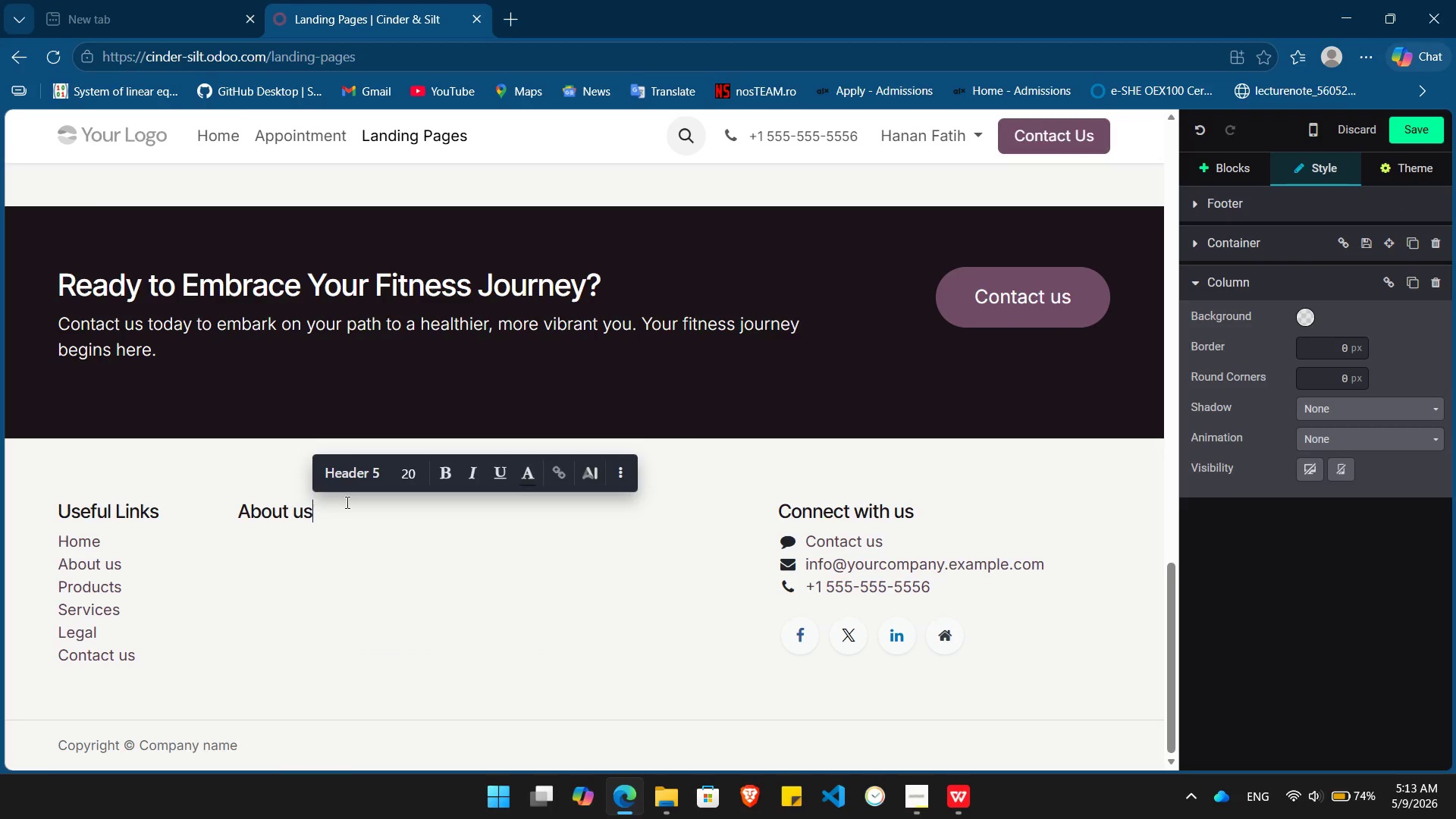 
key(Control+Z)
 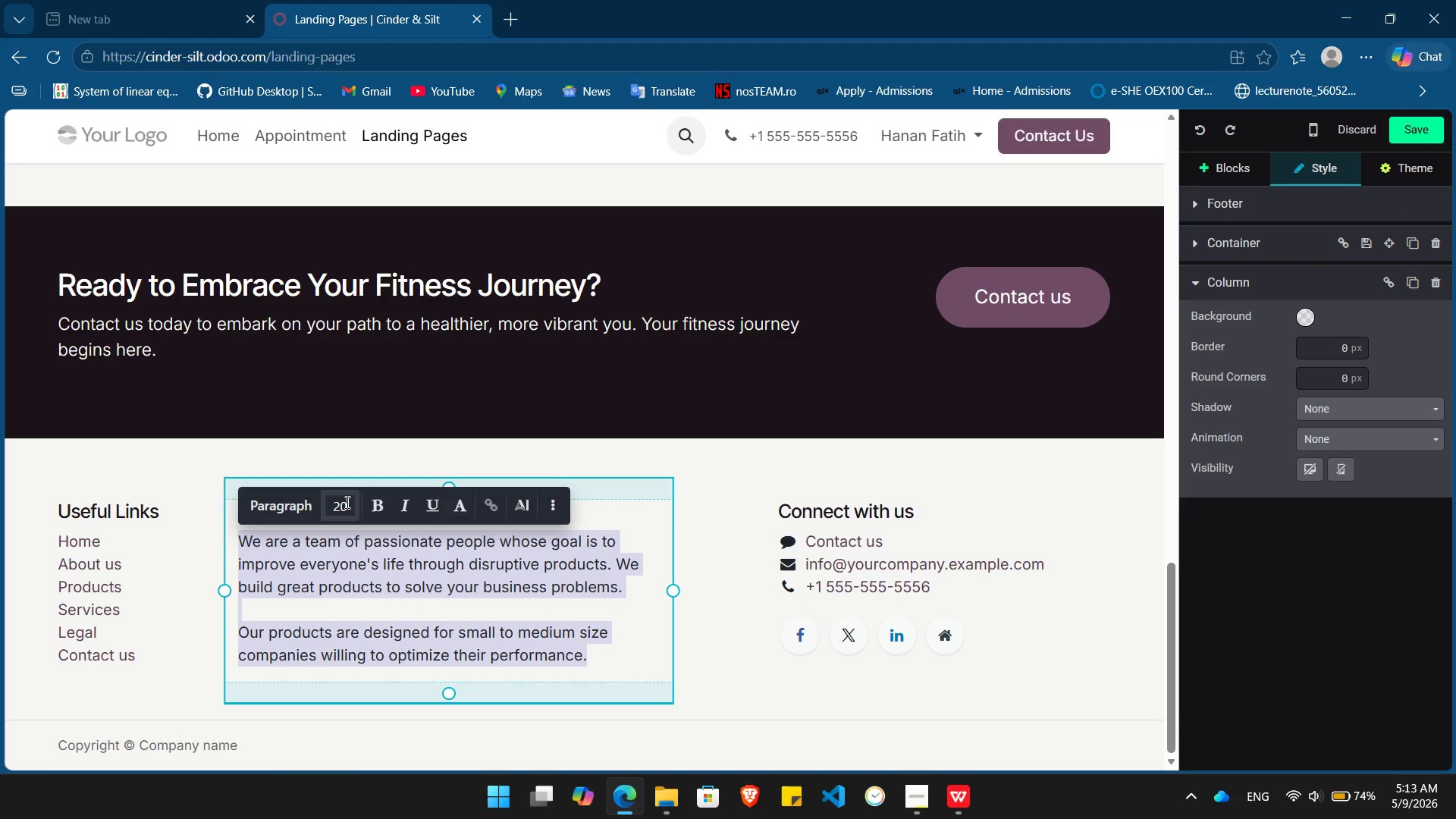 
left_click([346, 502])
 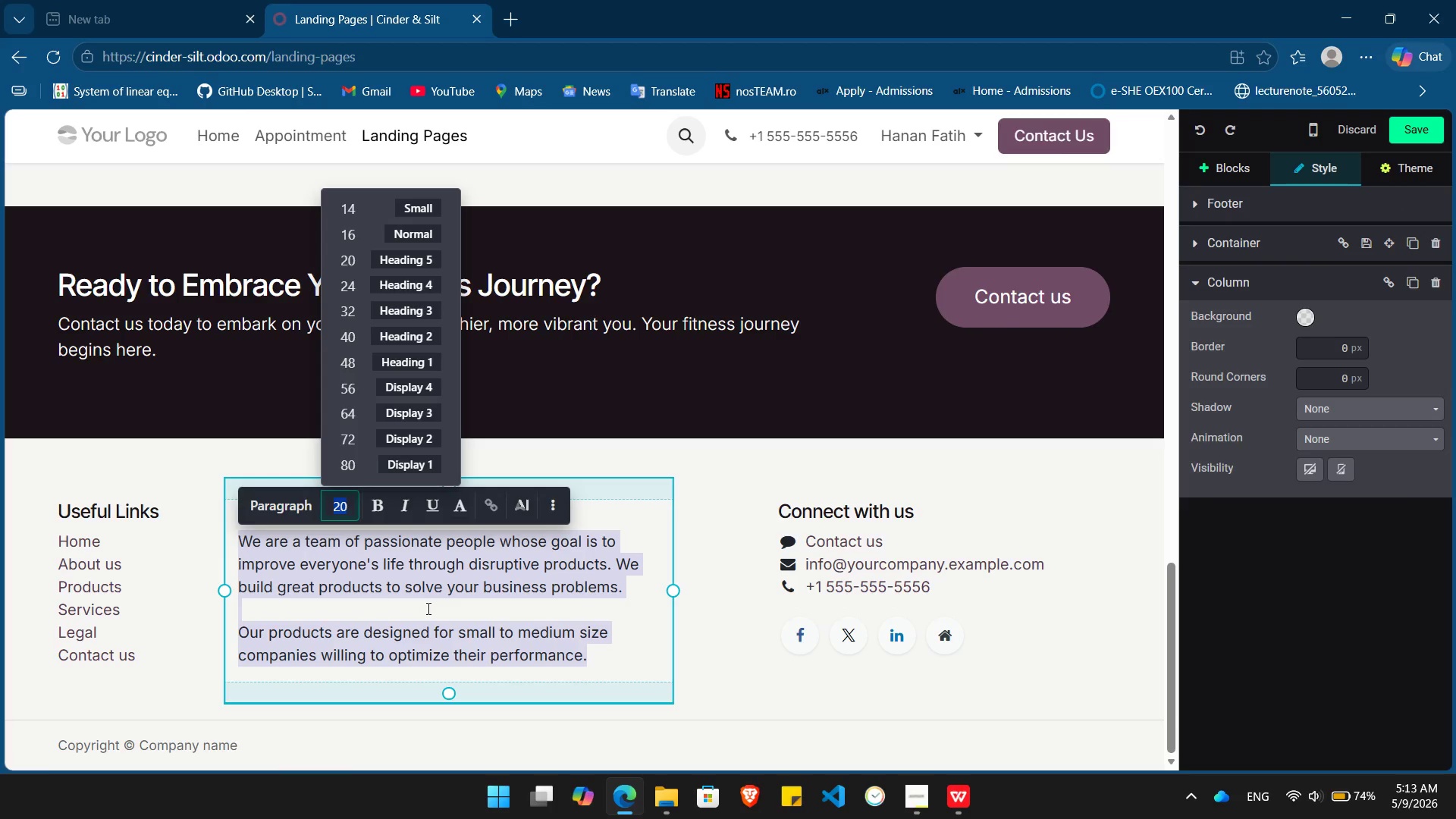 
left_click([427, 610])
 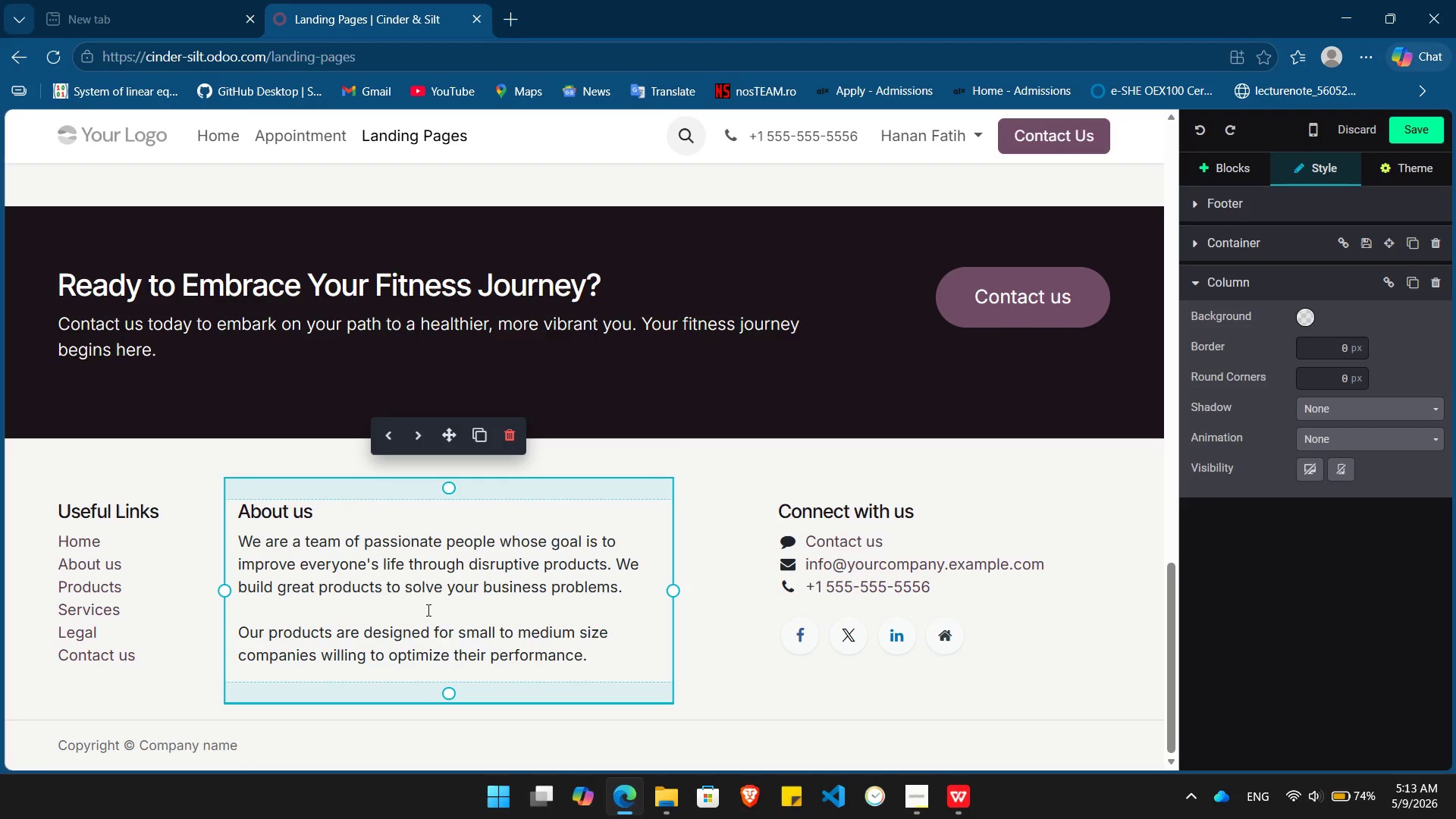 
wait(21.34)
 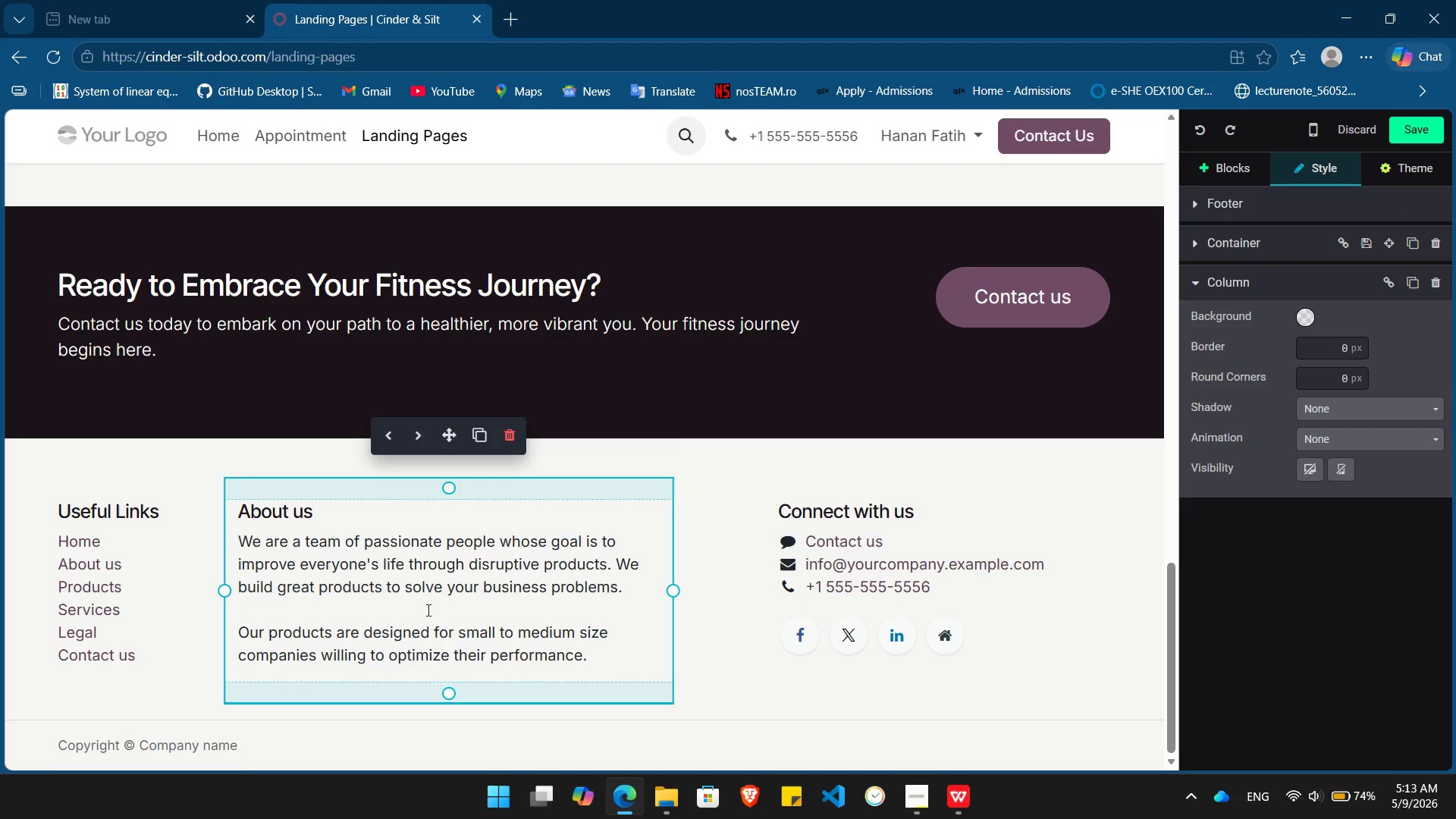 
left_click([1243, 165])
 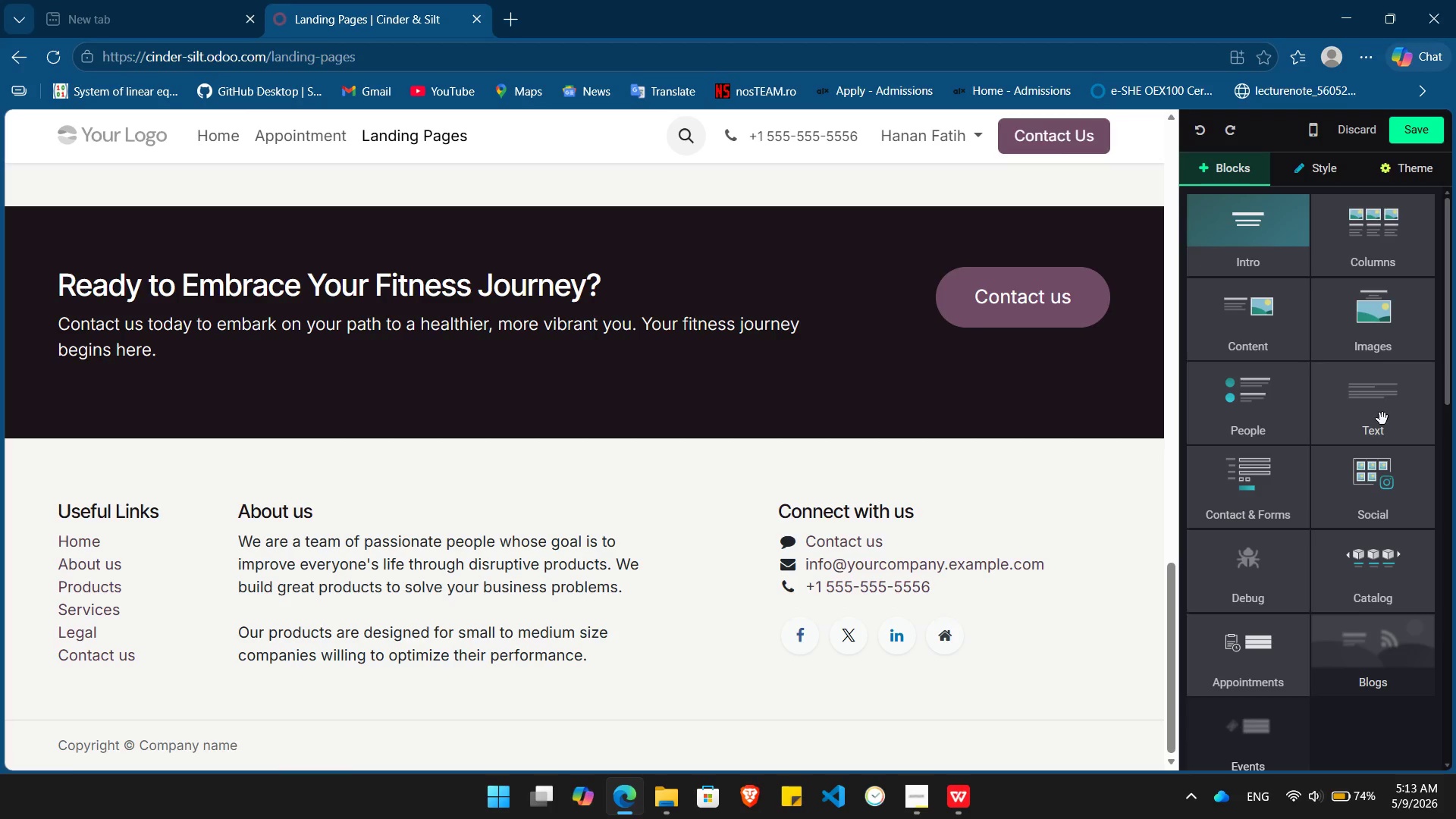 
wait(8.91)
 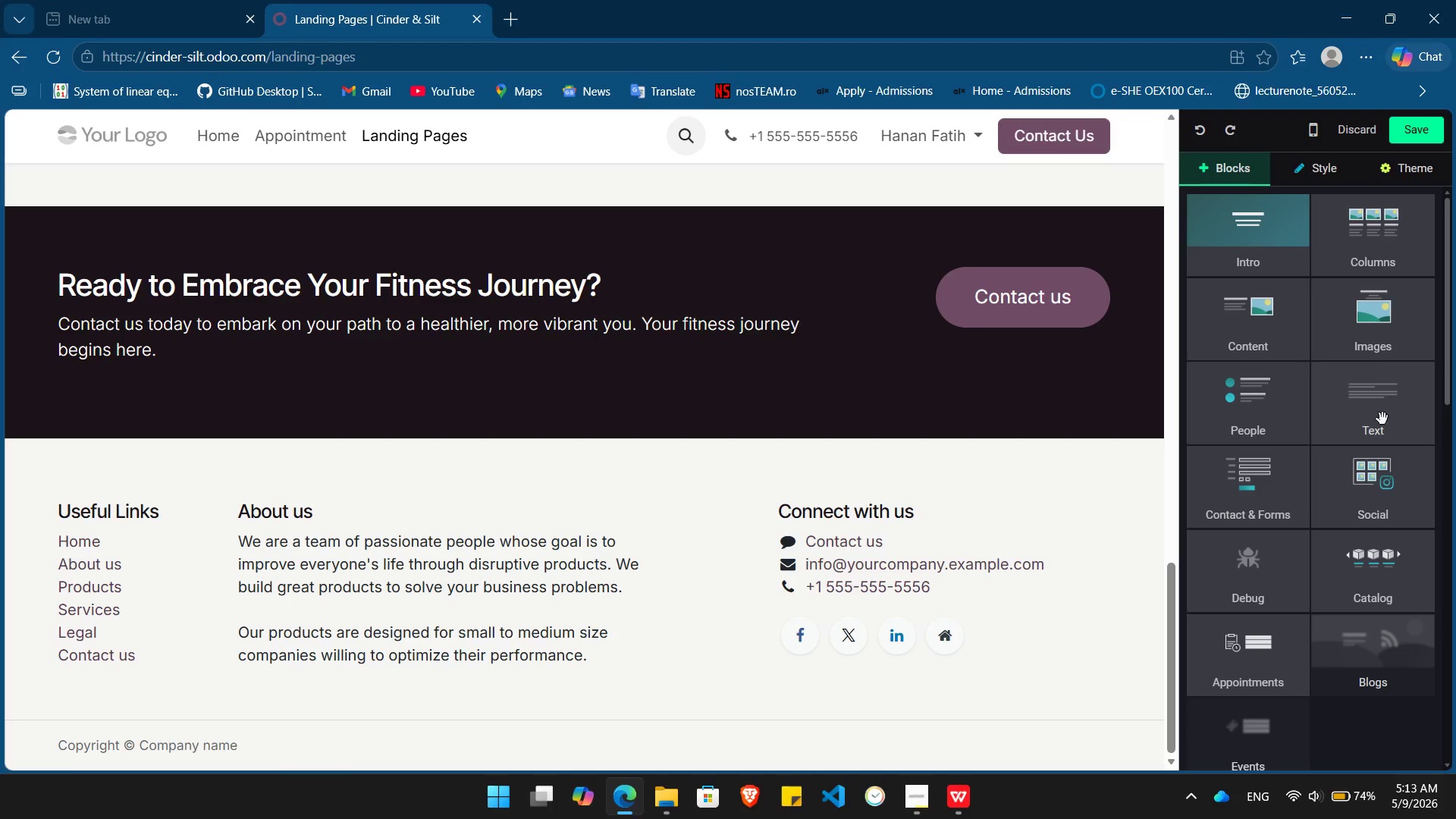 
left_click_drag(start_coordinate=[1265, 480], to_coordinate=[707, 548])
 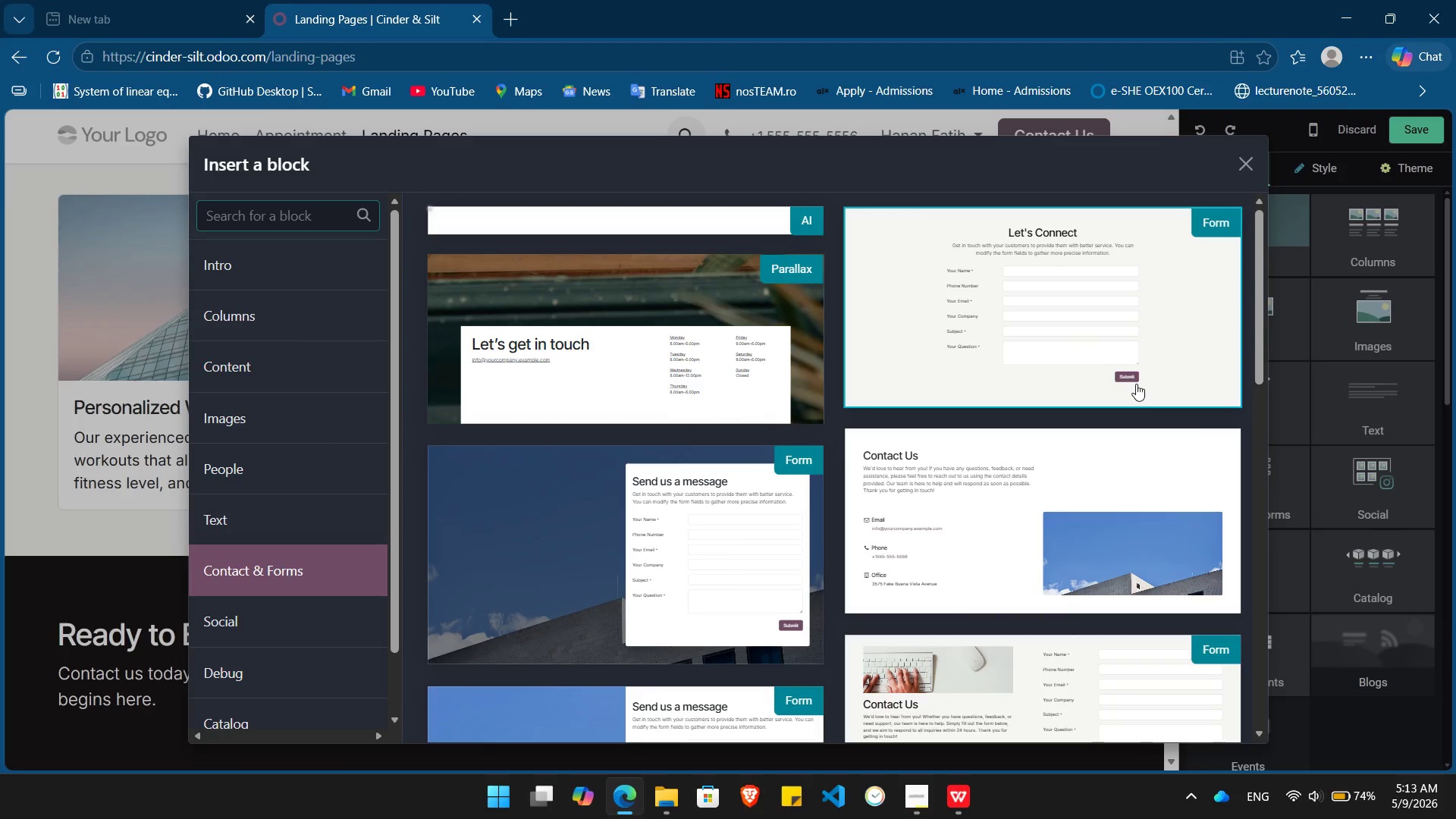 
left_click([1081, 308])
 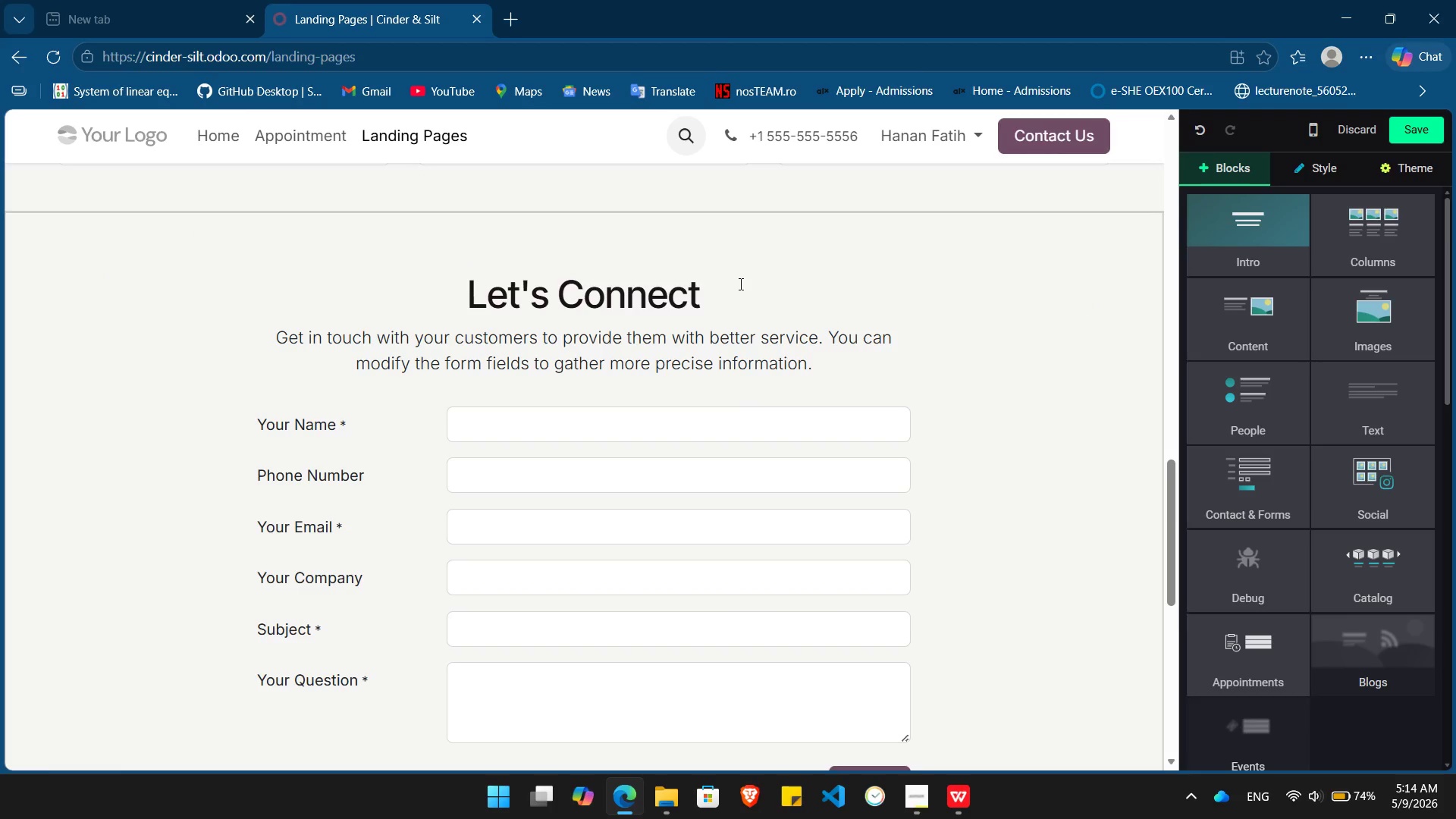 
wait(19.75)
 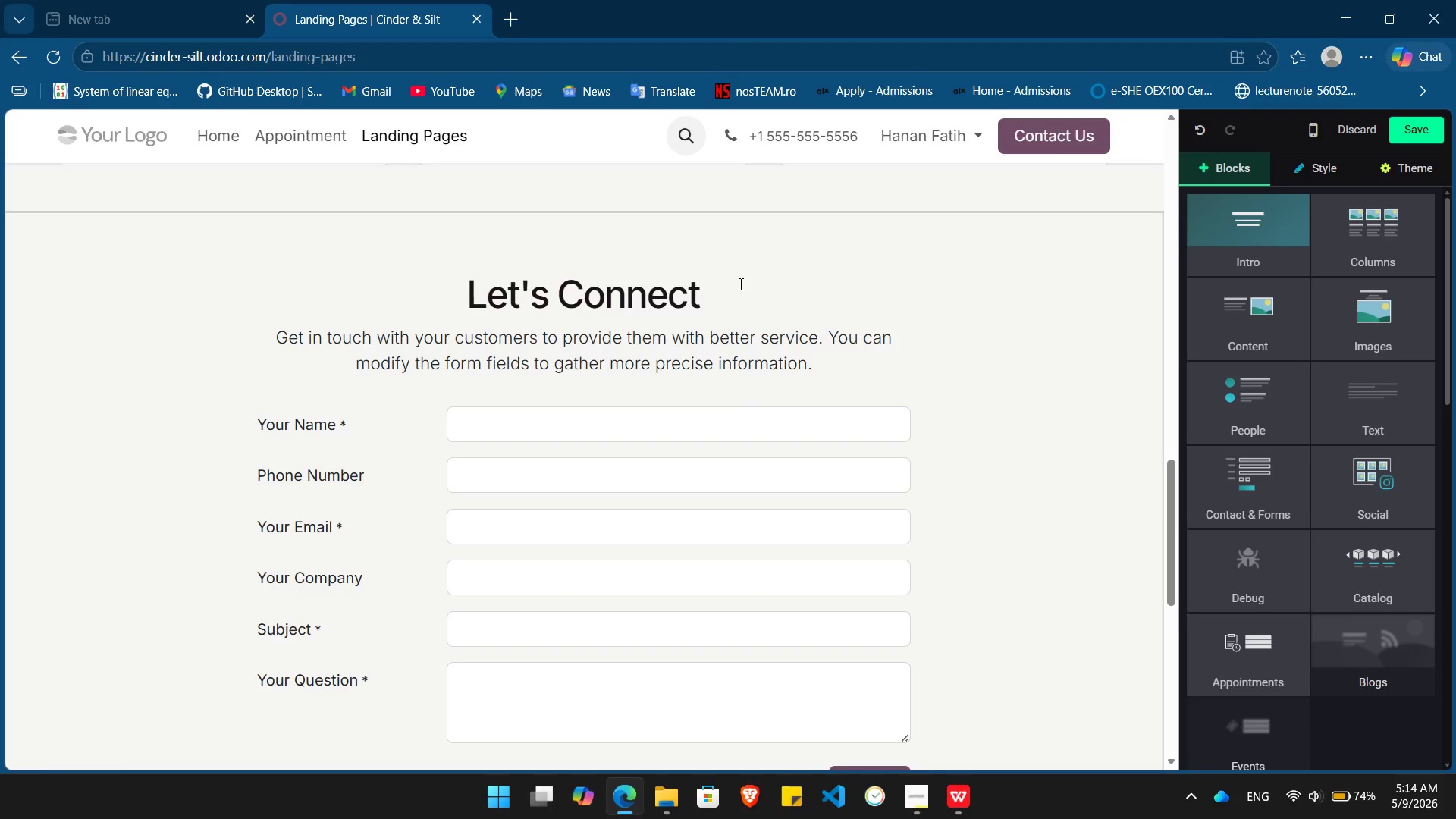 
left_click_drag(start_coordinate=[274, 493], to_coordinate=[46, 491])
 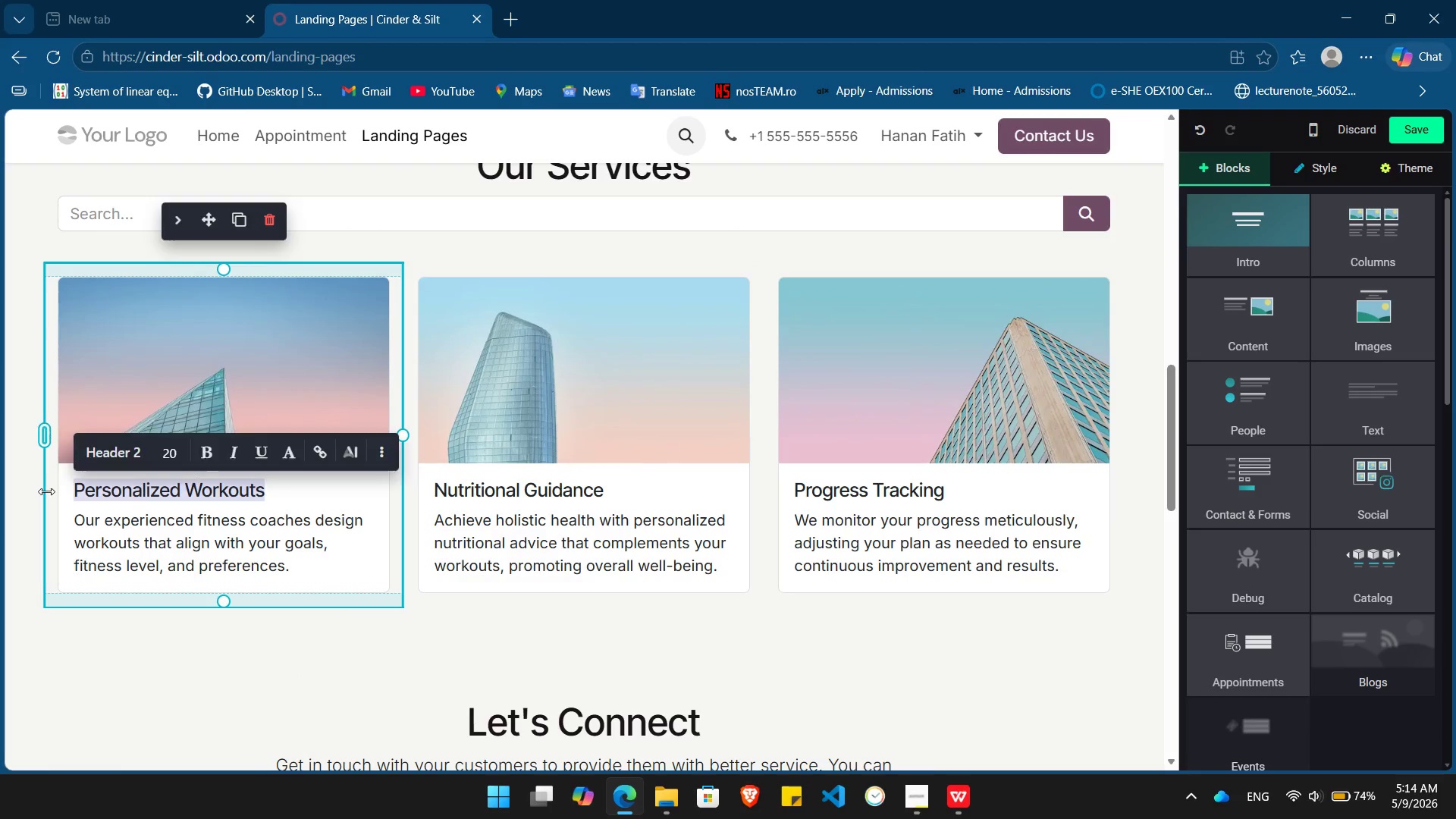 
key(Backspace)
type(Weekly Microlots)
 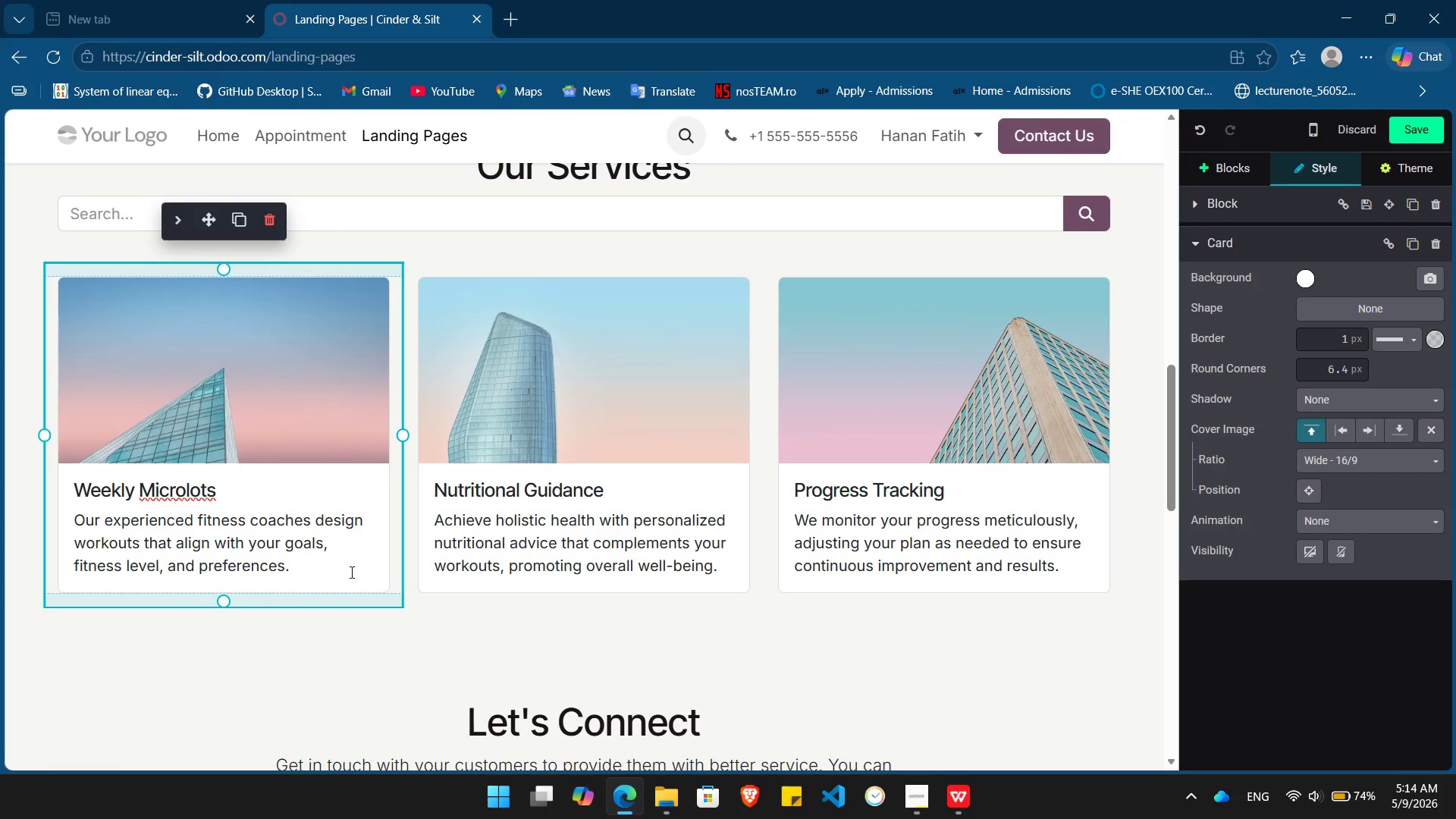 
left_click_drag(start_coordinate=[325, 571], to_coordinate=[76, 510])
 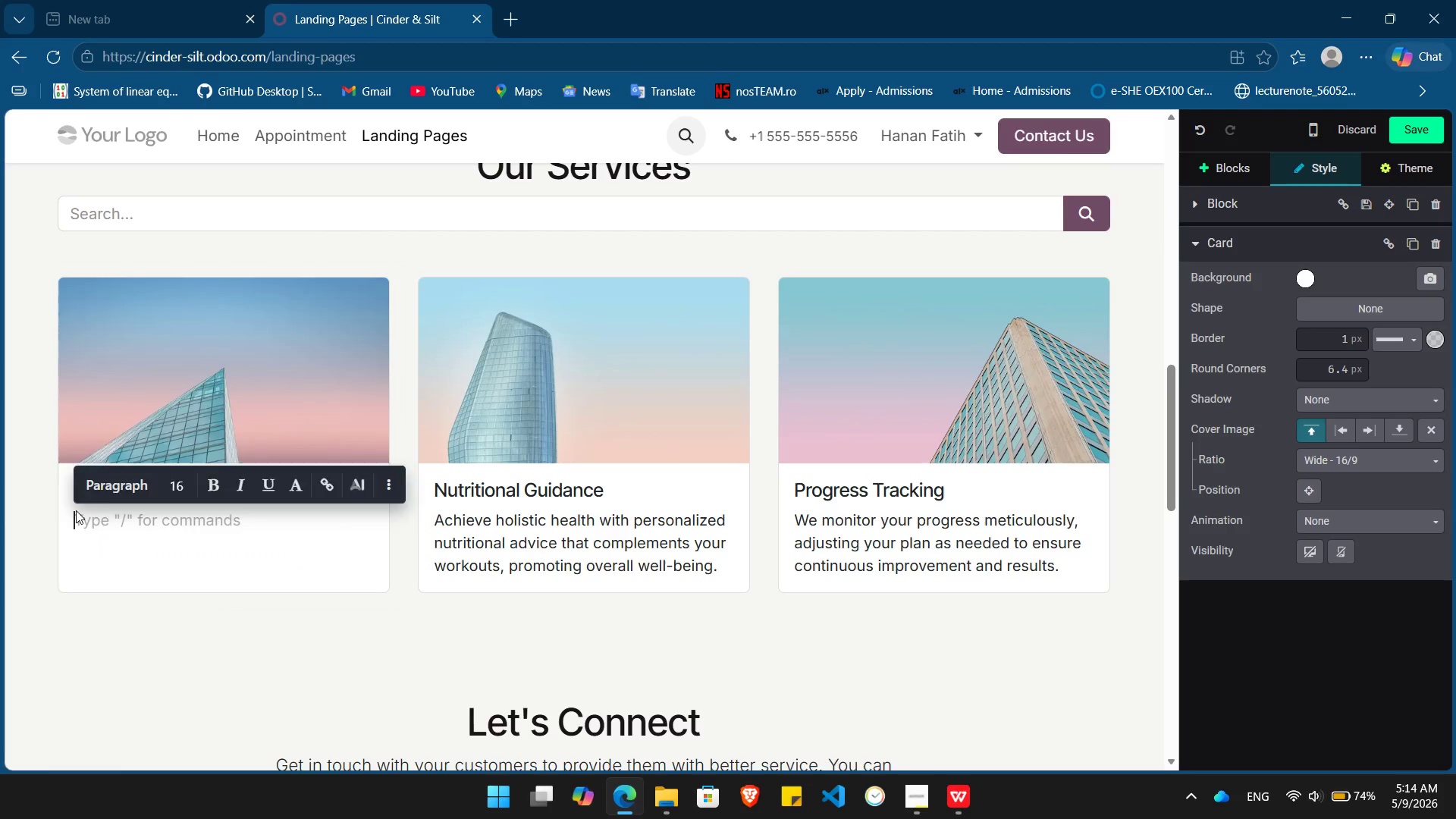 
key(Backspace)
type(Exclusie access to beans not available in our standard)
 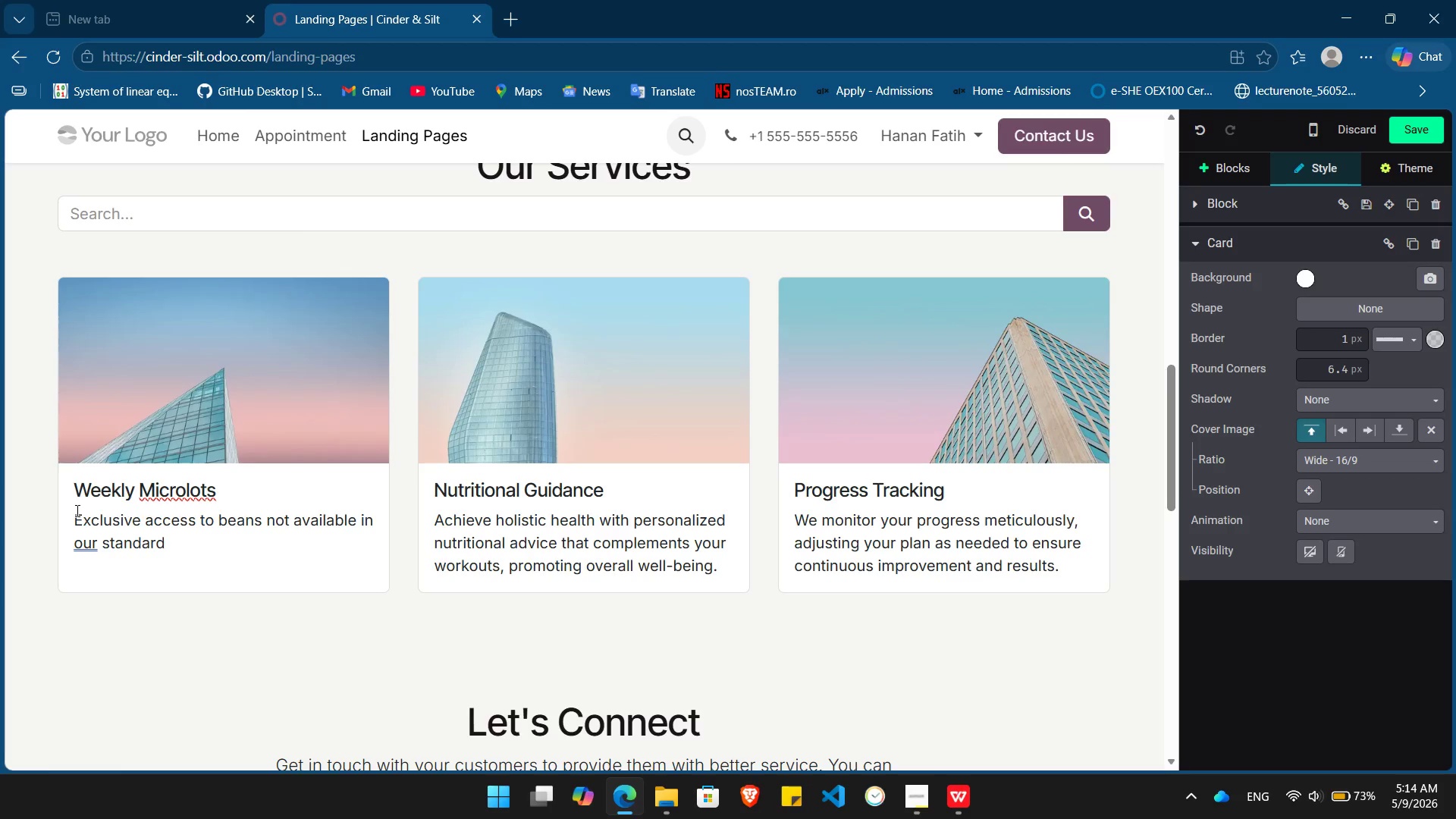 
wait(20.89)
 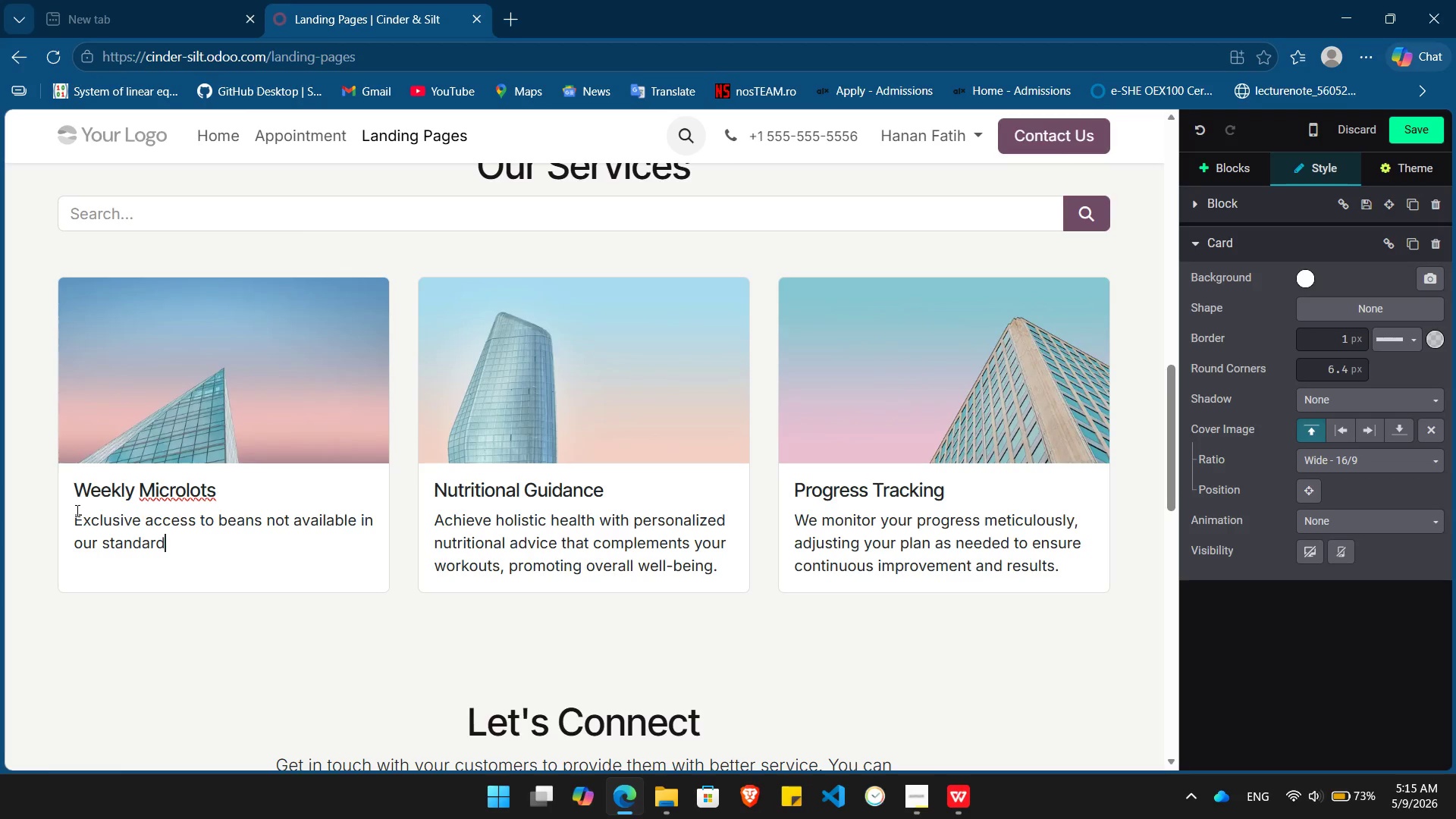 
type( bar menu.)
 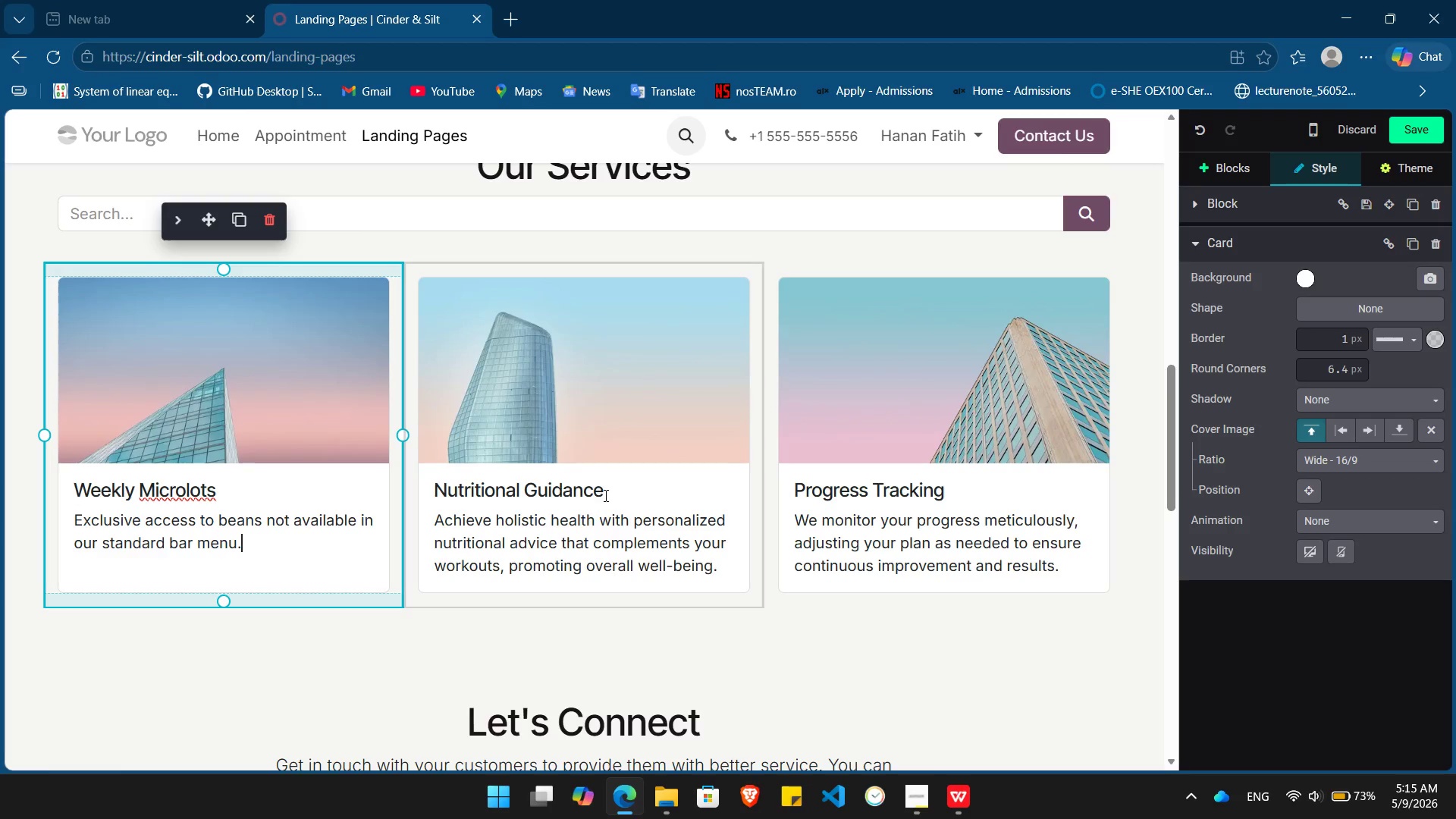 
left_click_drag(start_coordinate=[613, 491], to_coordinate=[435, 491])
 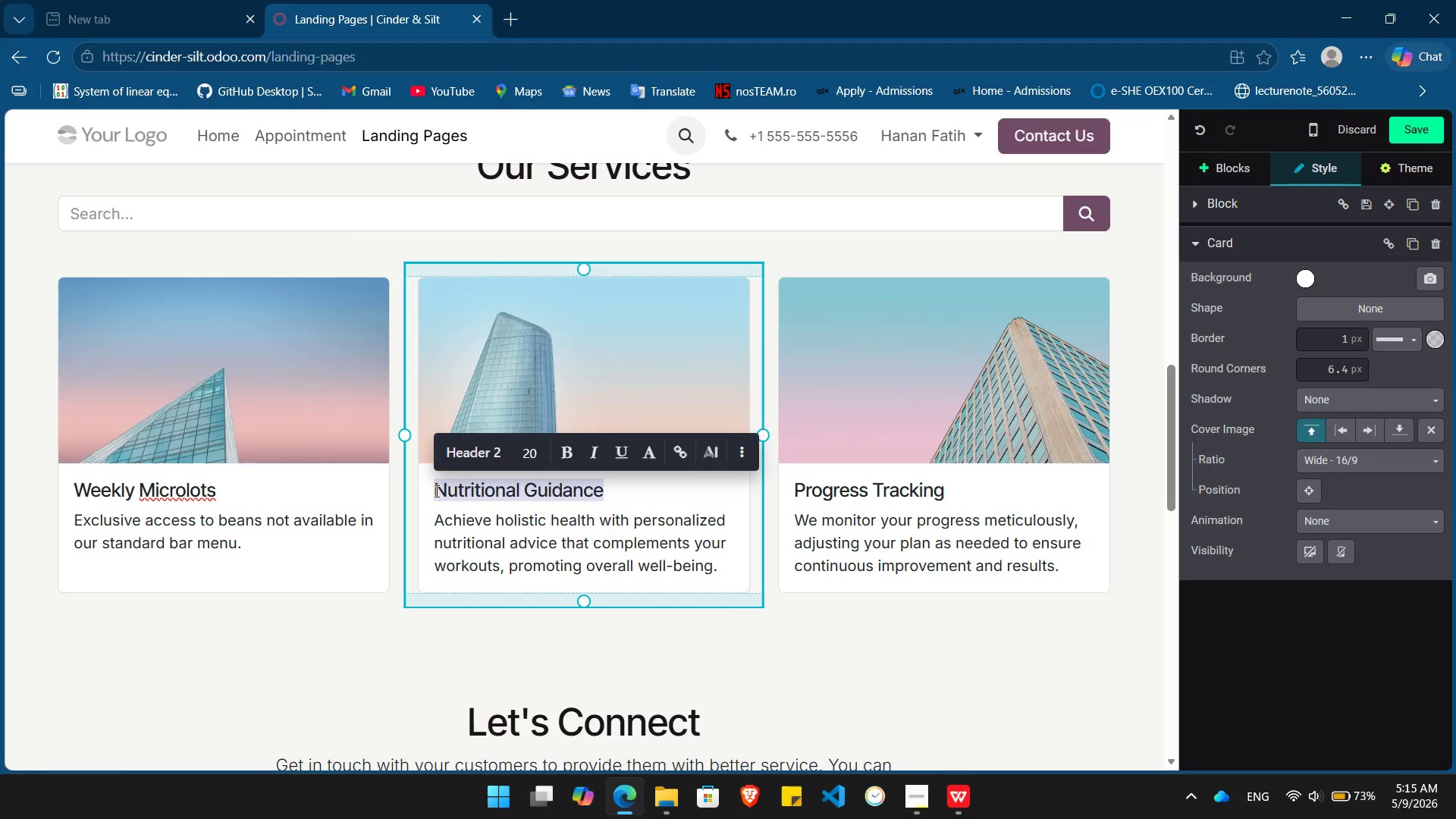 
key(Backspace)
type(Arti)
 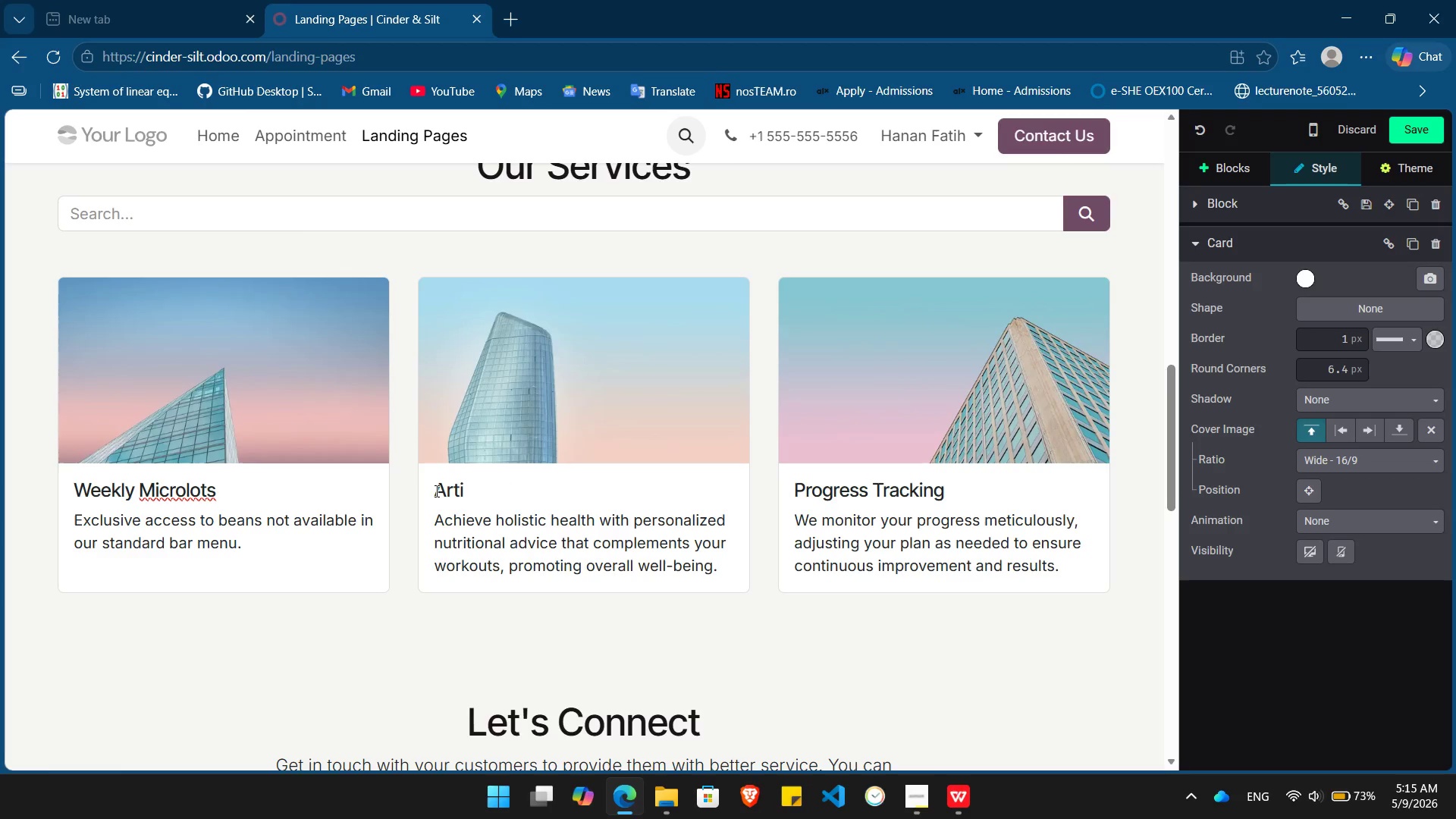 
type(sanal )
 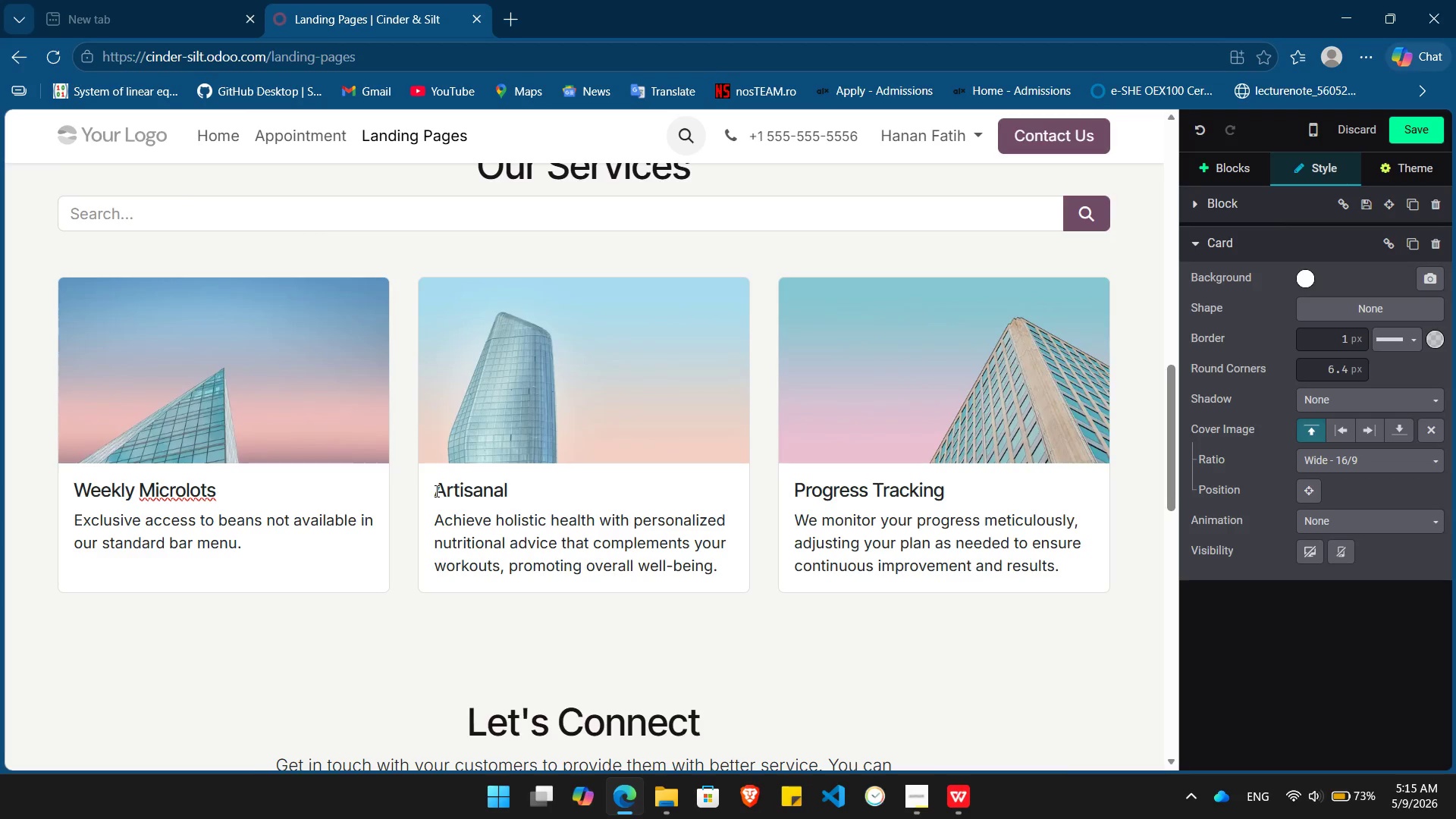 
type(Roasting)
 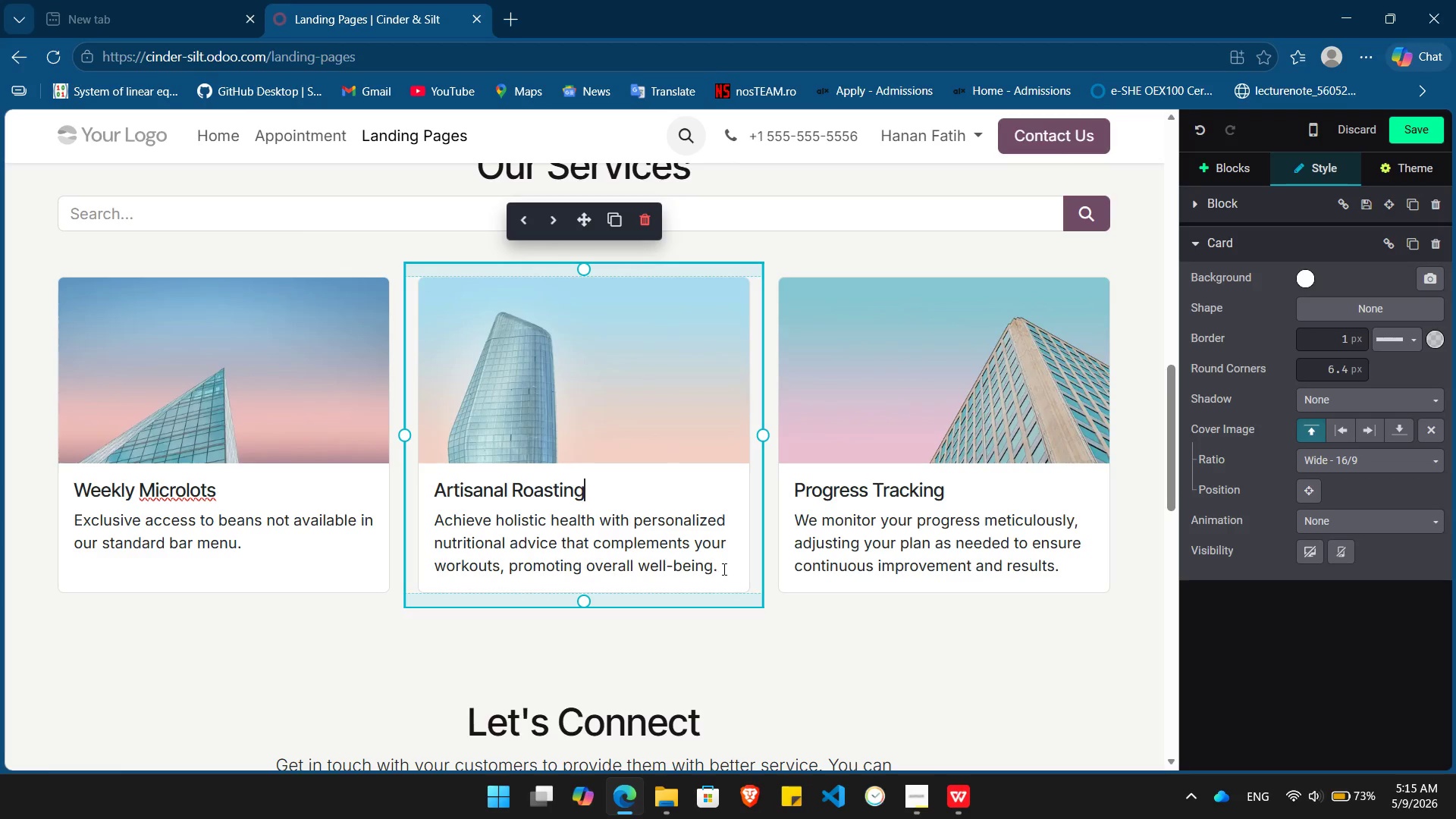 
left_click_drag(start_coordinate=[723, 569], to_coordinate=[433, 514])
 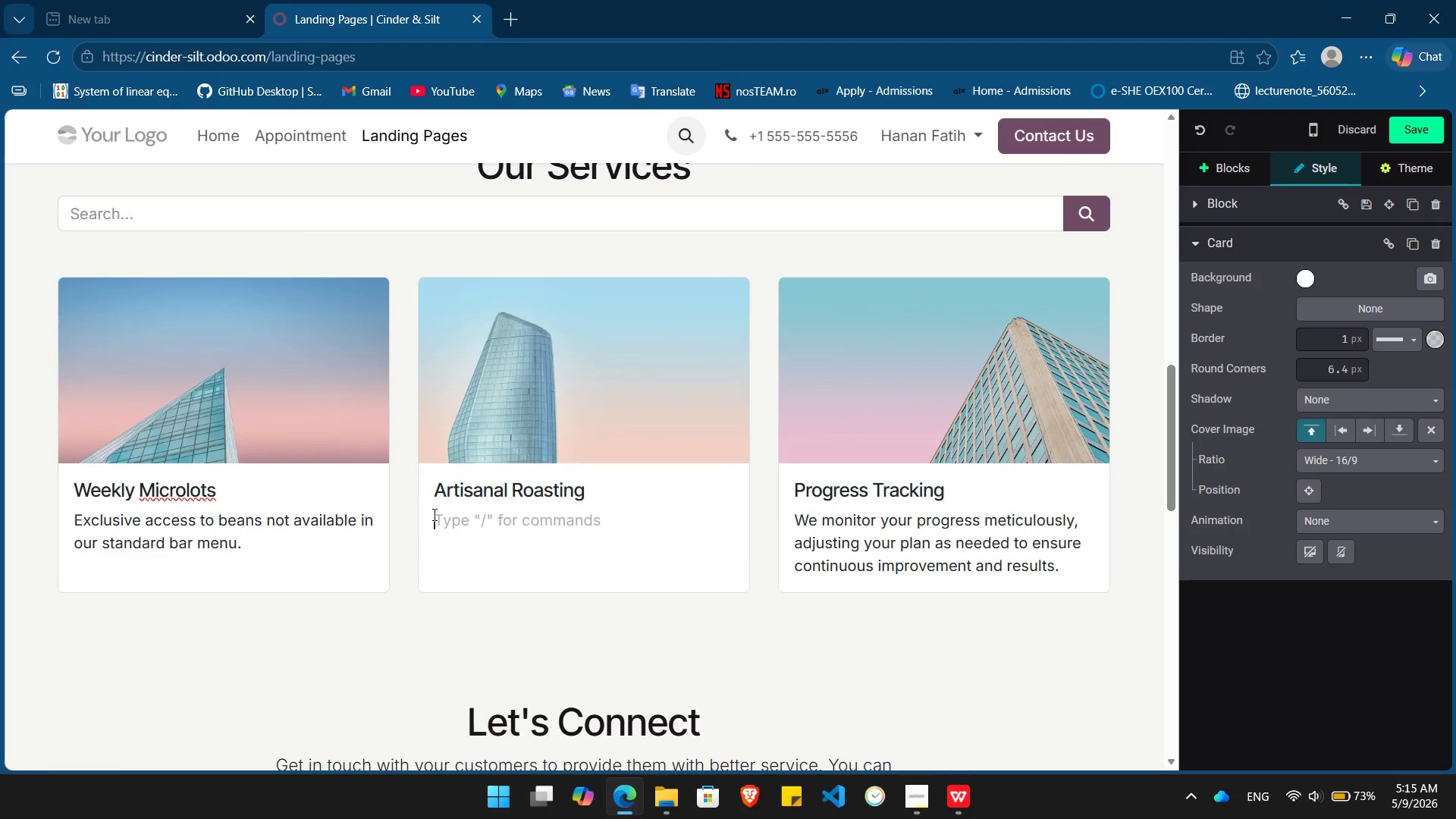 
key(Backspace)
 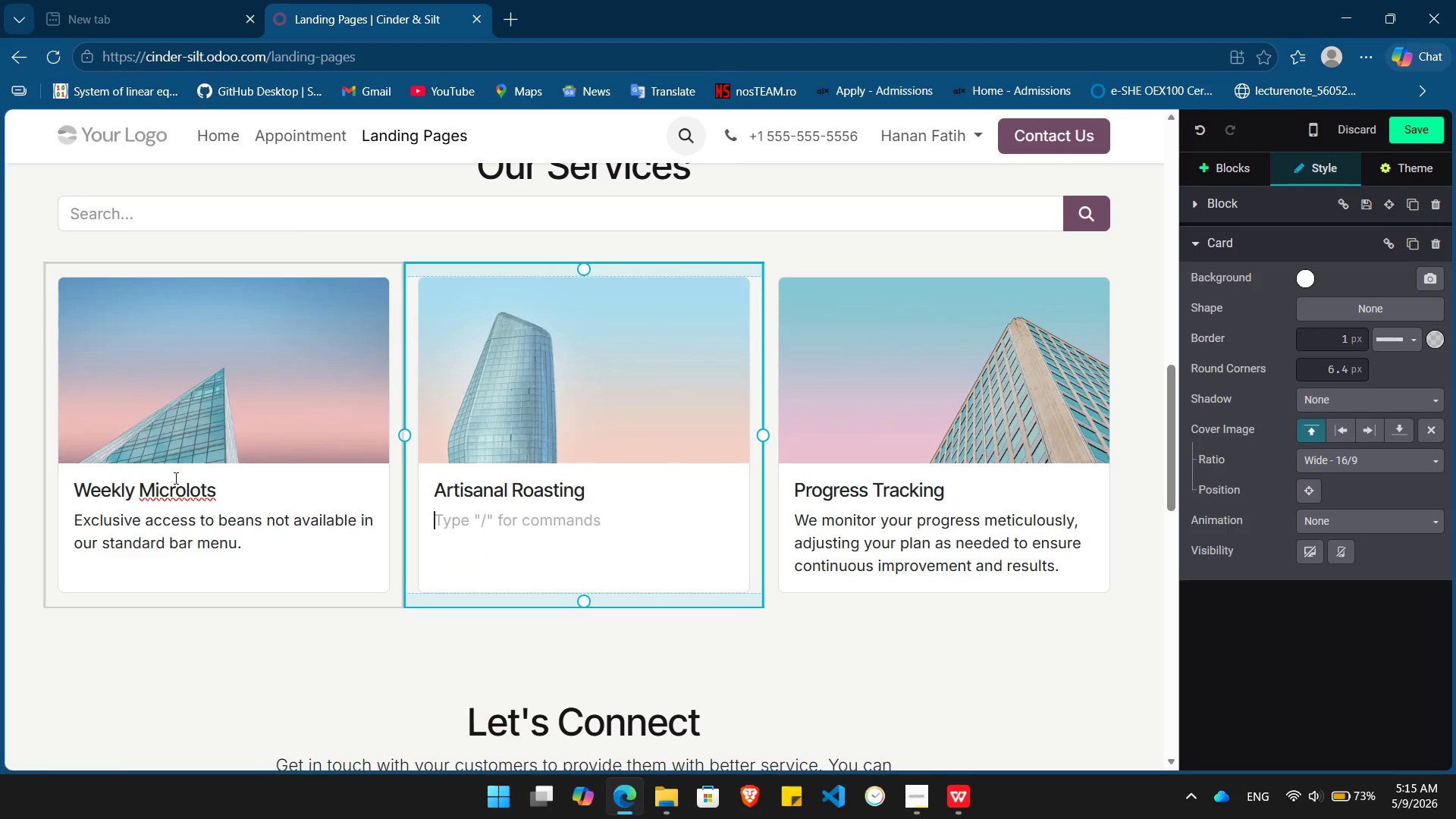 
left_click([178, 485])
 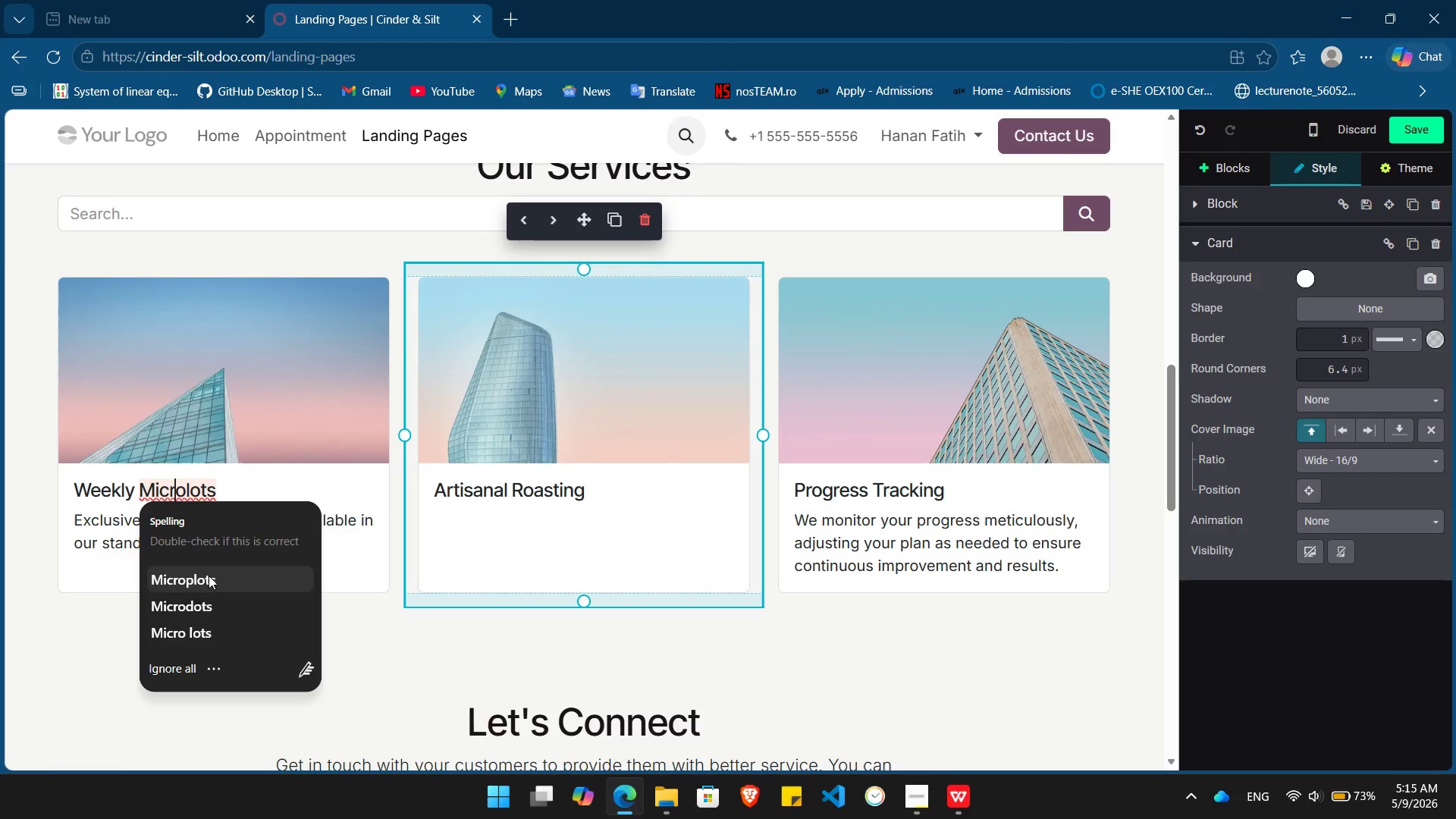 
left_click([209, 576])
 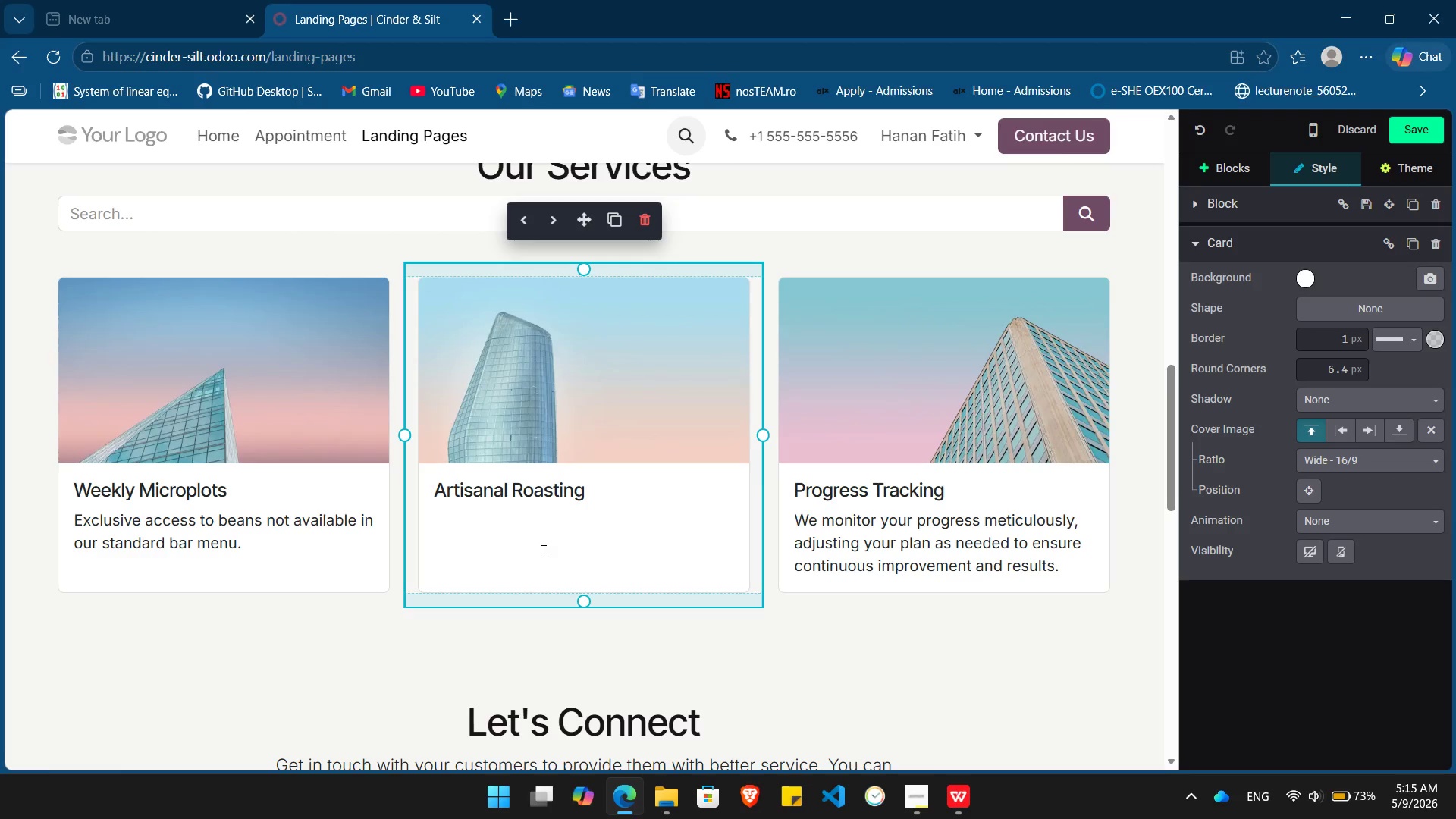 
left_click([542, 551])
 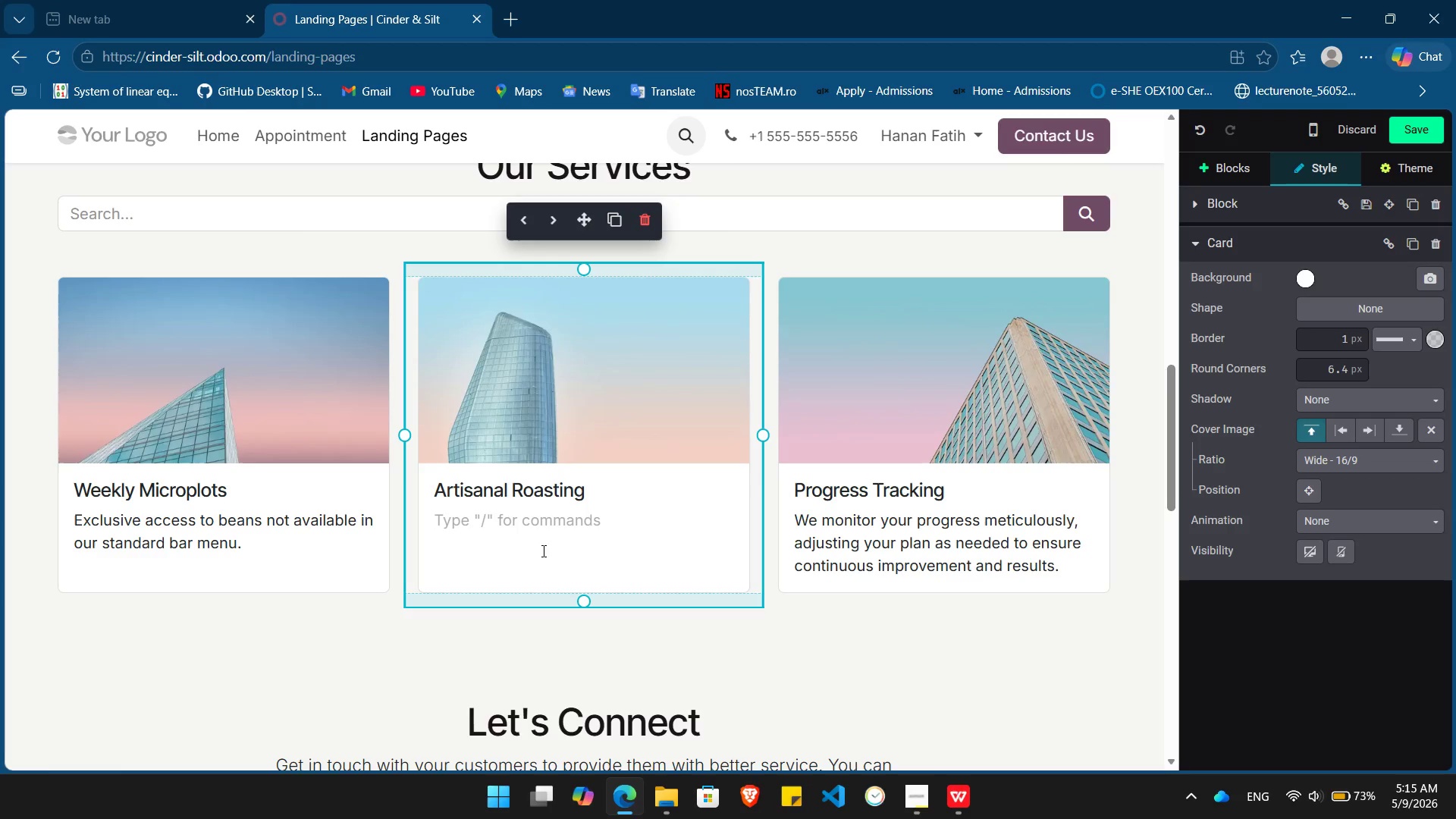 
wait(8.75)
 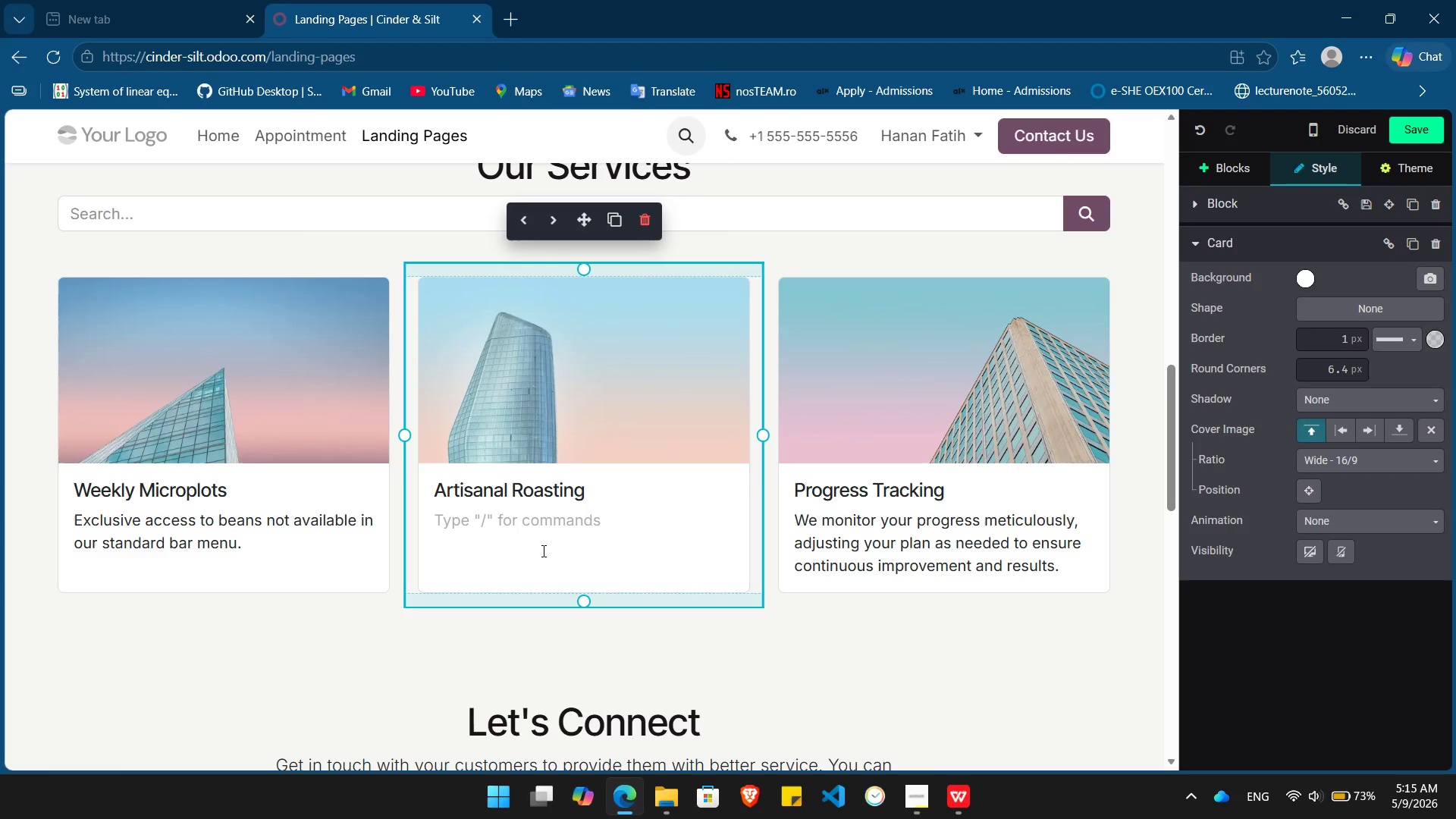 
type(Light Profile Roast)
 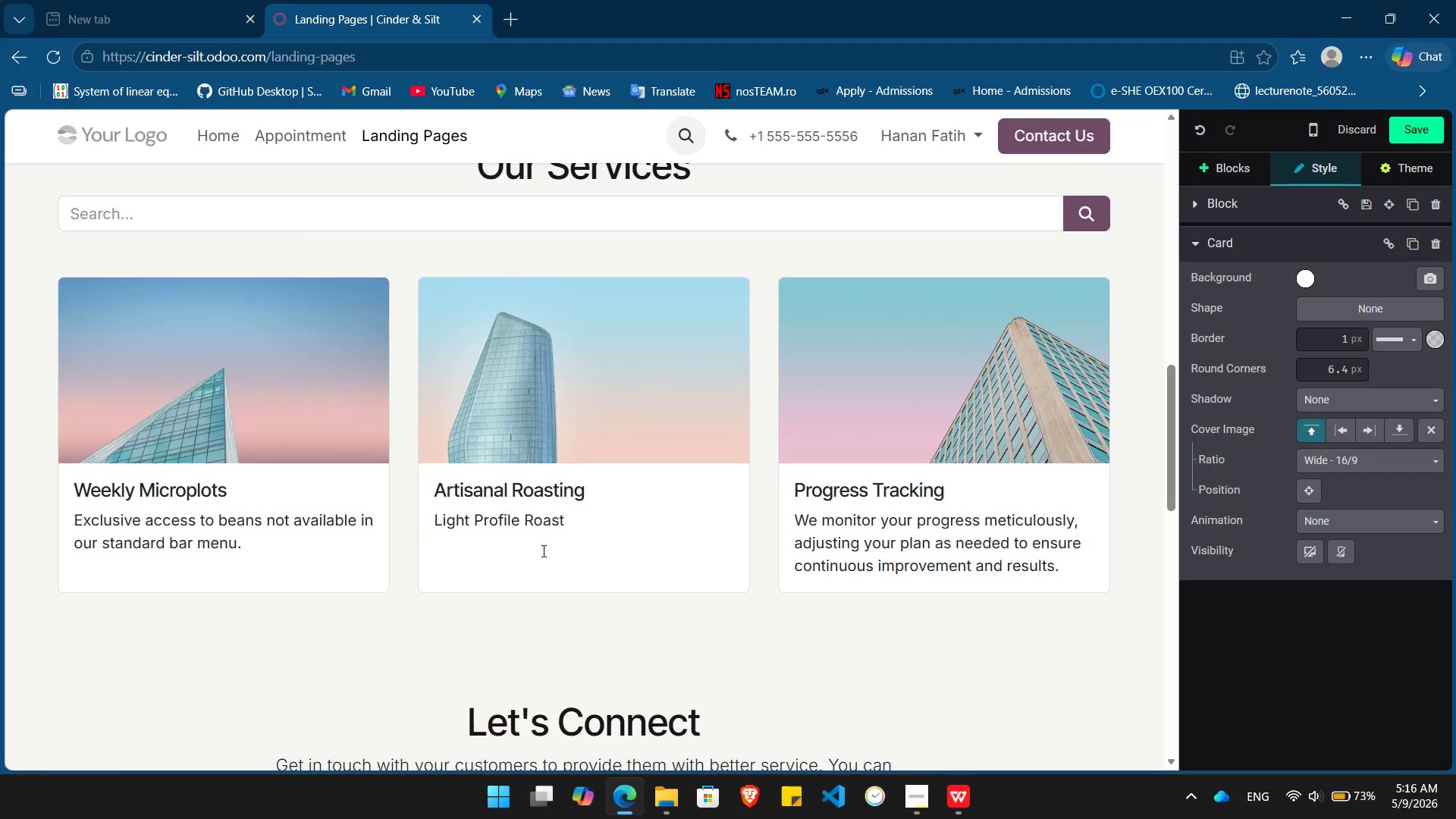 
key(S)
 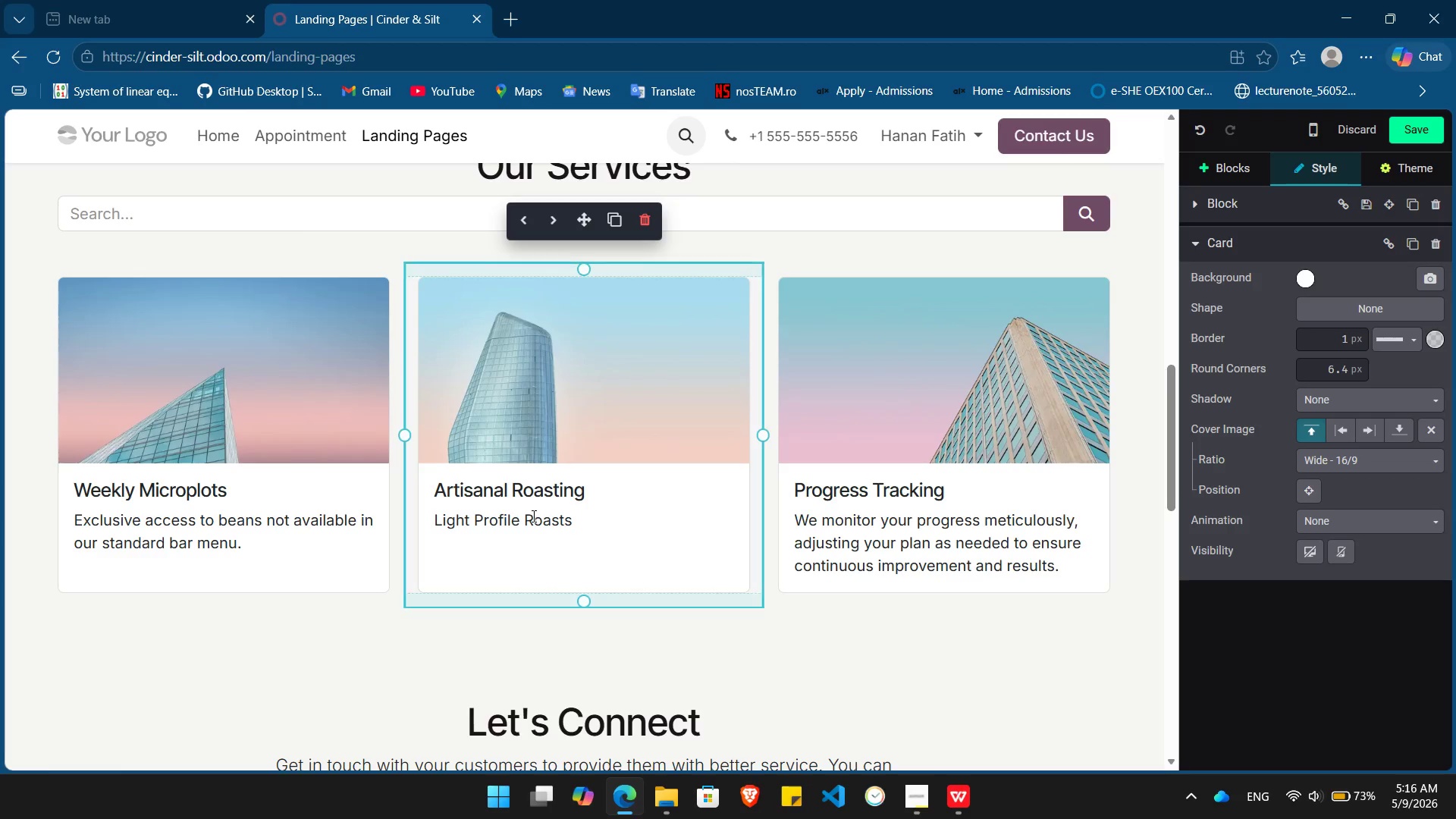 
left_click([532, 516])
 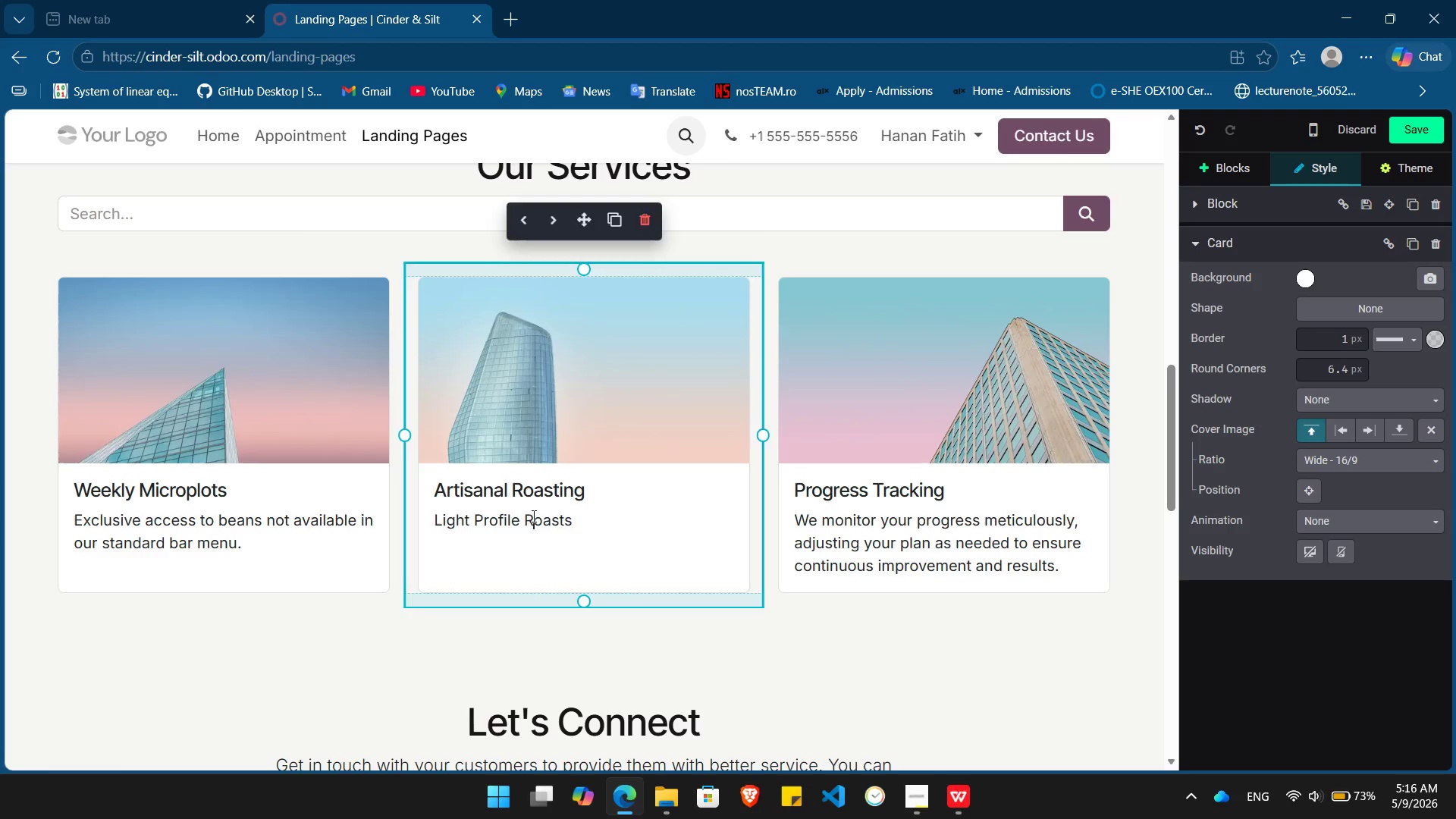 
key(Backspace)
 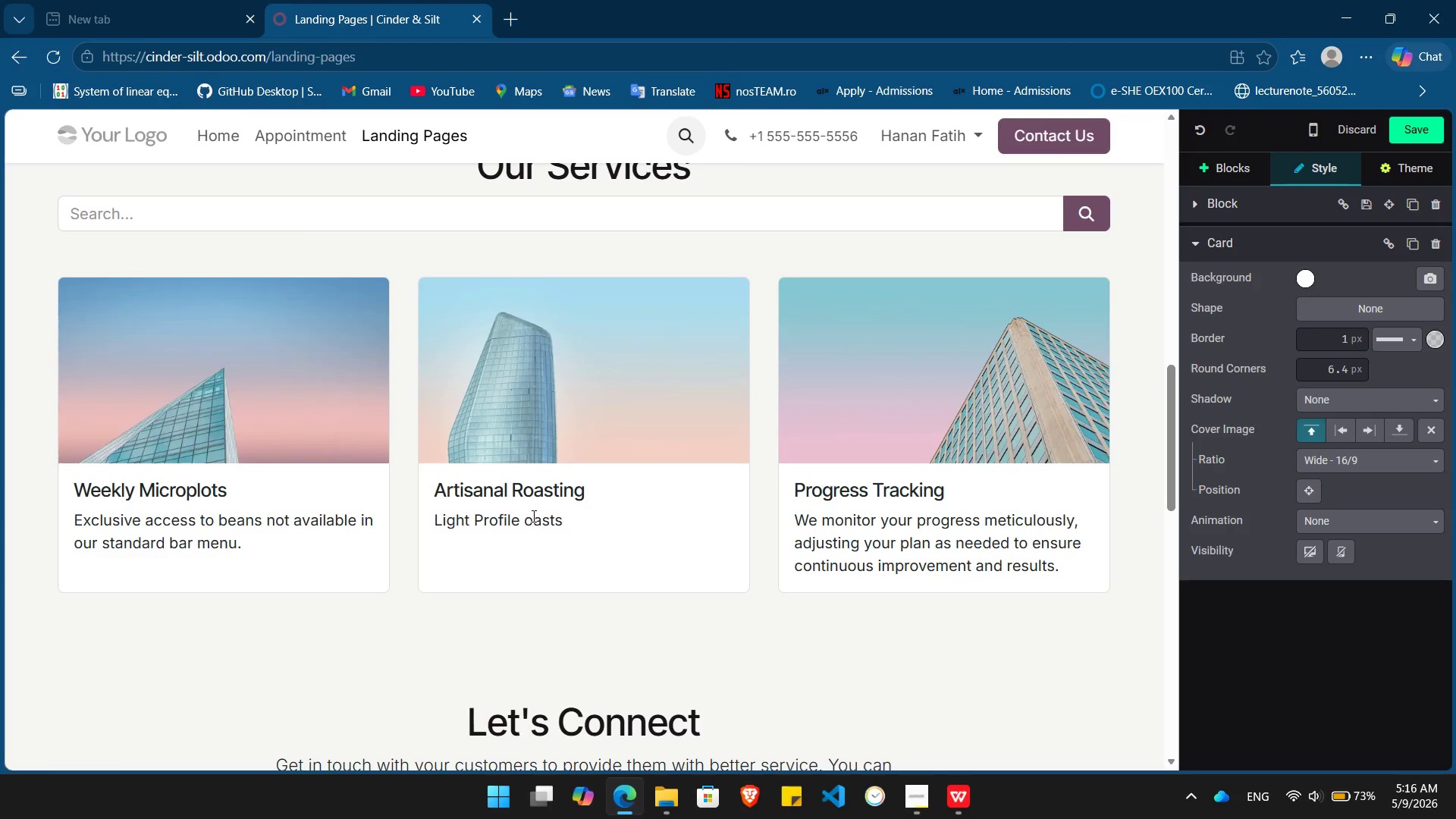 
key(R)
 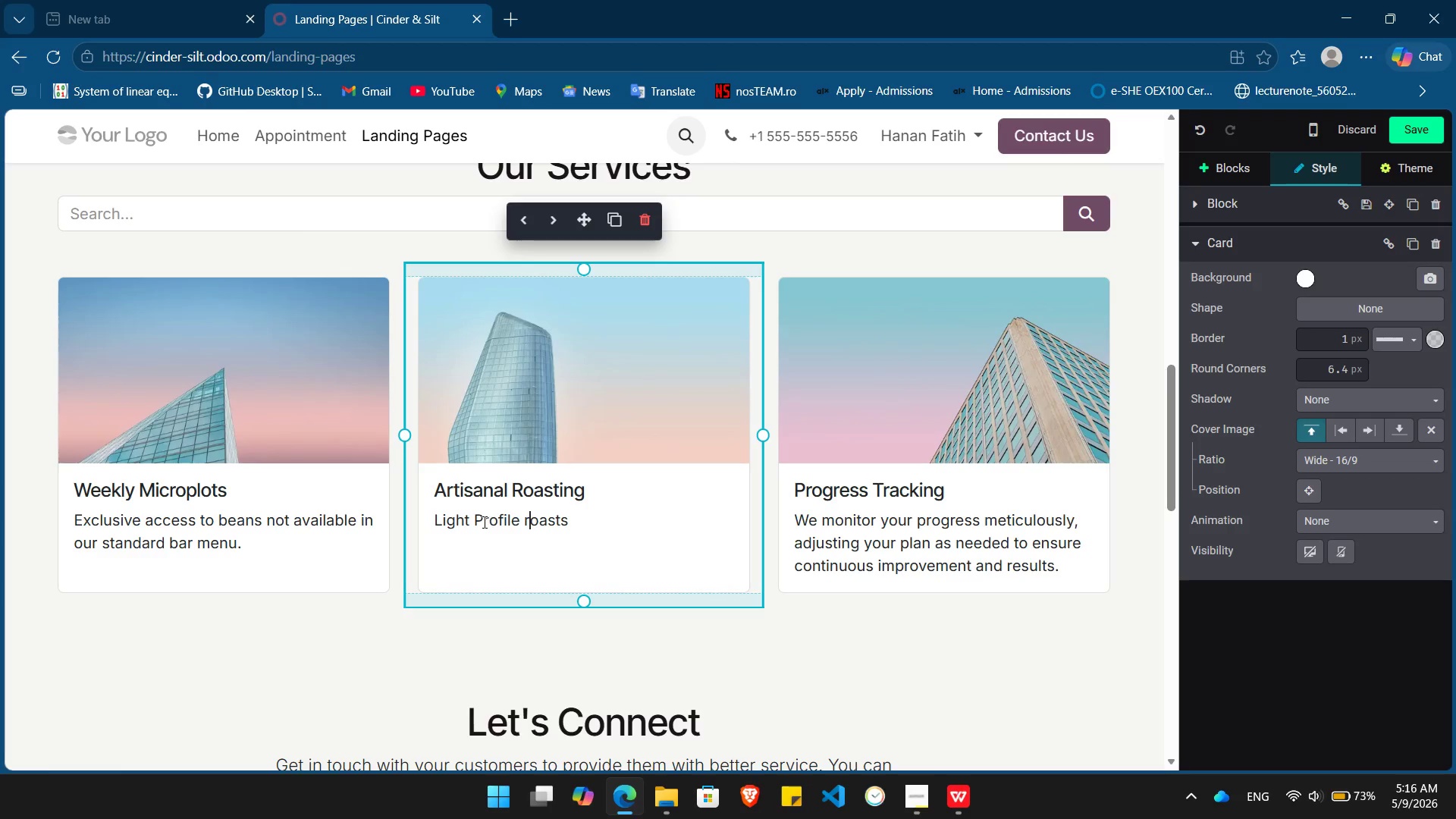 
left_click([483, 522])
 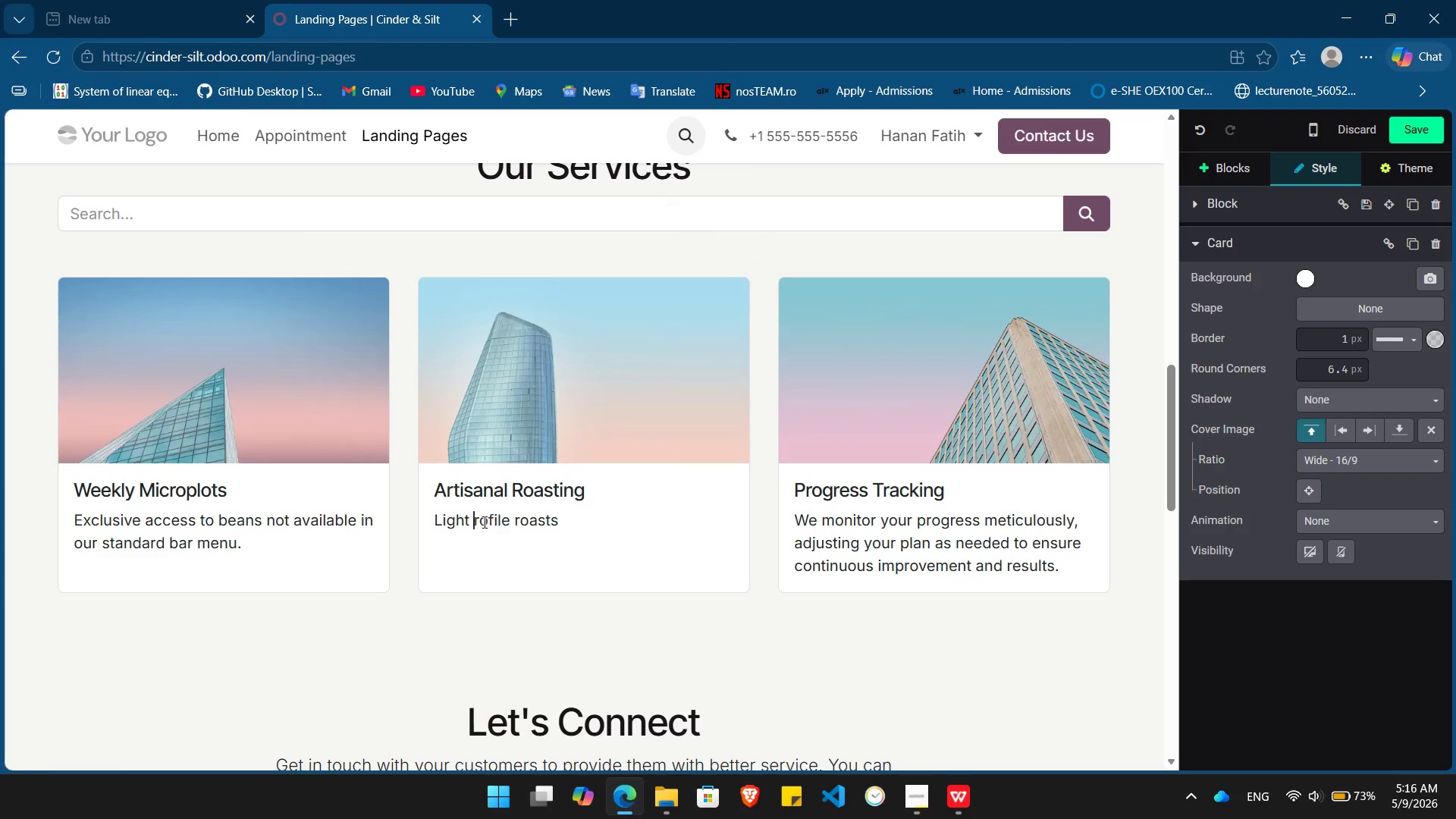 
key(Backspace)
 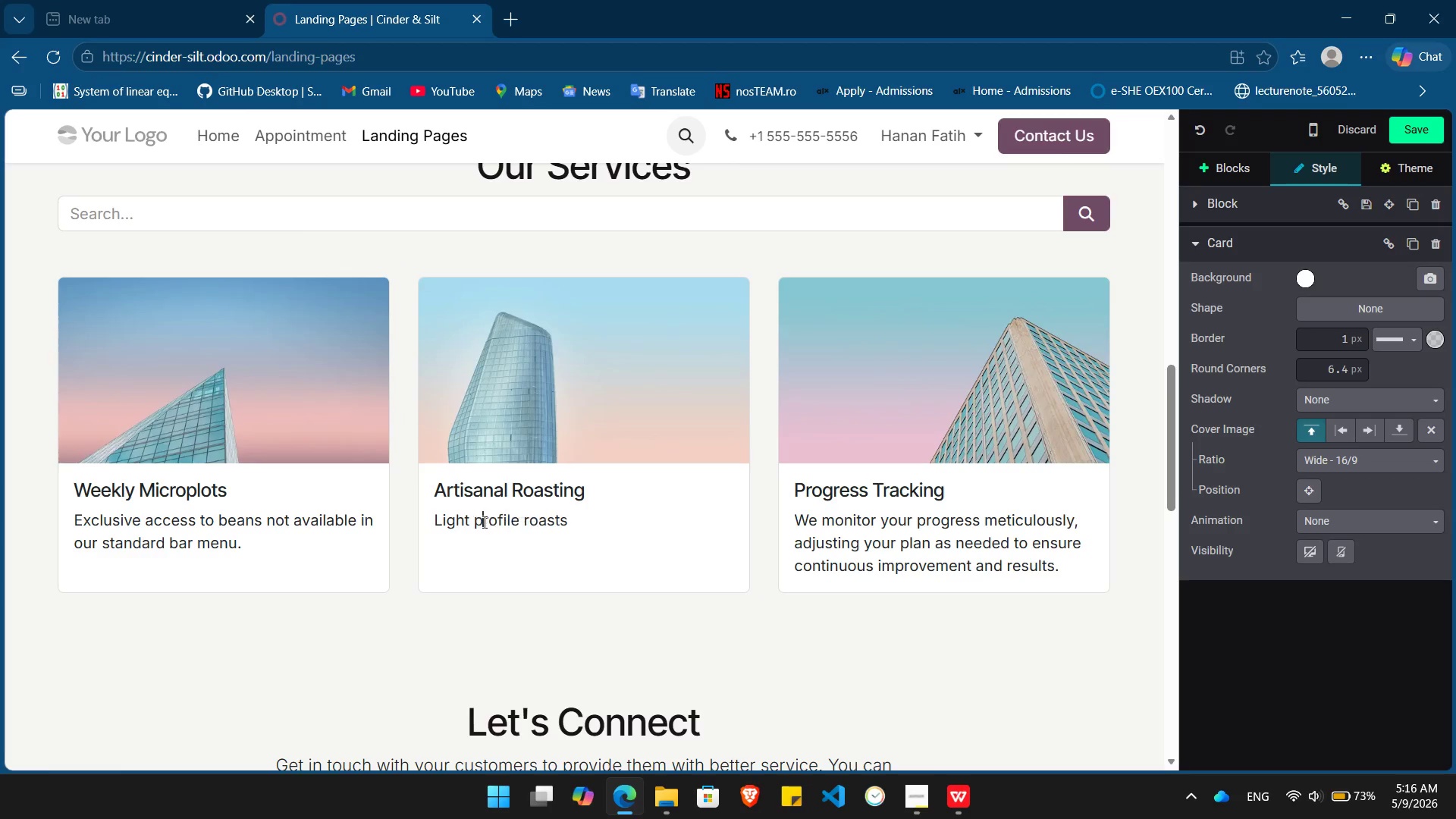 
key(P)
 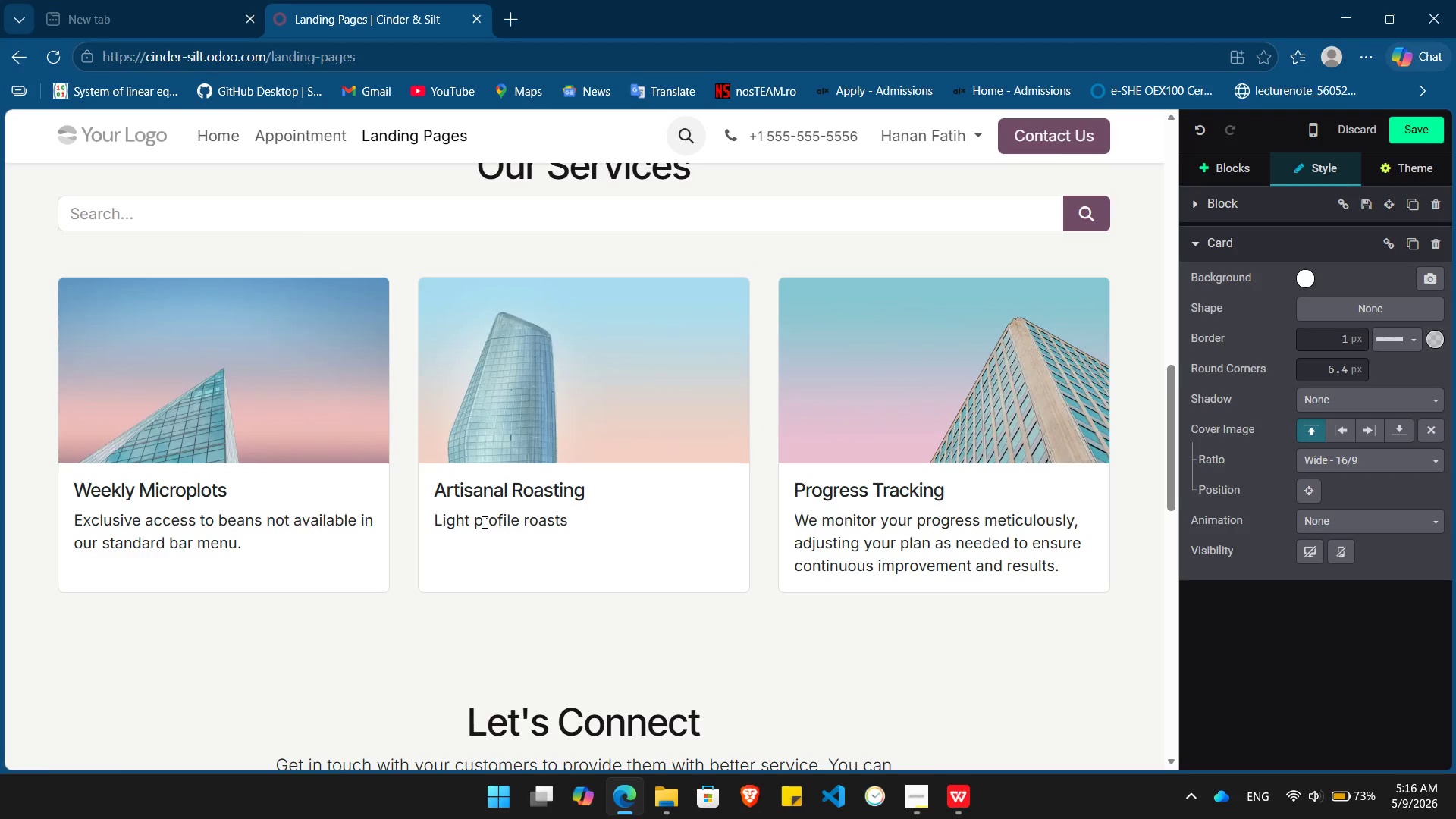 
key(End)
 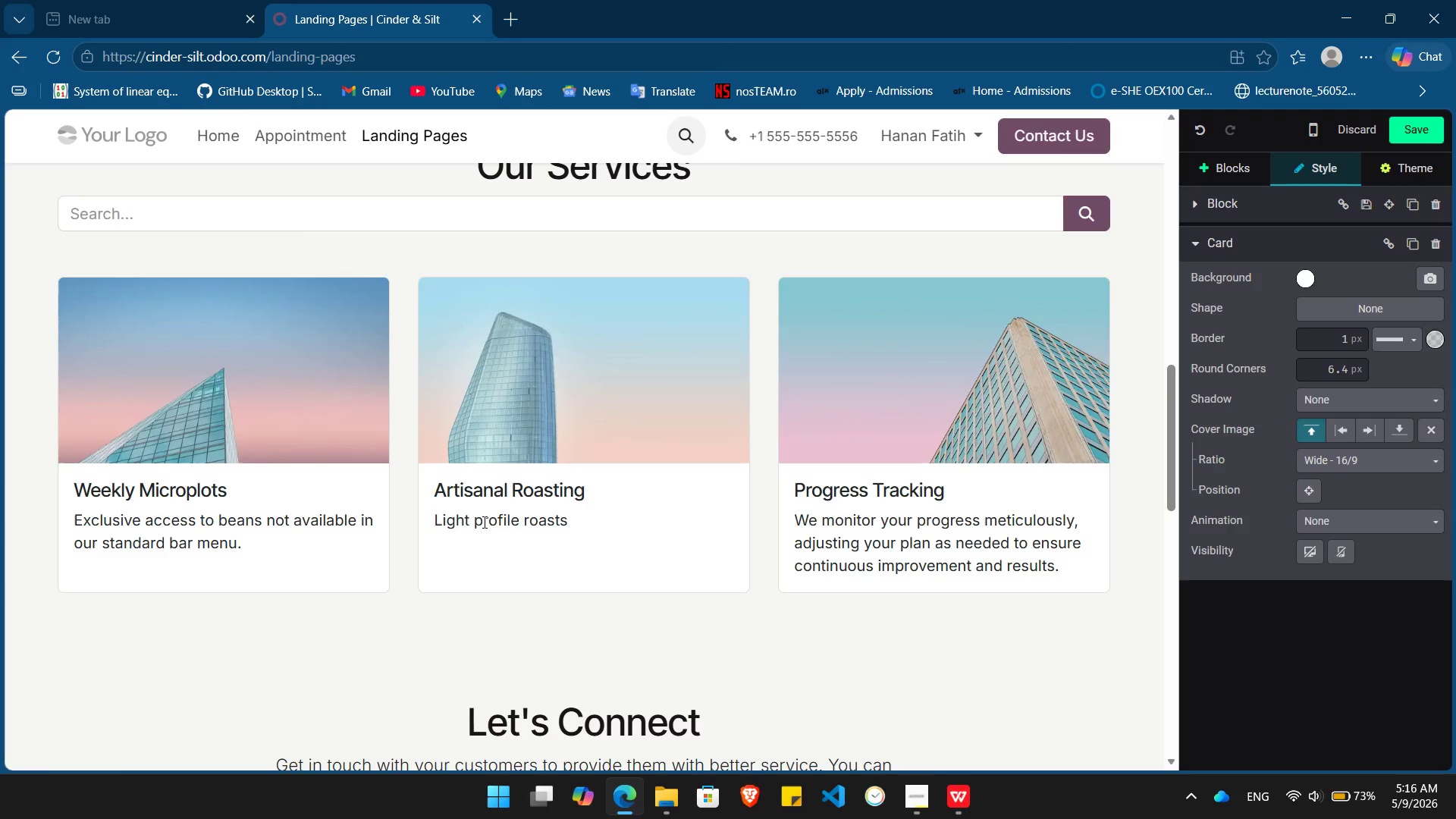 
type( that p)
 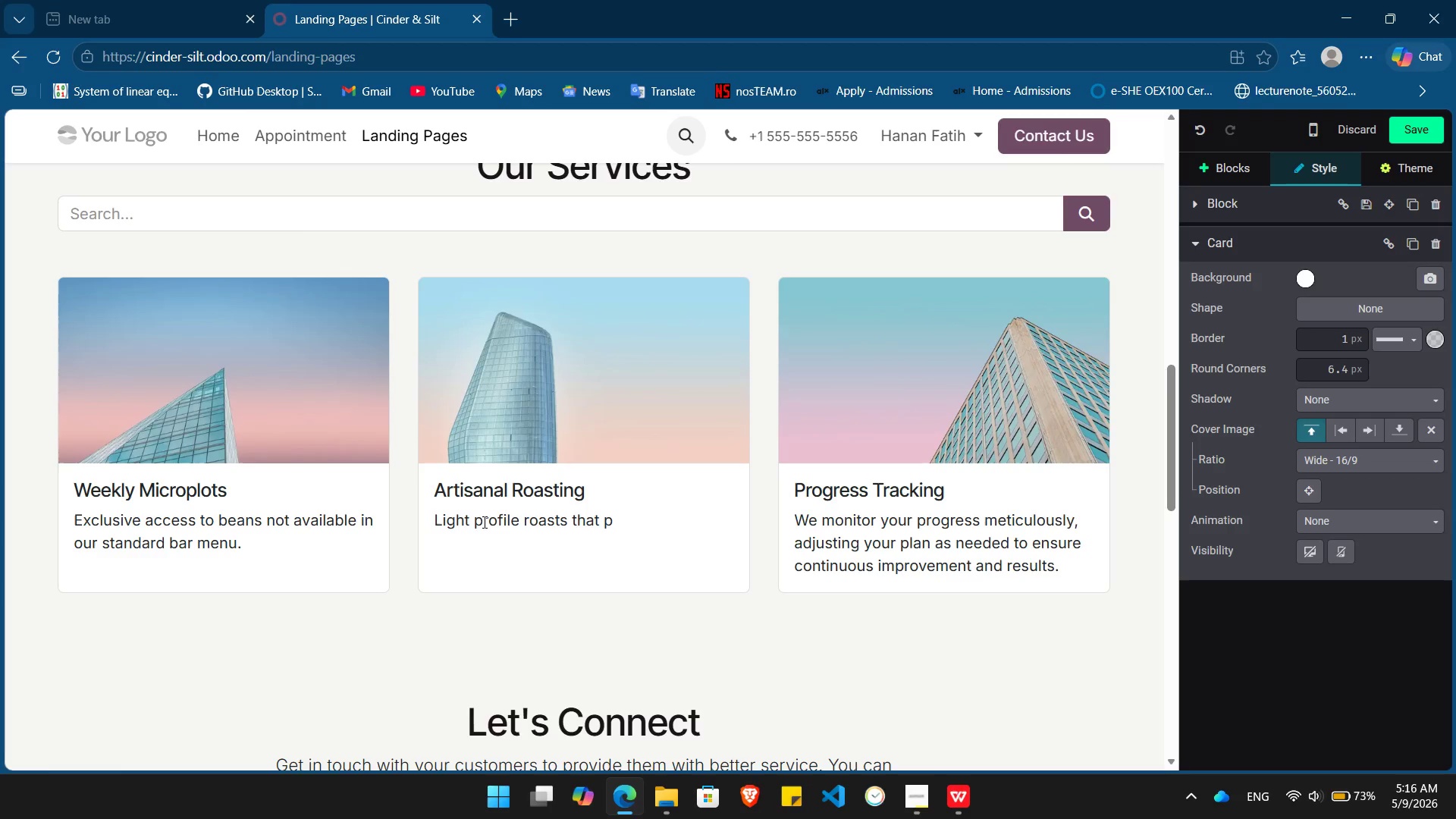 
type(reserves floral )
 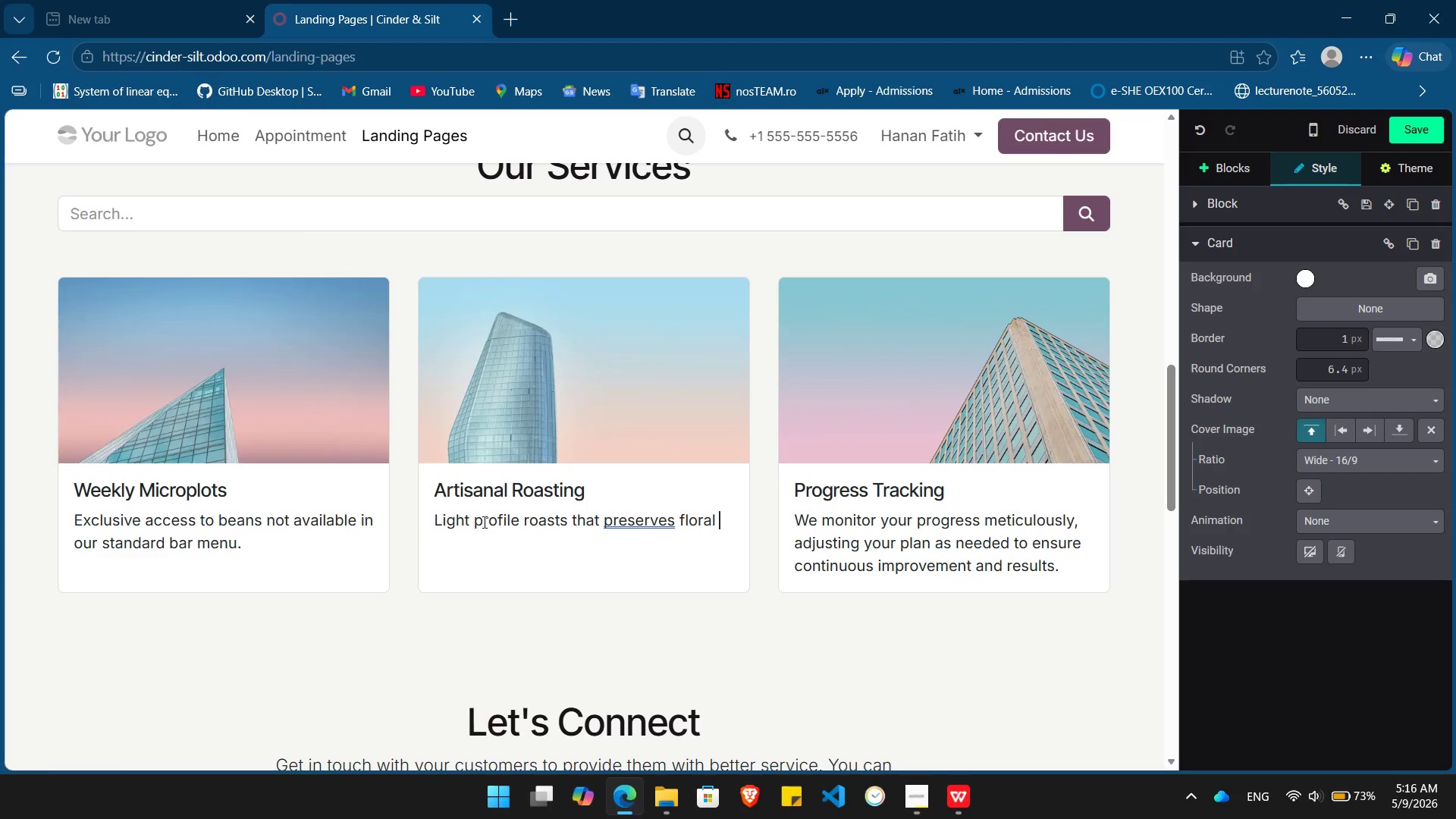 
wait(7.3)
 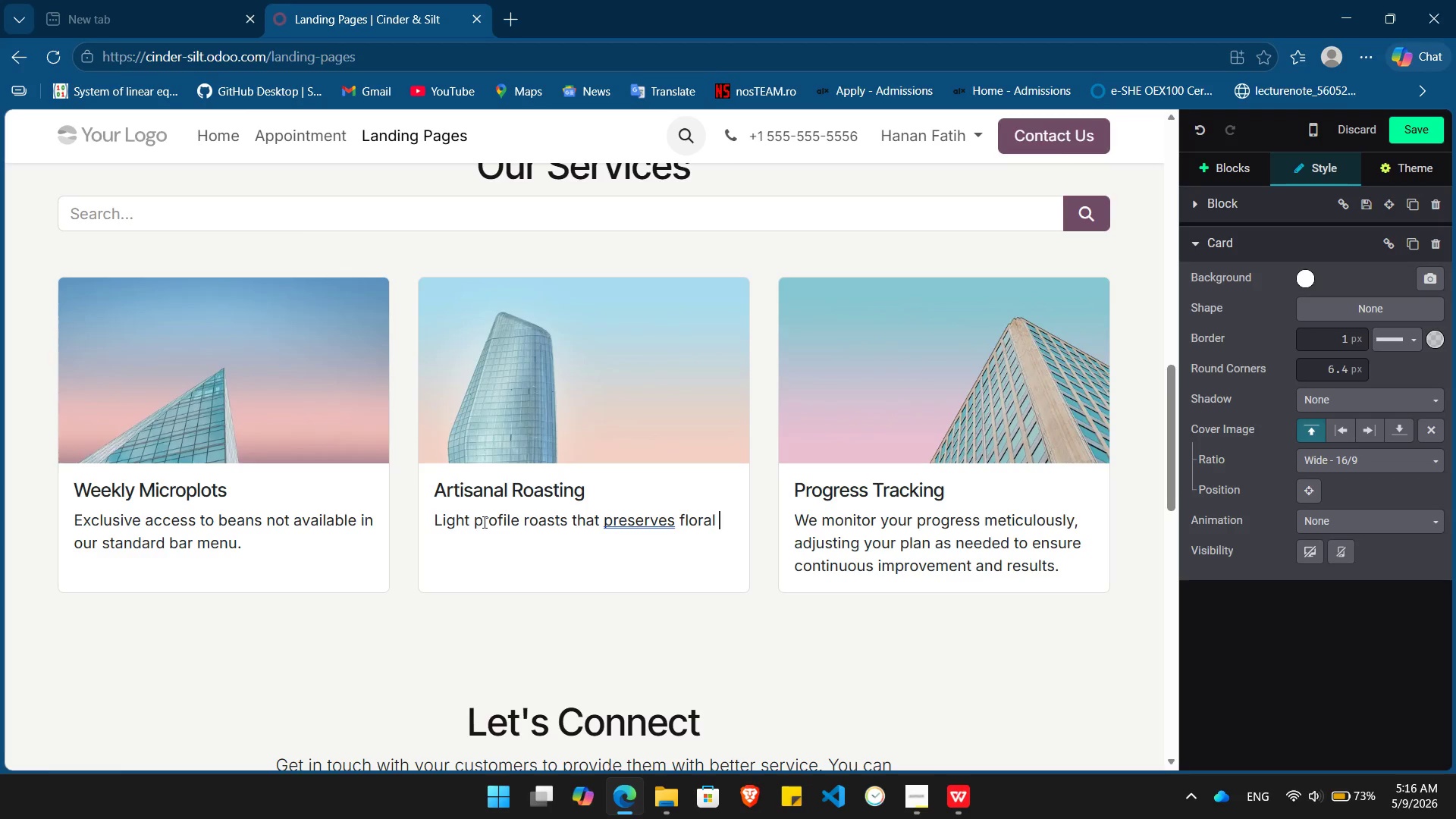 
type(and fruity accidi)
key(Backspace)
key(Backspace)
key(Backspace)
key(Backspace)
type(idity.)
 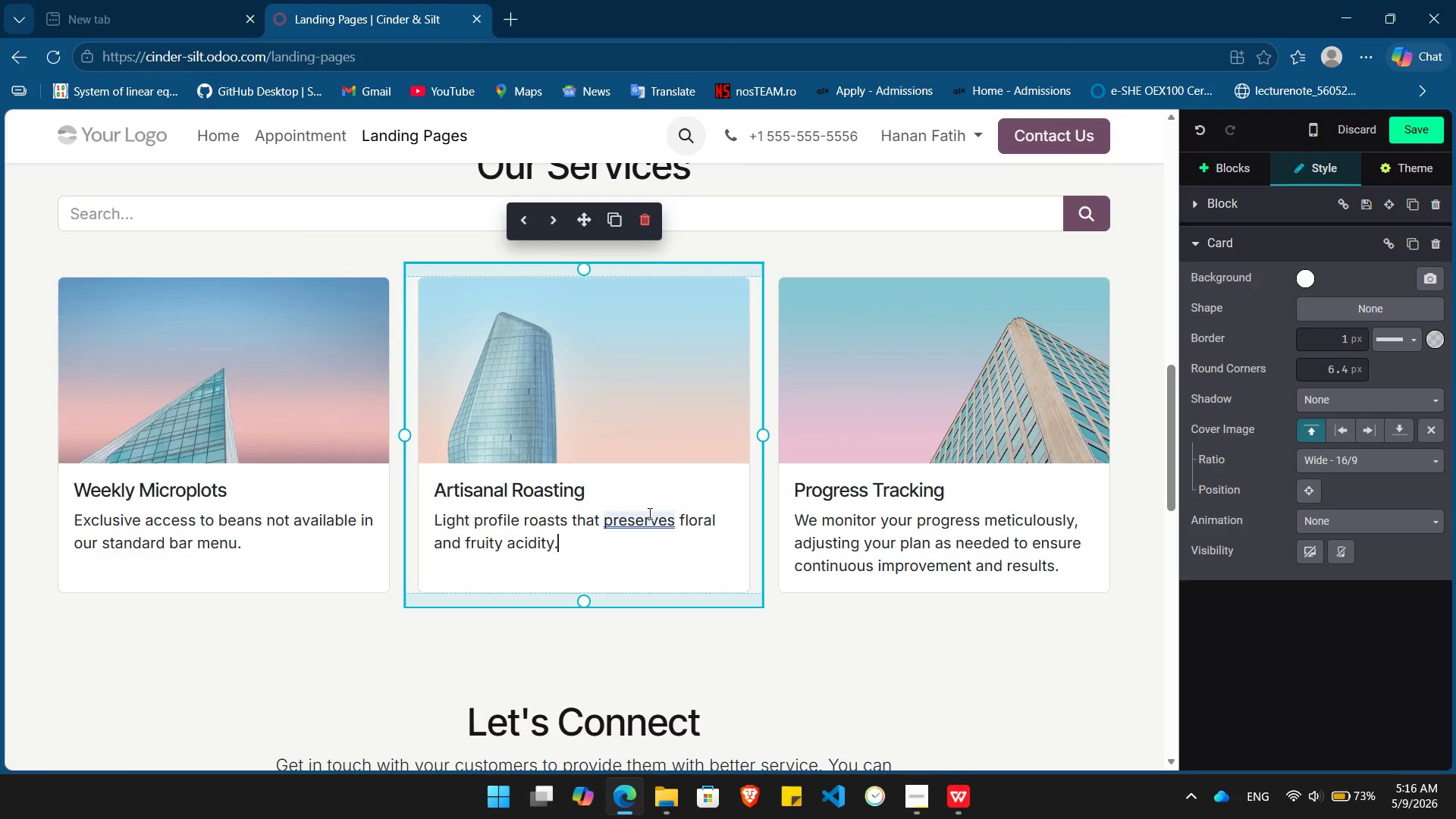 
left_click([634, 520])
 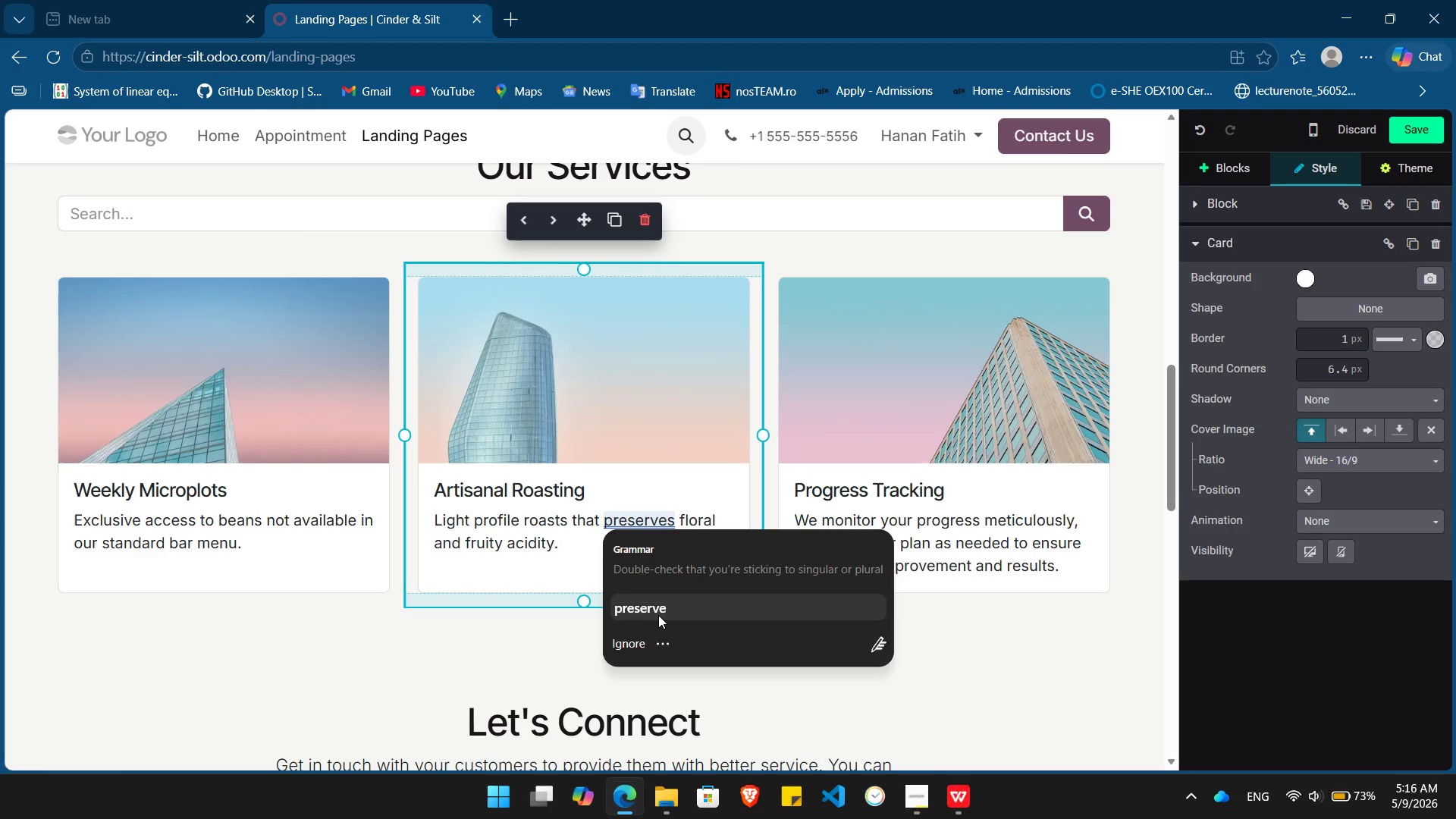 
left_click([659, 616])
 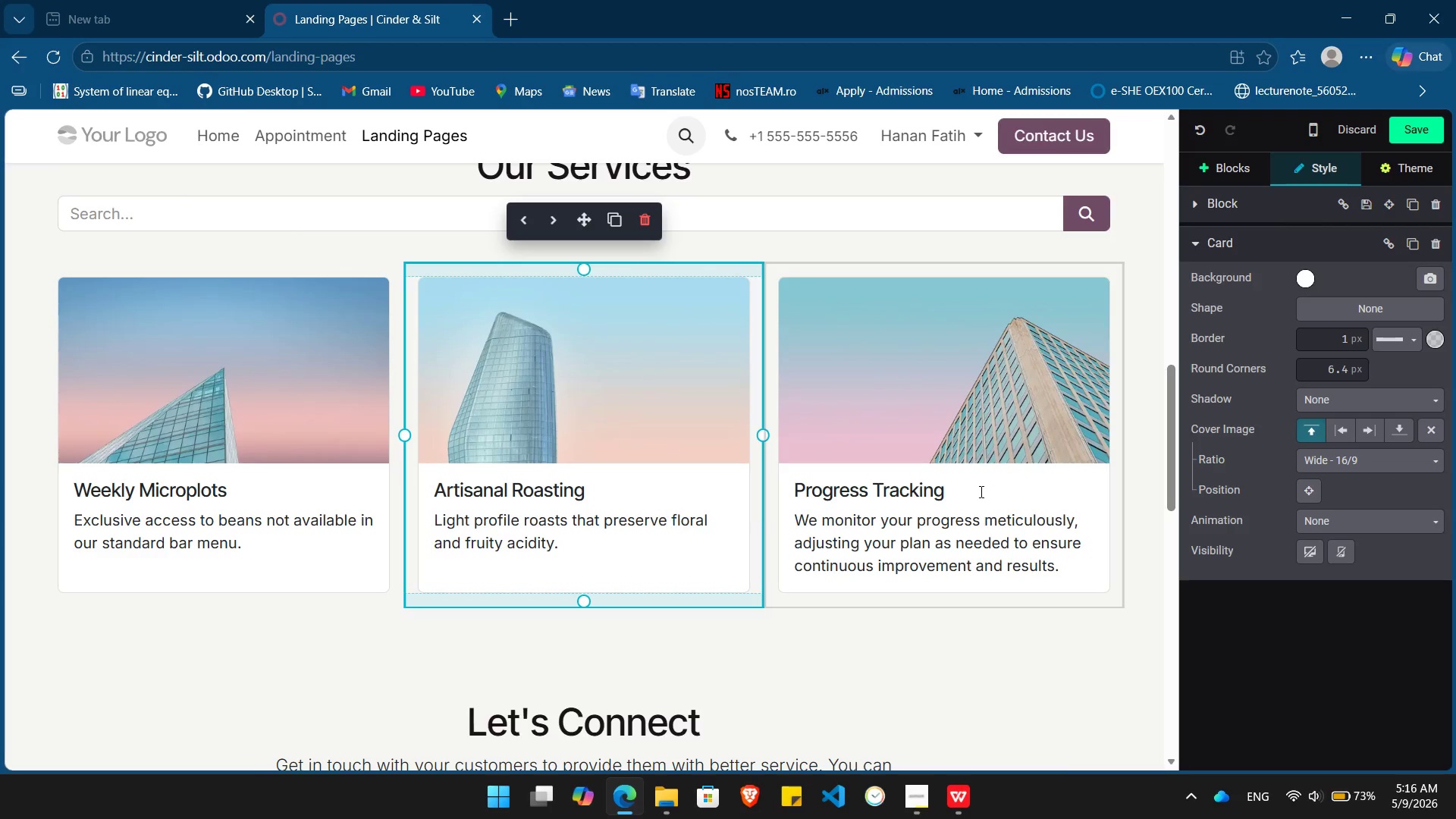 
left_click_drag(start_coordinate=[976, 491], to_coordinate=[793, 491])
 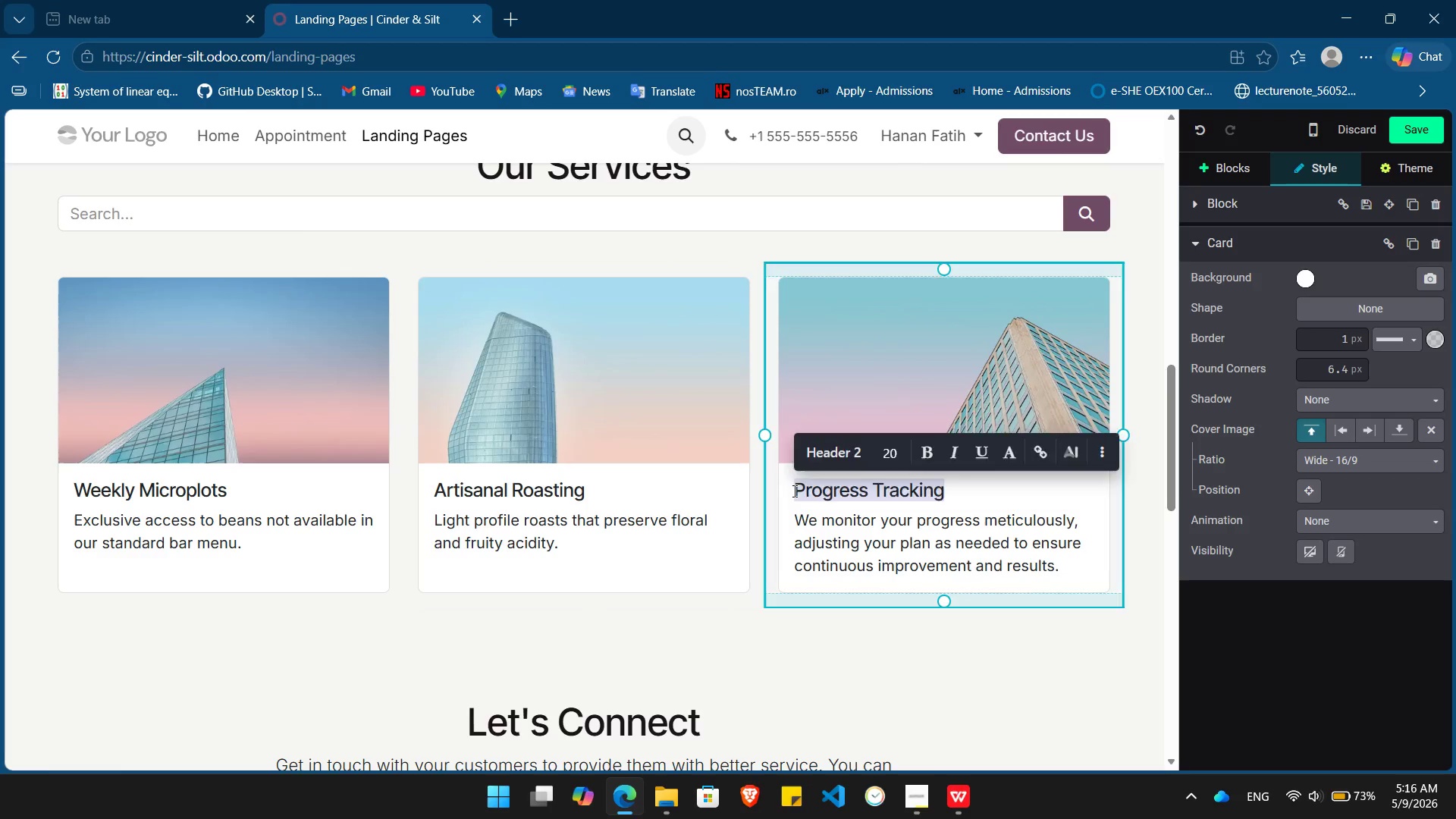 
key(Backspace)
type(Loal Delivery)
 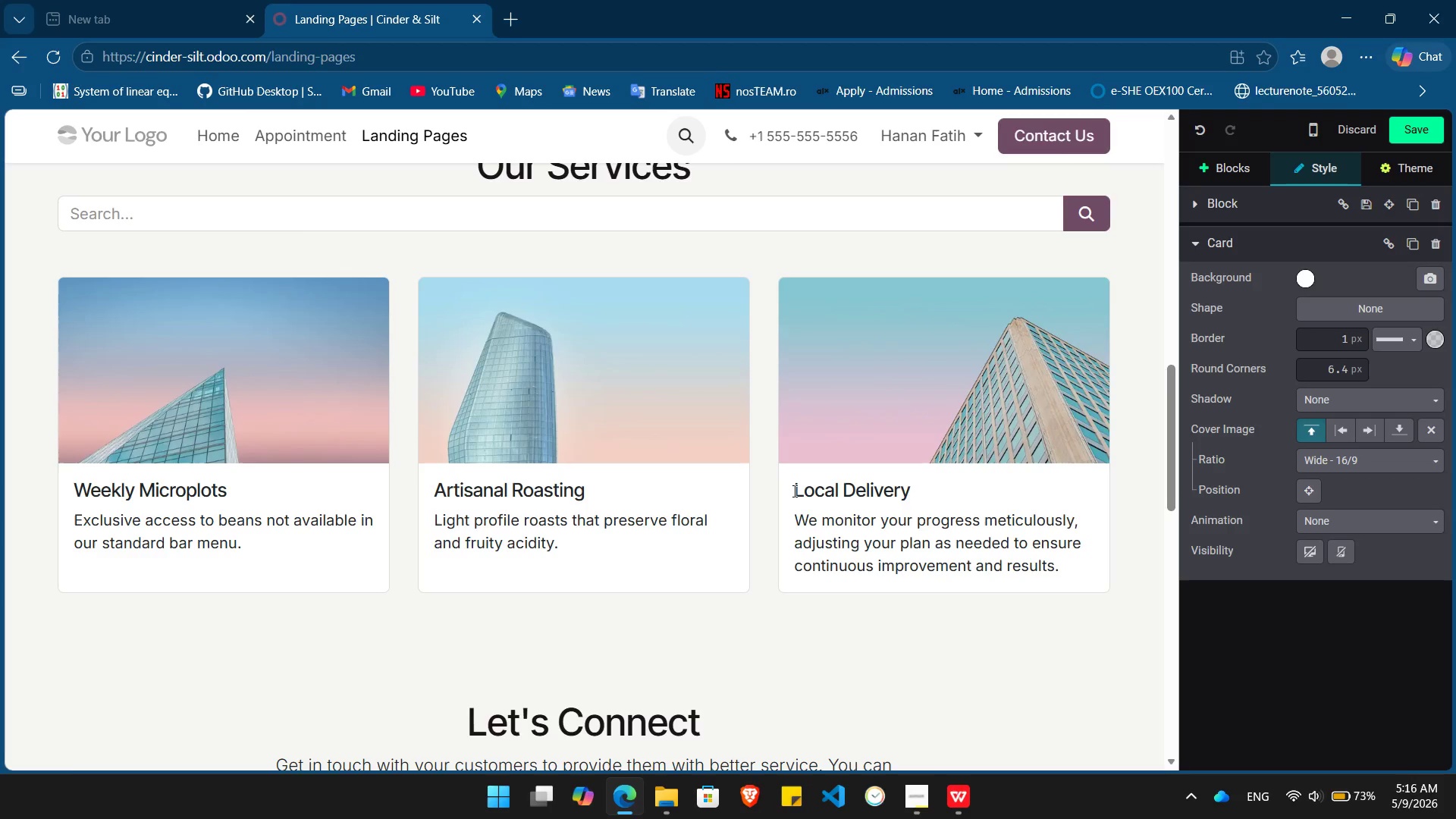 
 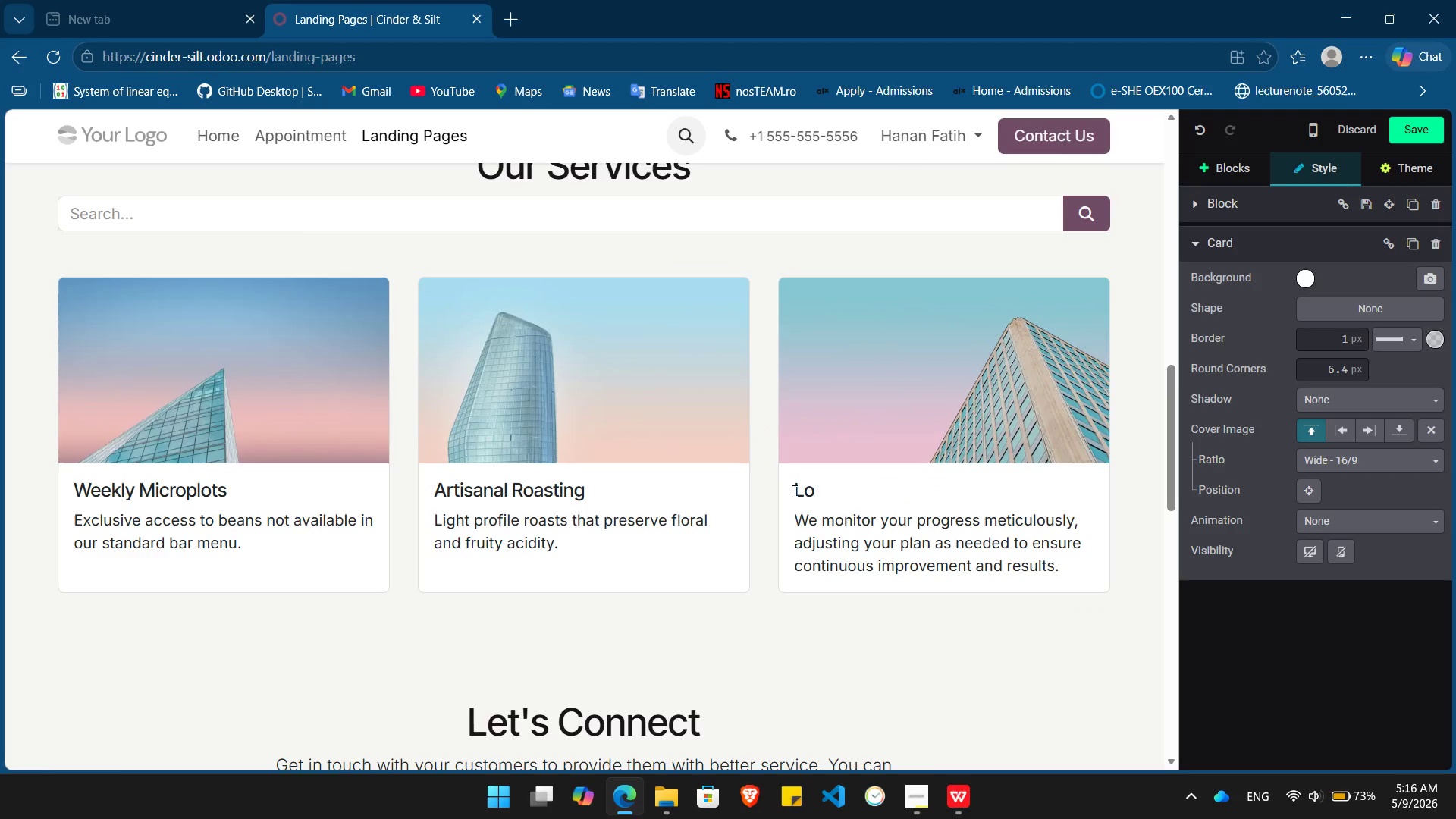 
hold_key(key=C, duration=0.38)
 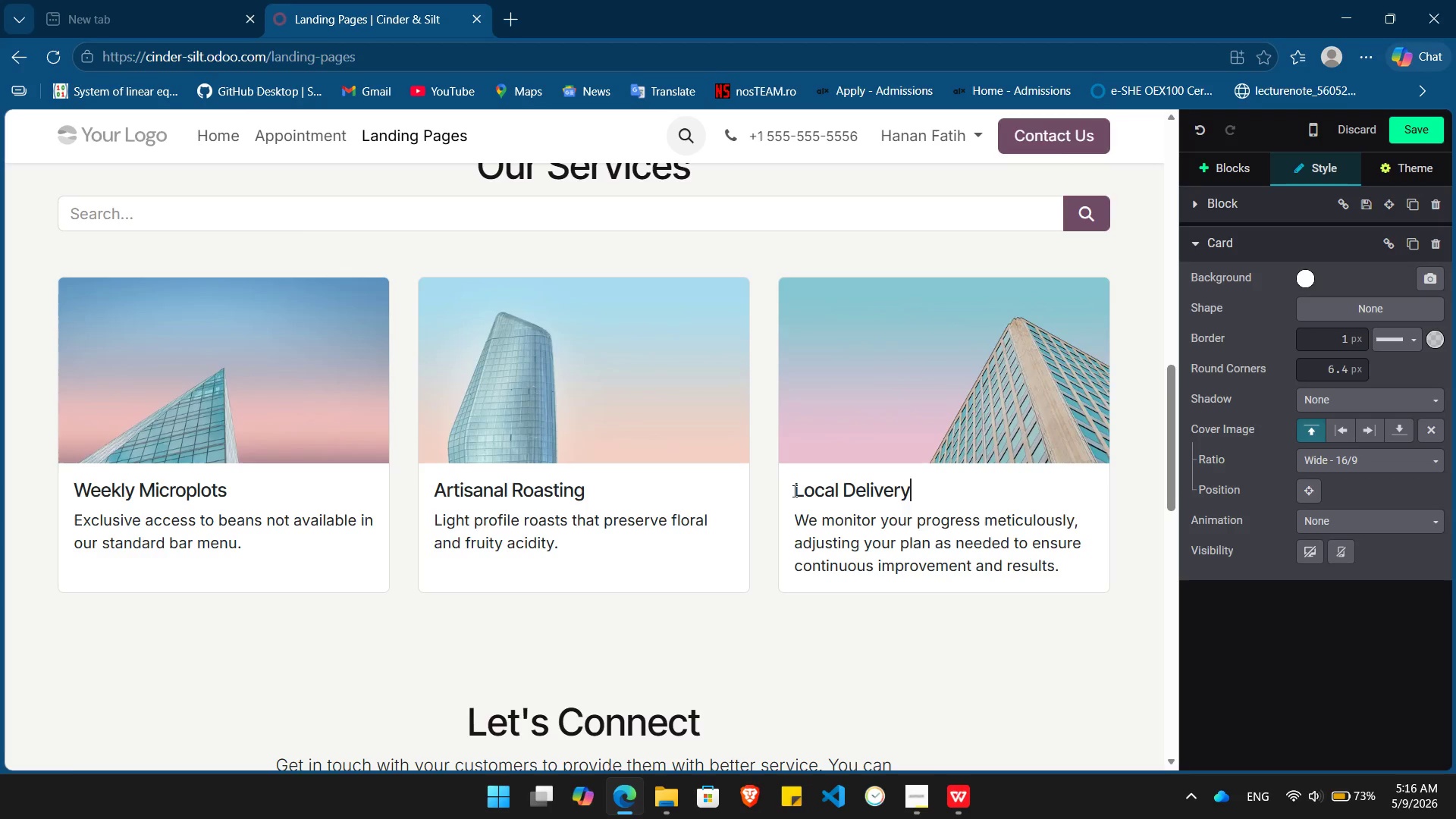 
left_click_drag(start_coordinate=[1072, 568], to_coordinate=[797, 515])
 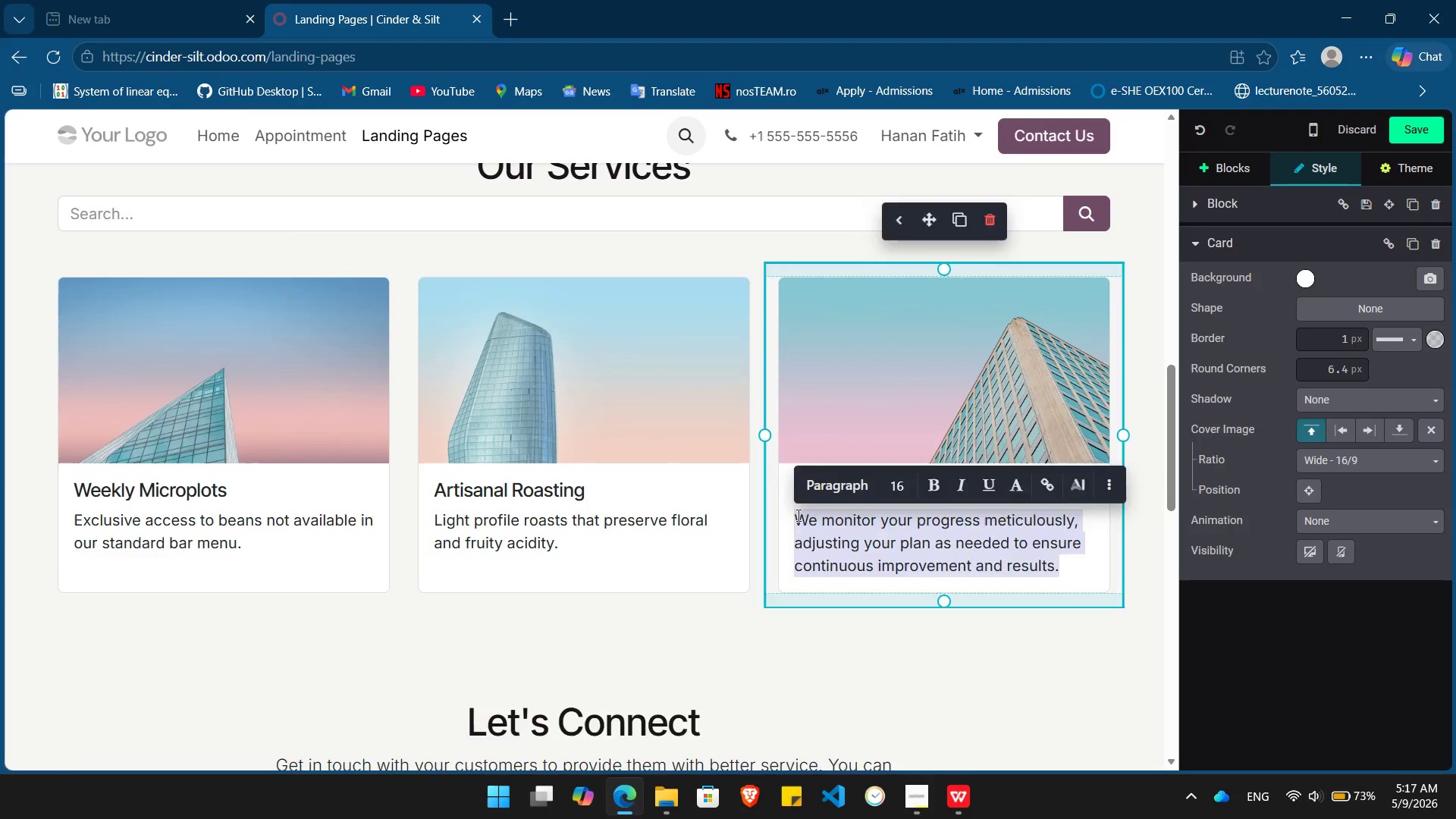 
key(Backspace)
type(Carbon )
key(Backspace)
type(-neutral deivery to your neighborhood every friday afternoon)
 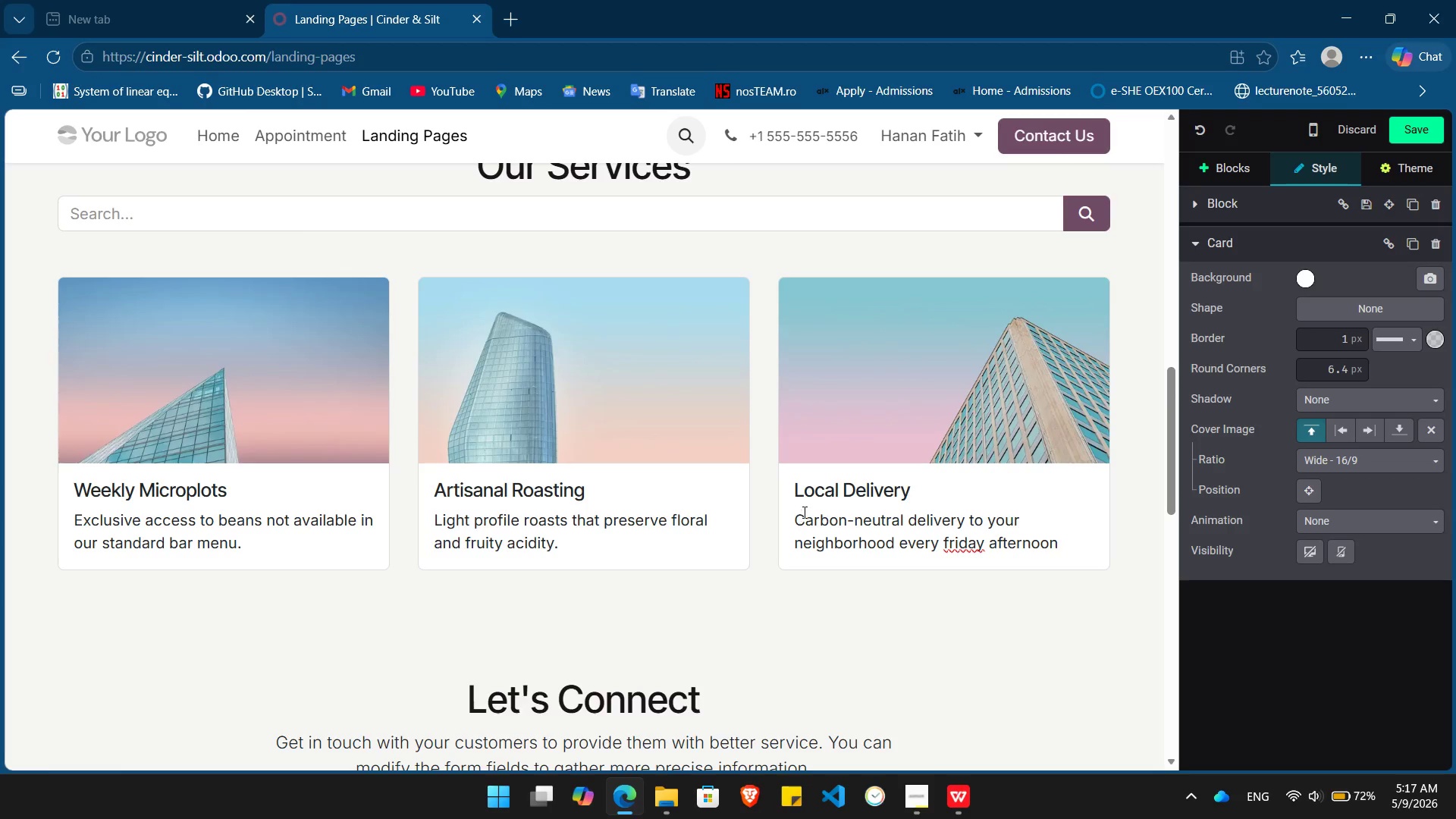 
left_click([957, 538])
 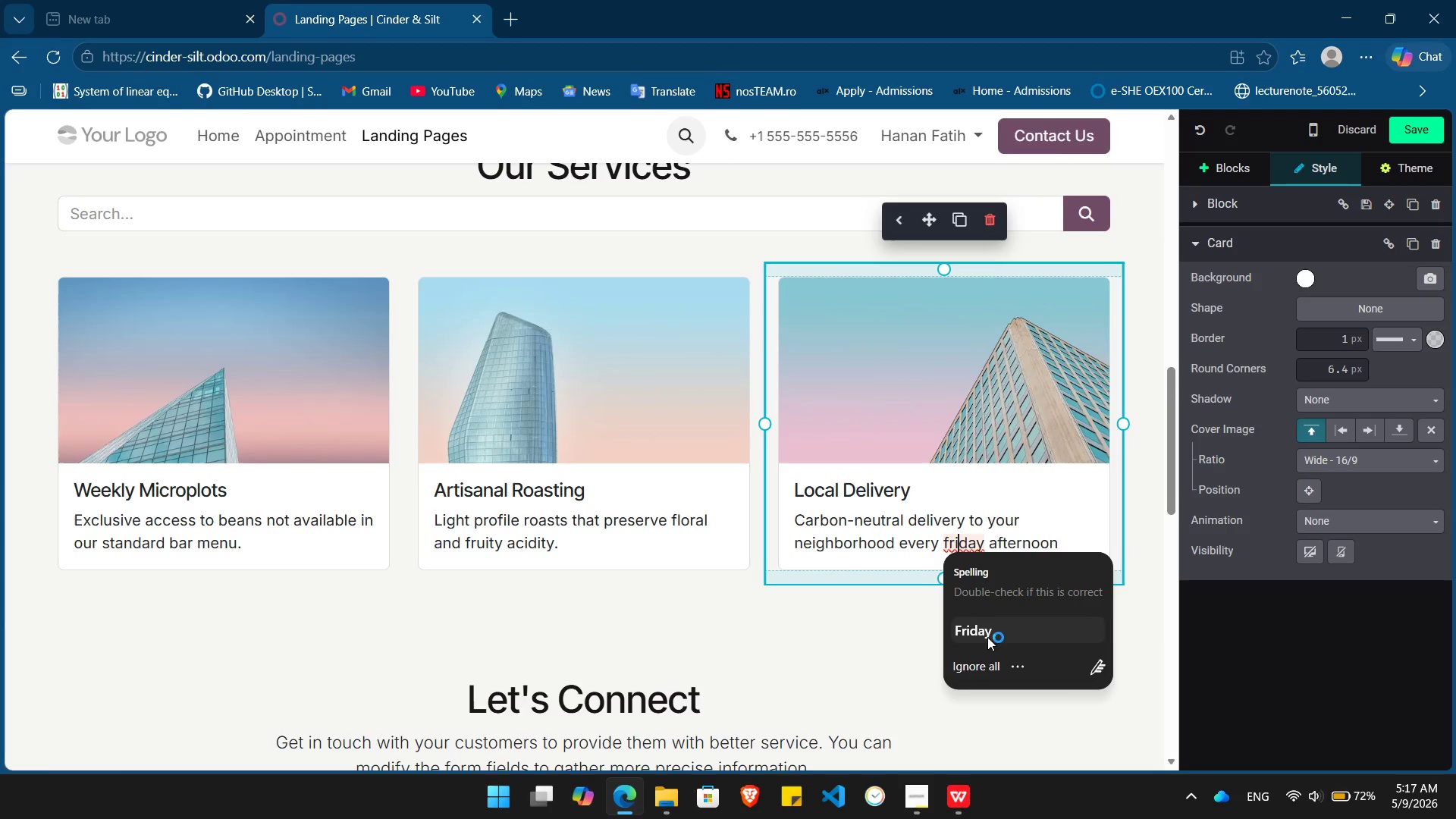 
left_click([987, 641])
 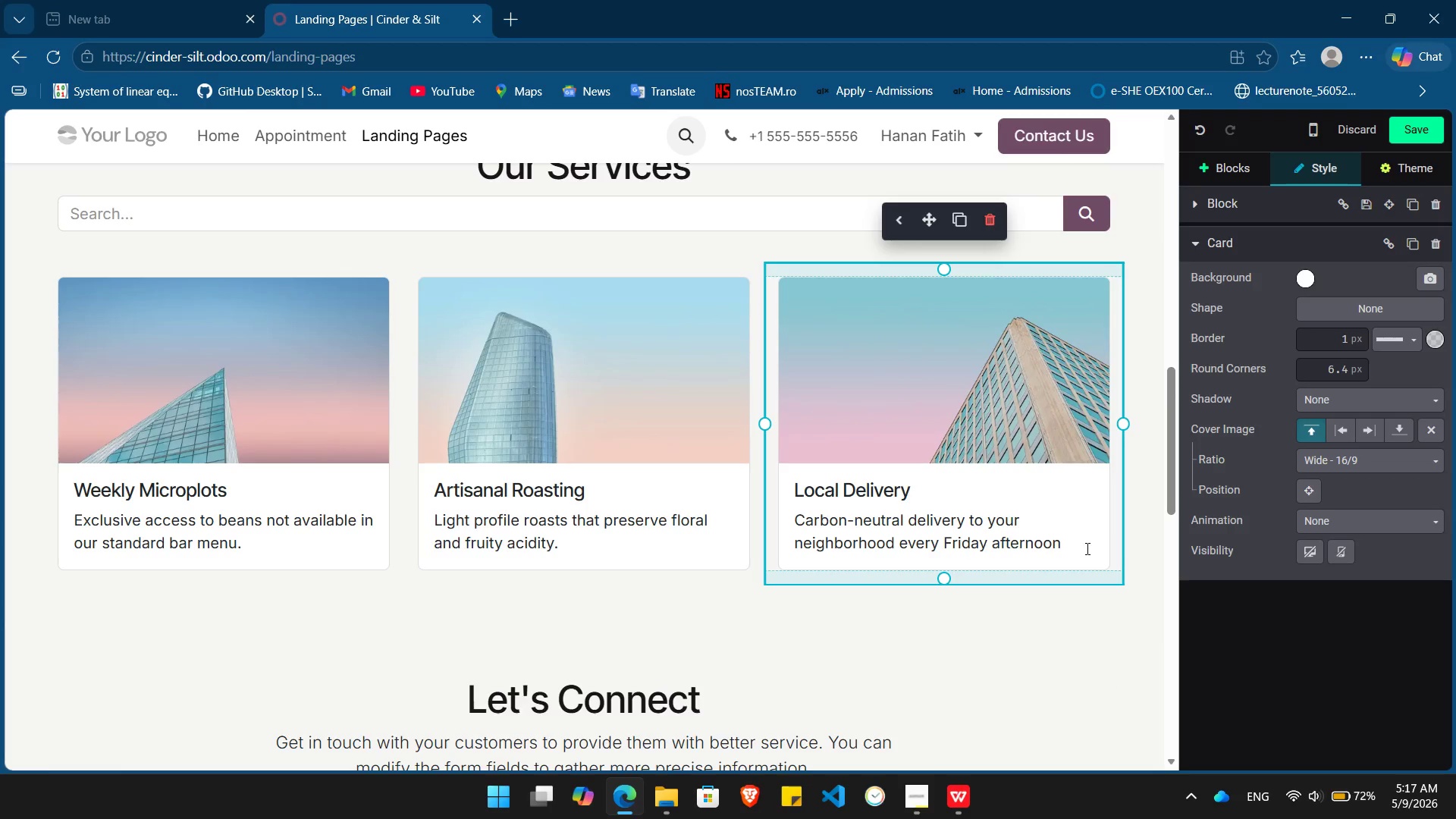 
left_click([1085, 548])
 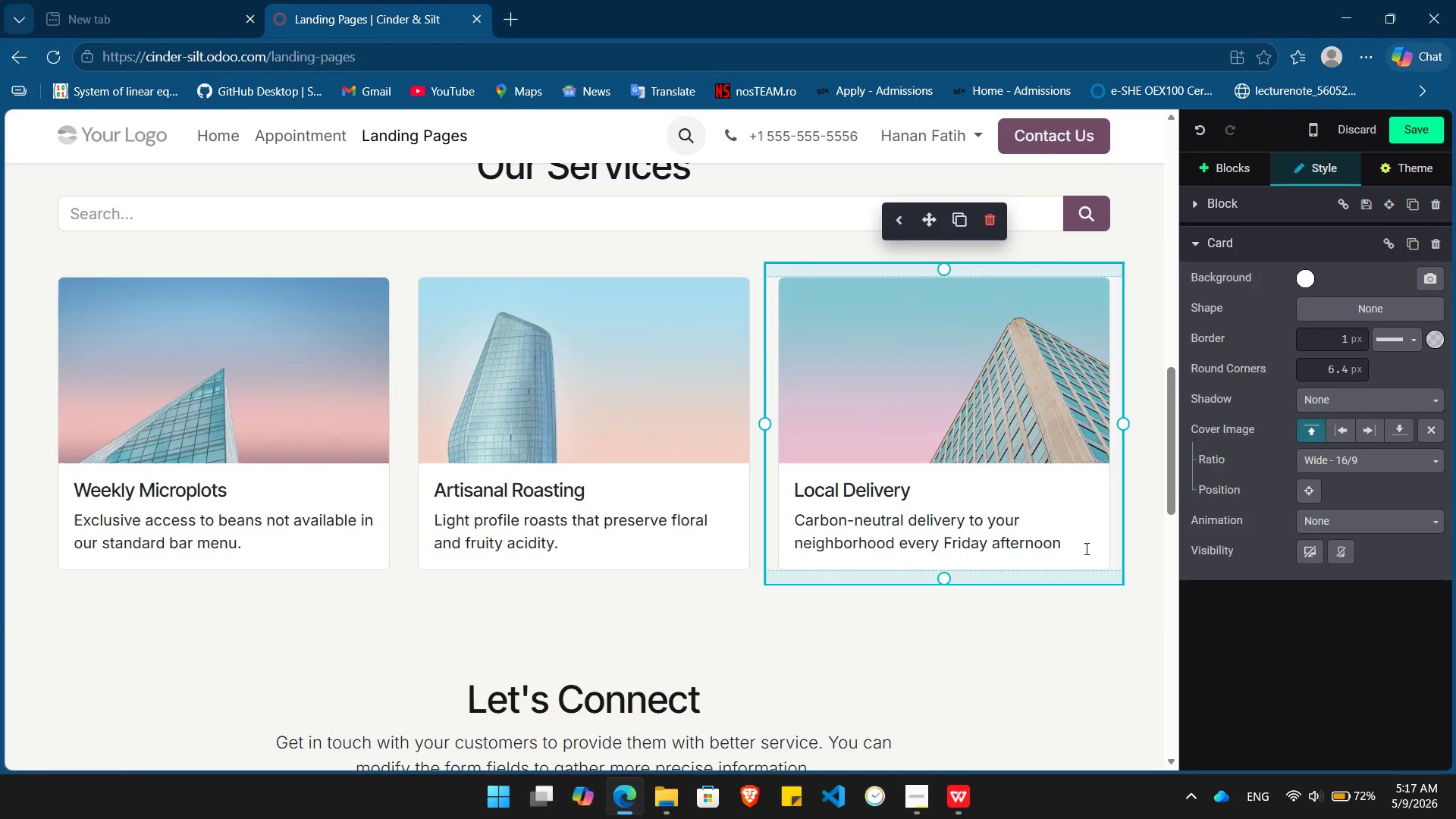 
key(Comma)
 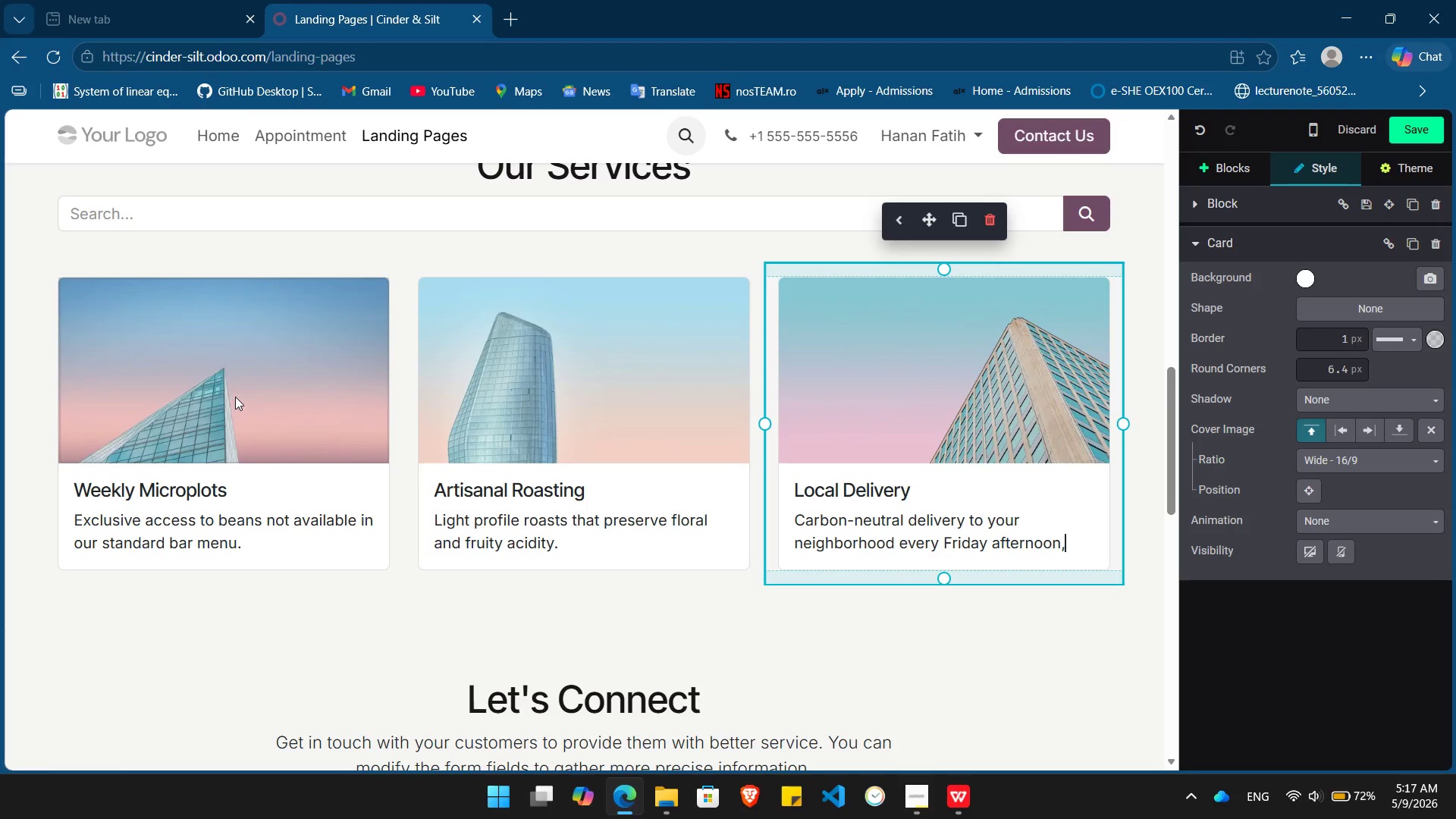 
double_click([235, 397])
 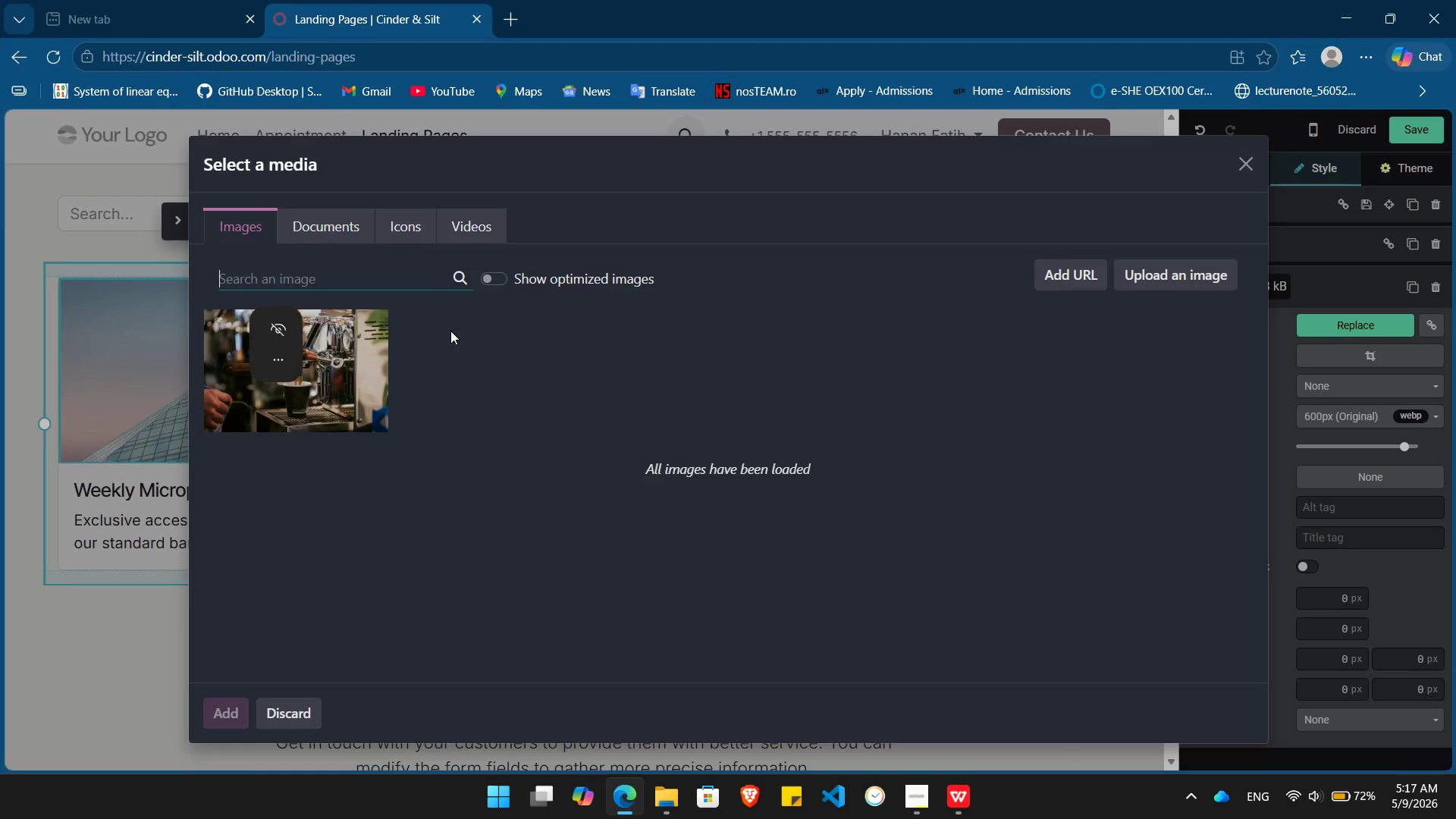 
left_click([373, 282])
 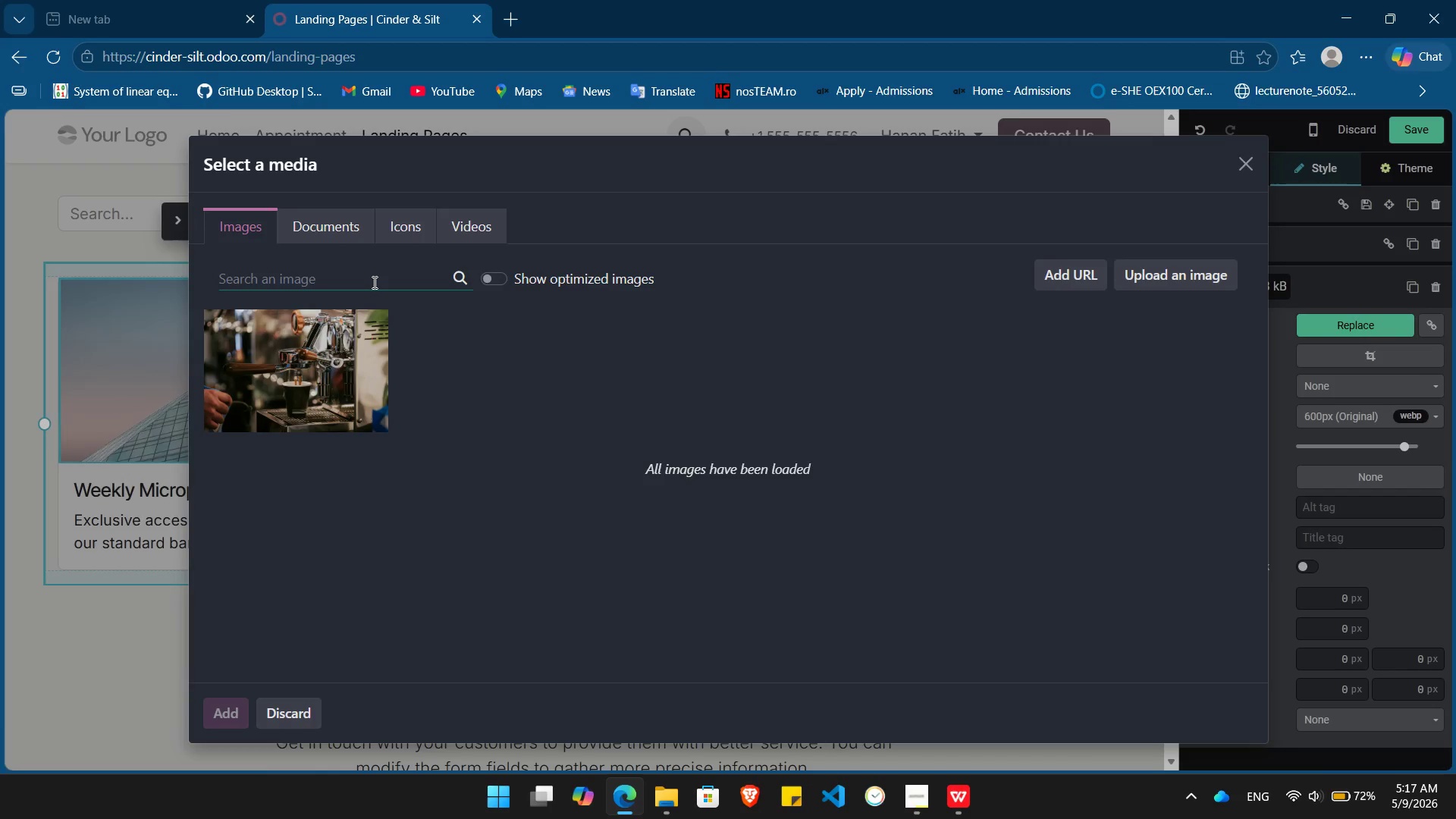 
type(coffee bean)
 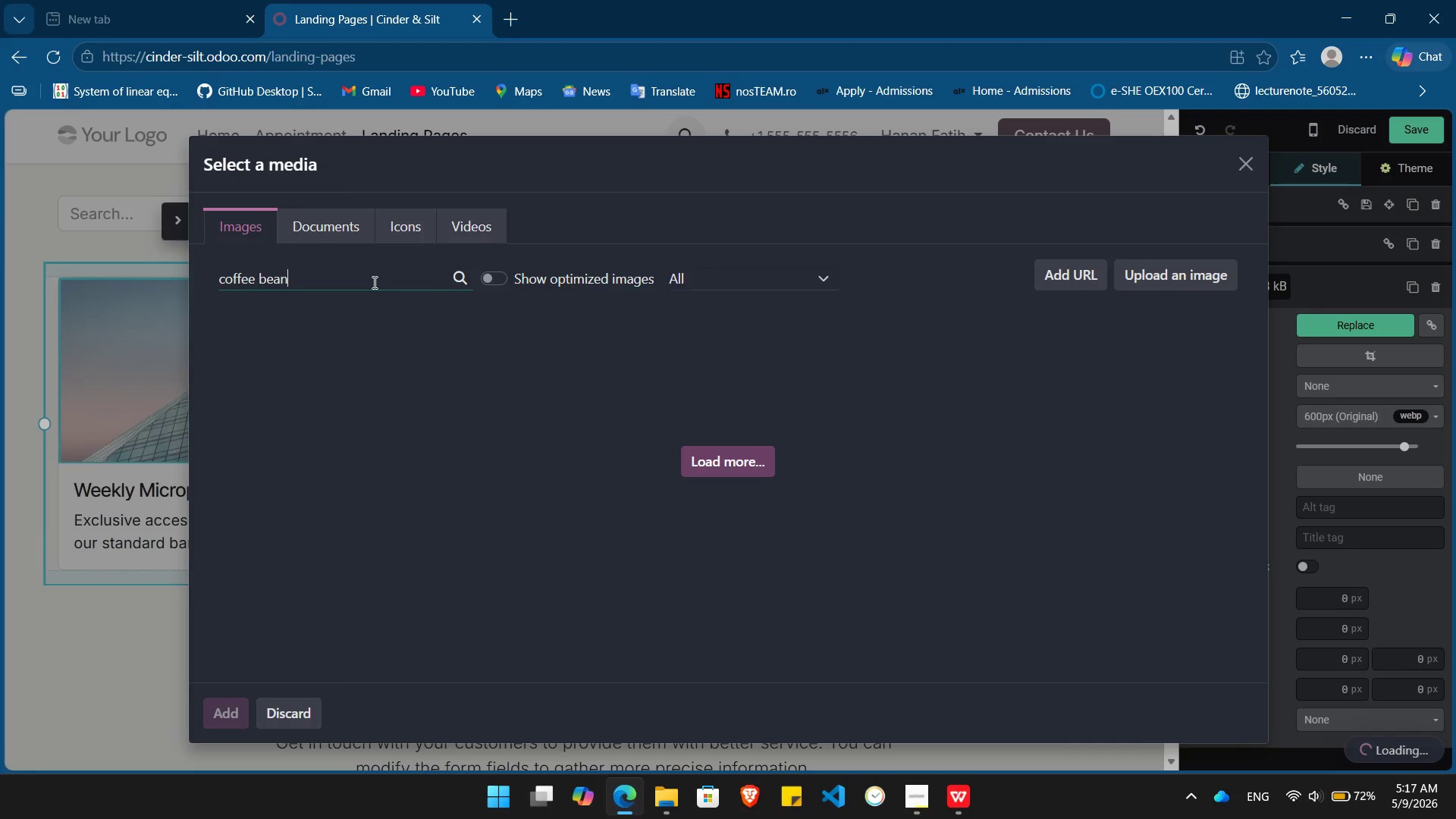 
left_click([373, 282])
 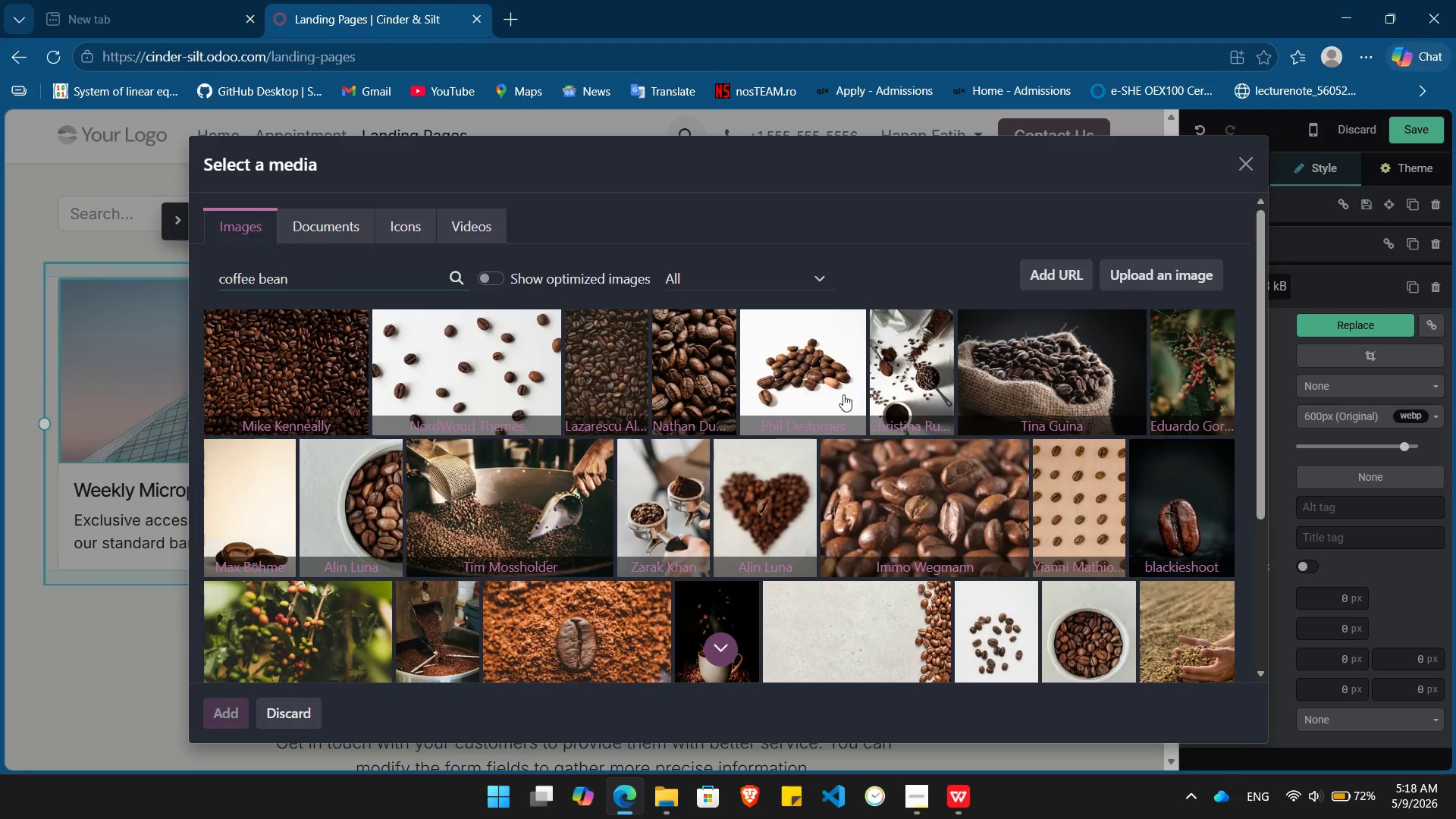 
wait(9.04)
 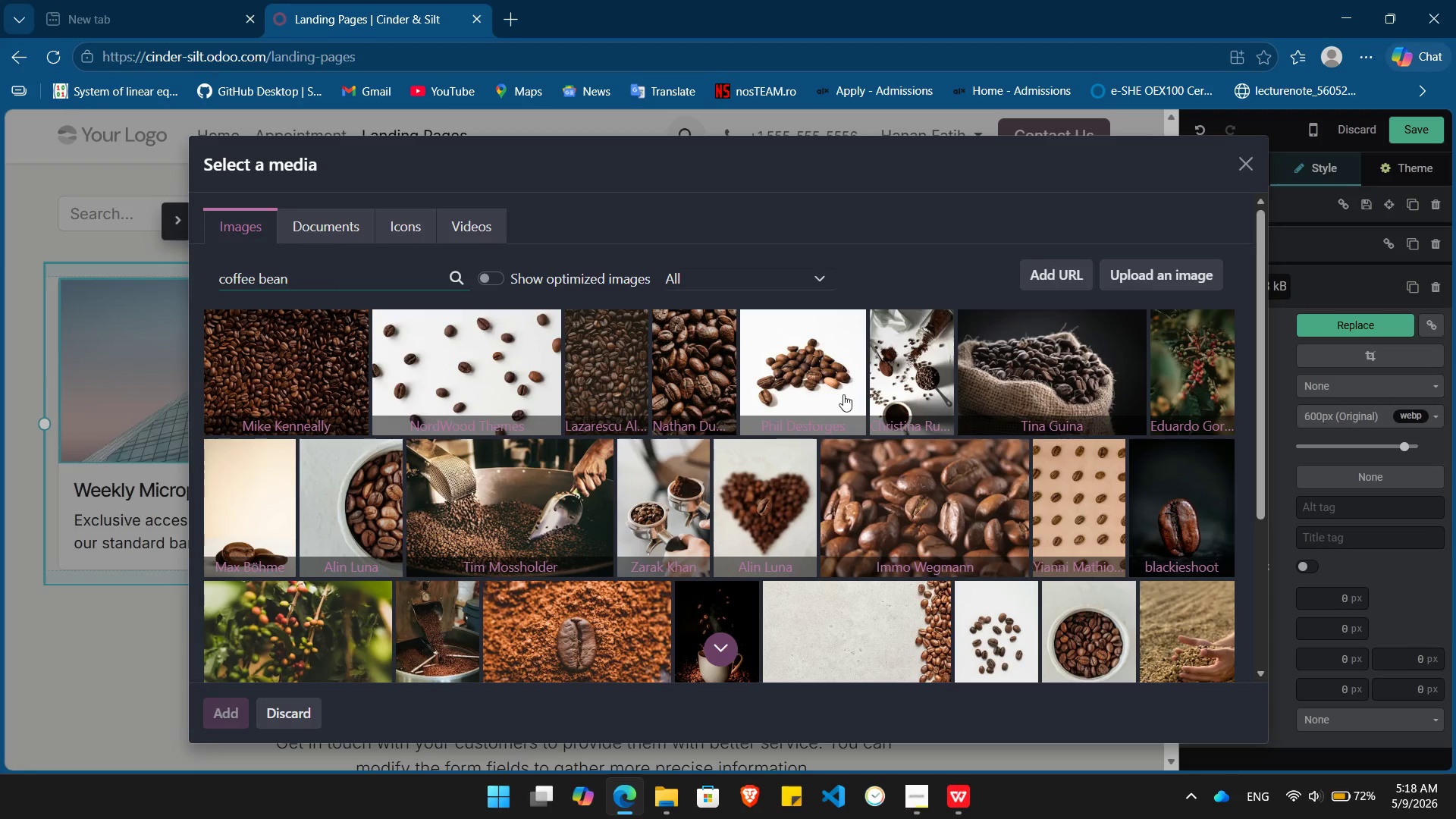 
mouse_move([512, 483])
 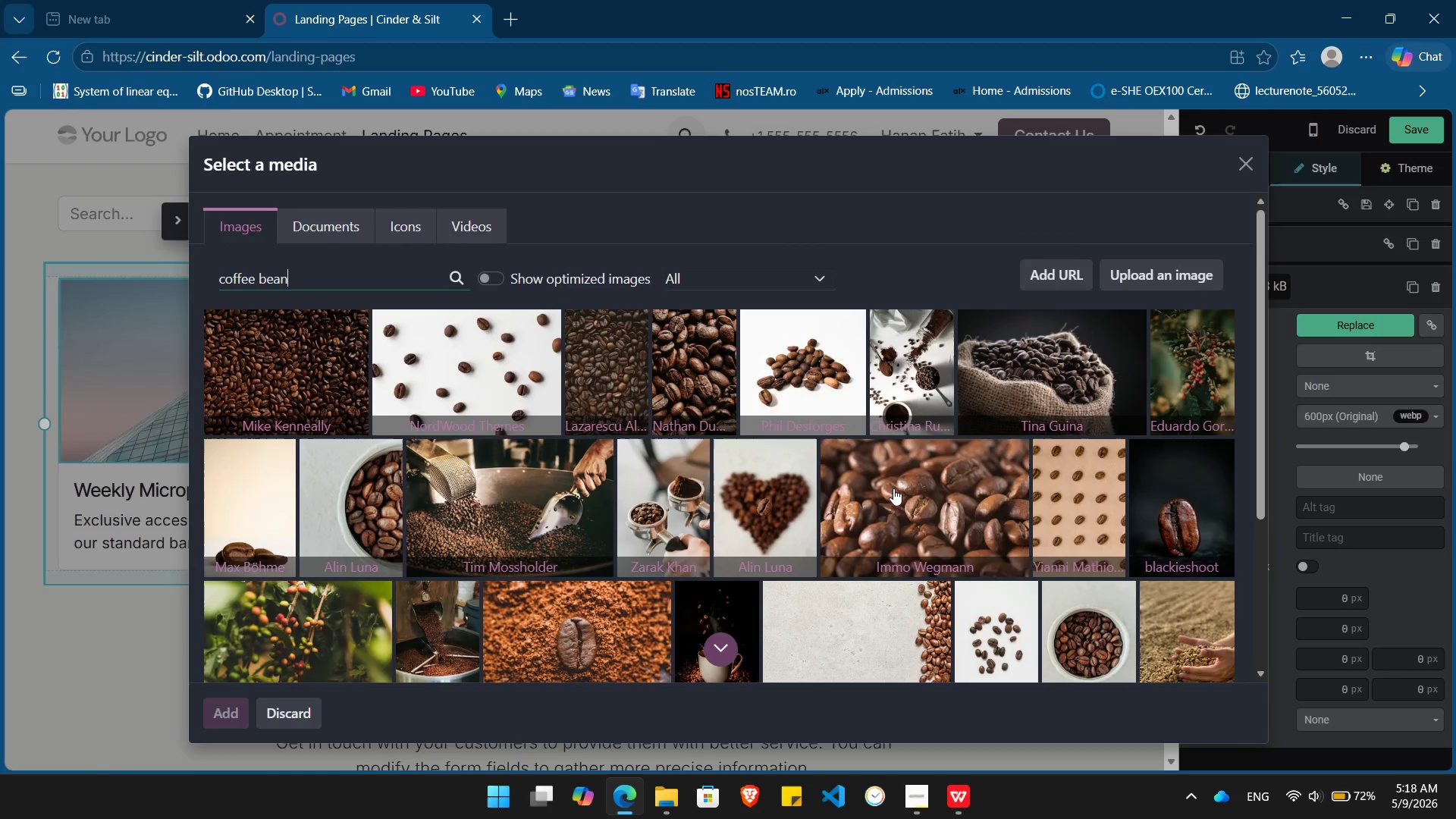 
left_click([893, 488])
 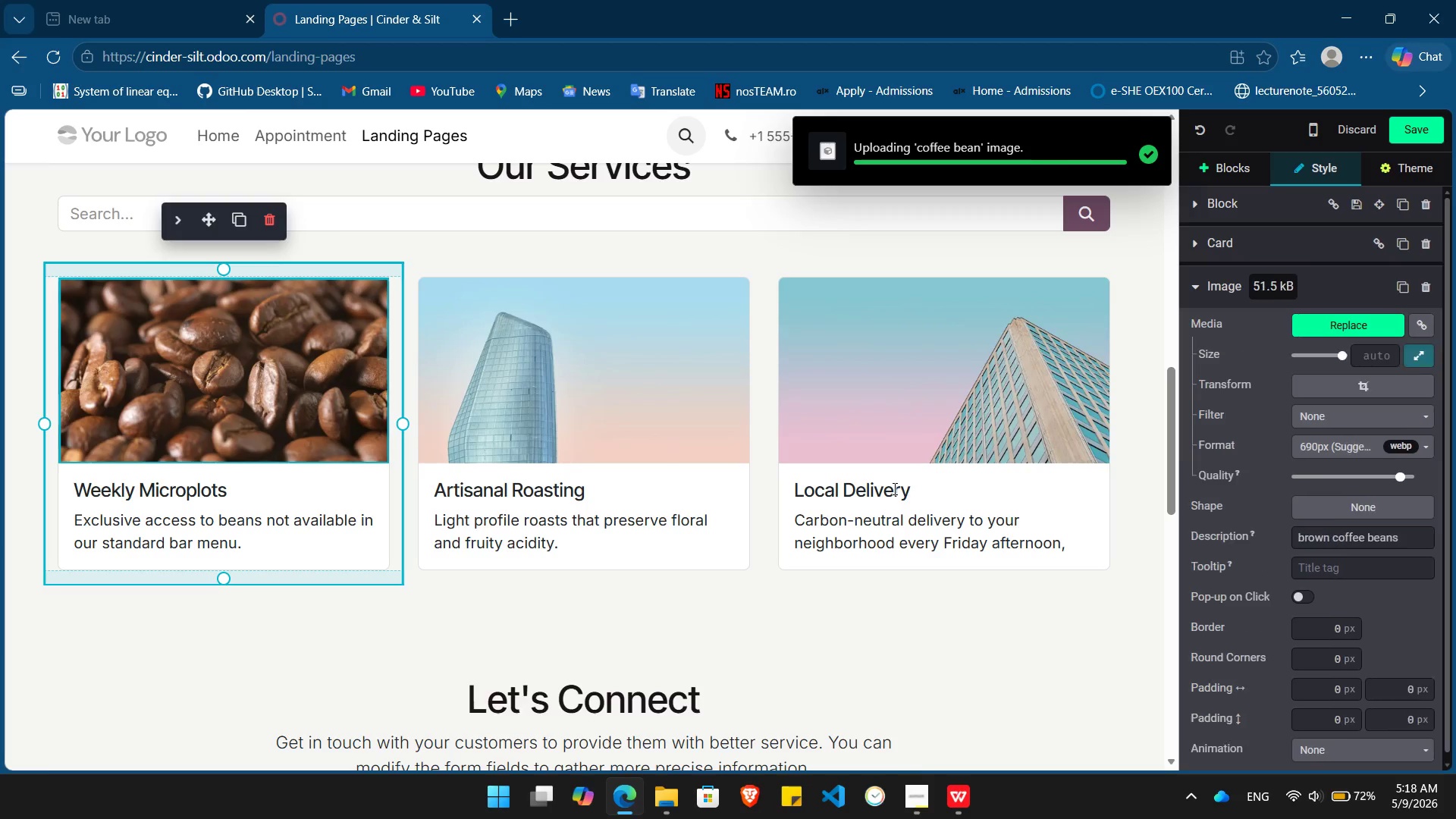 
wait(8.25)
 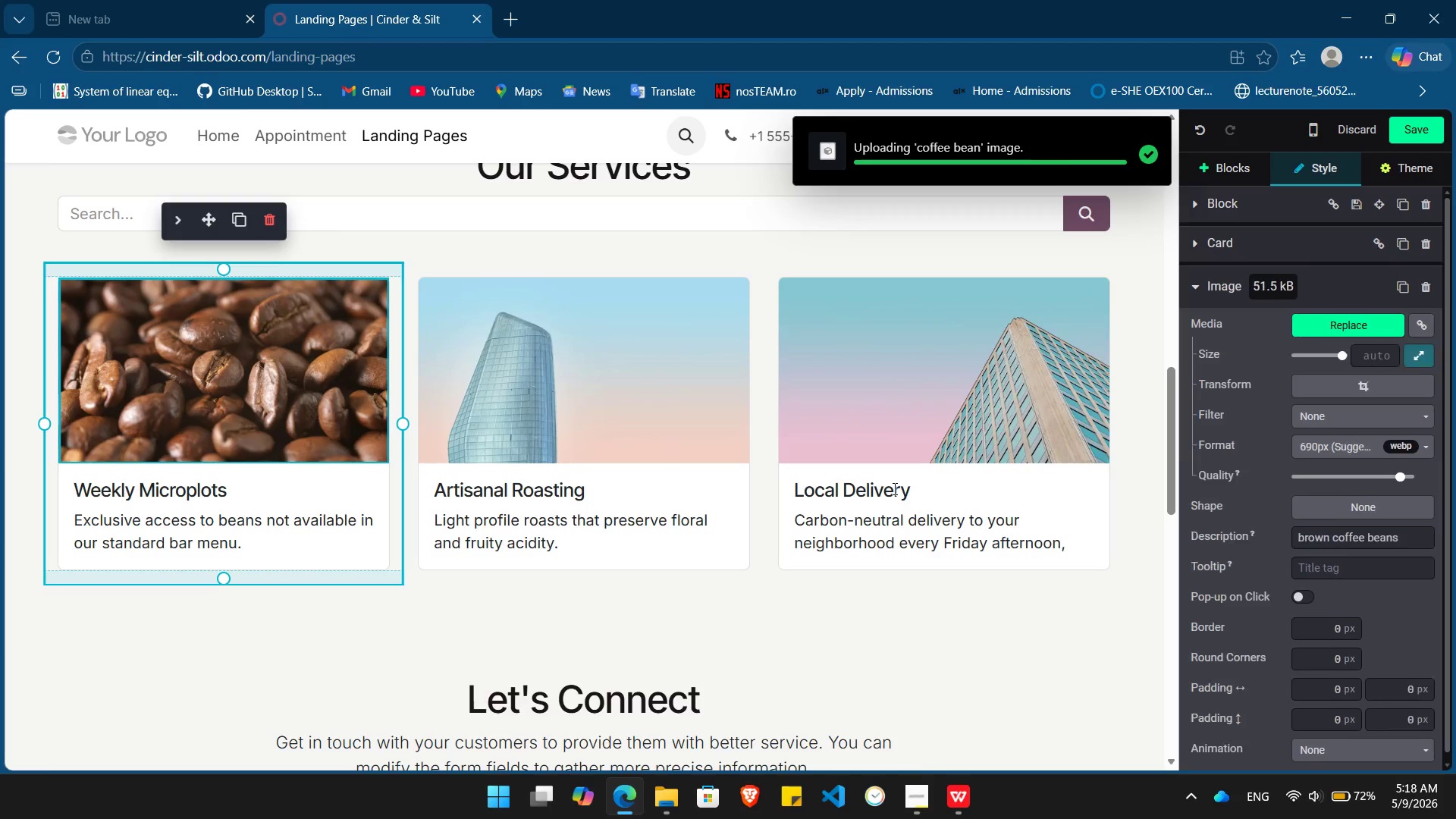 
double_click([603, 371])
 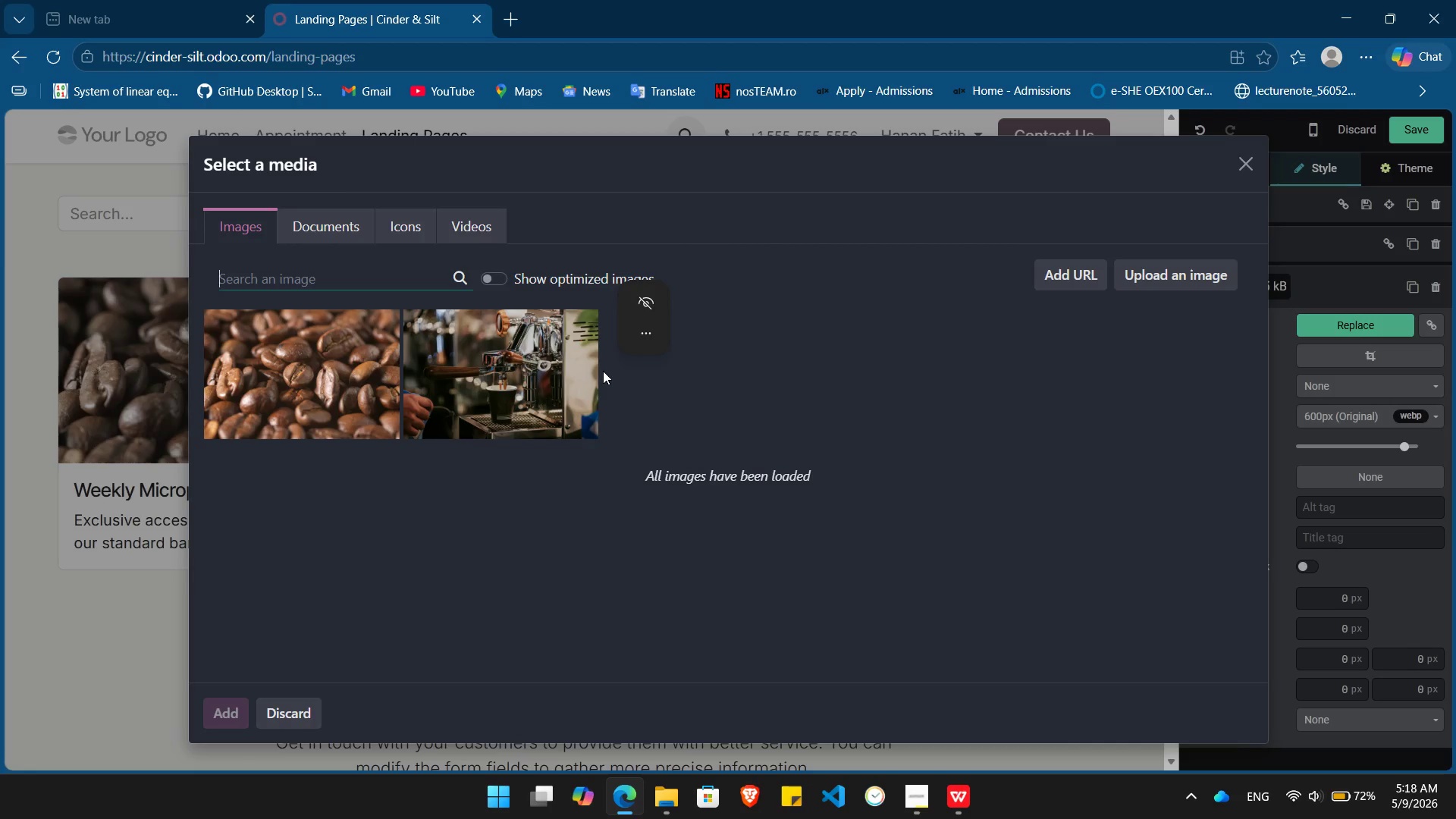 
wait(7.56)
 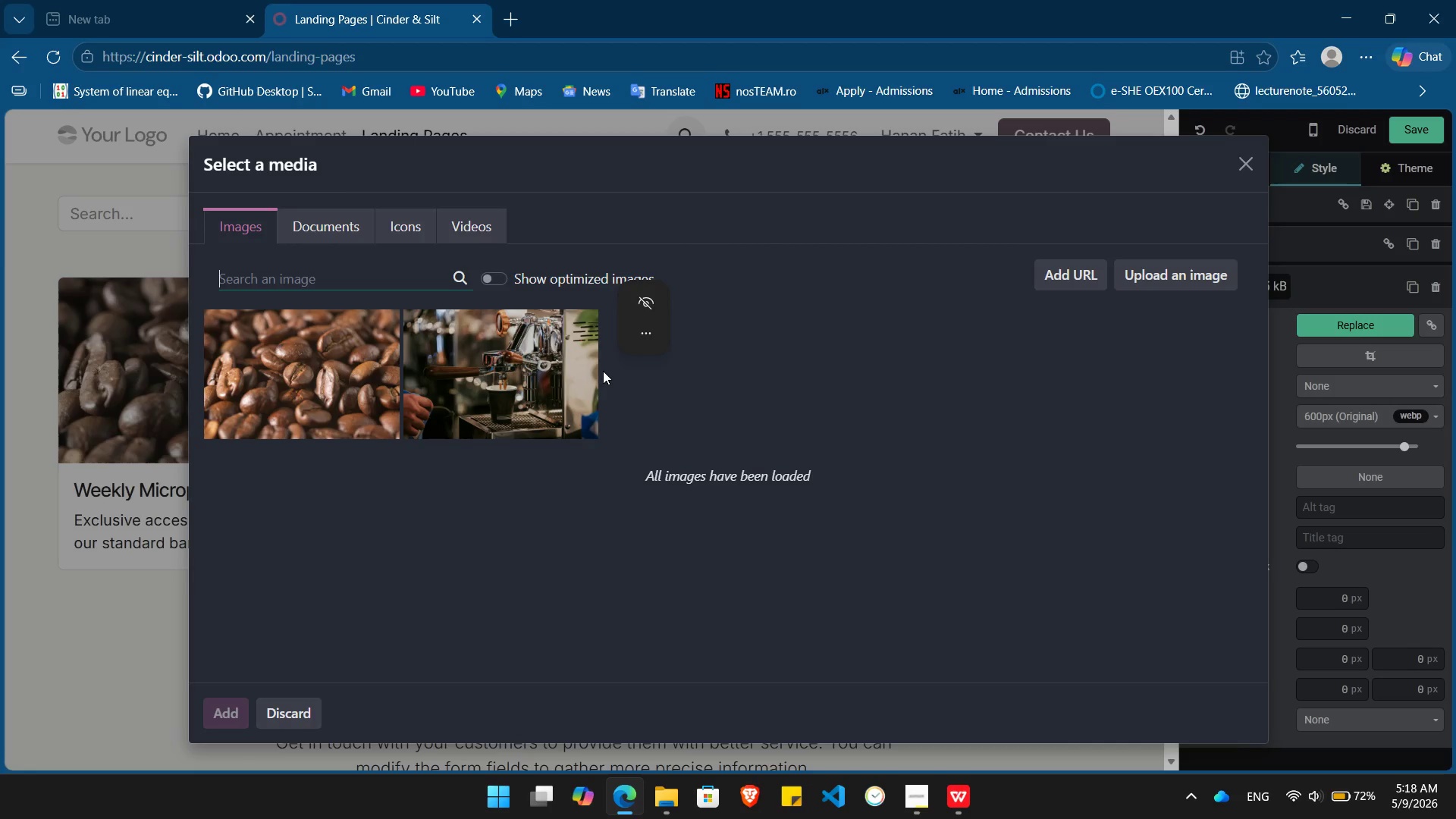 
type(coffee bean)
 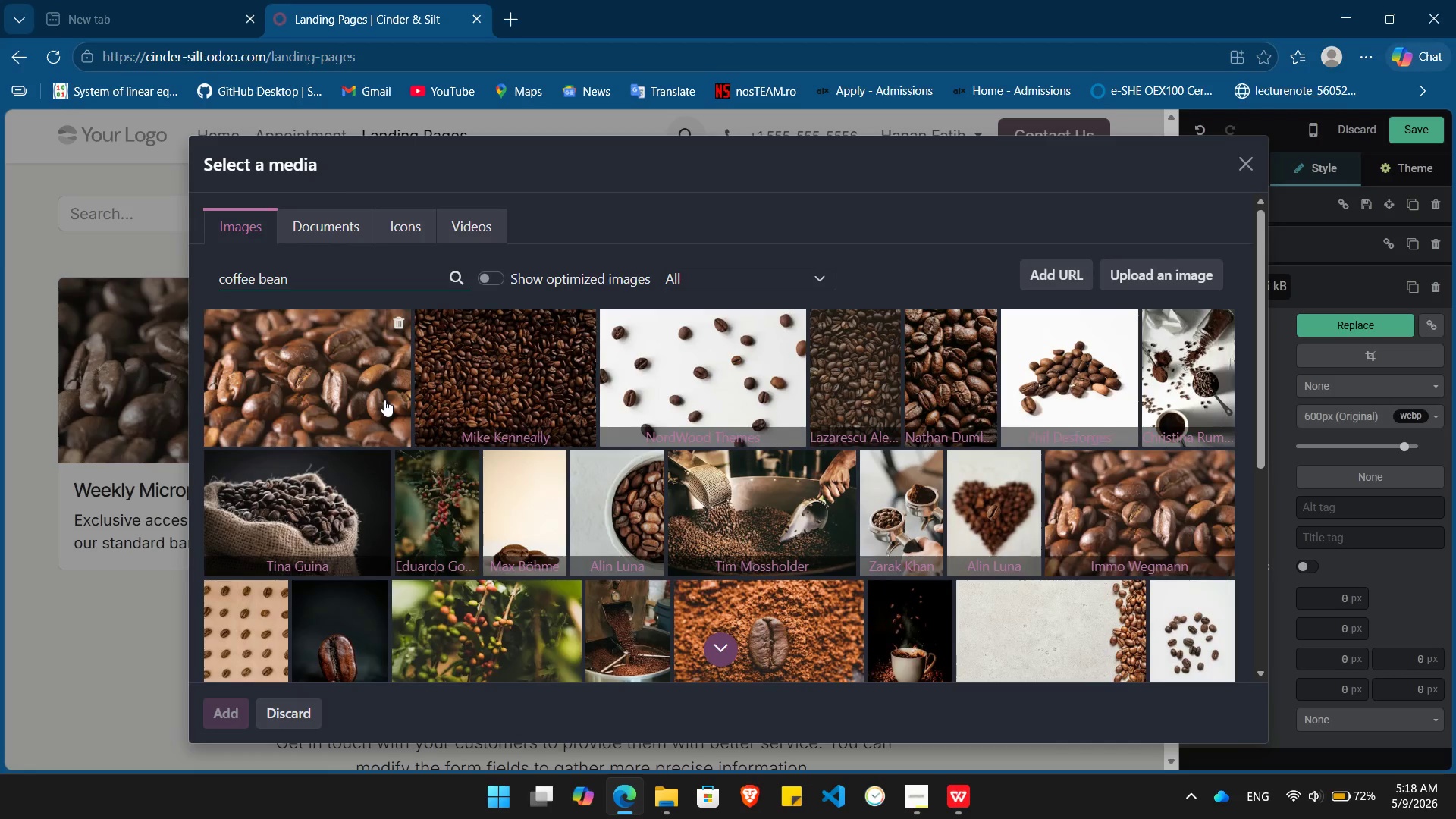 
mouse_move([665, 482])
 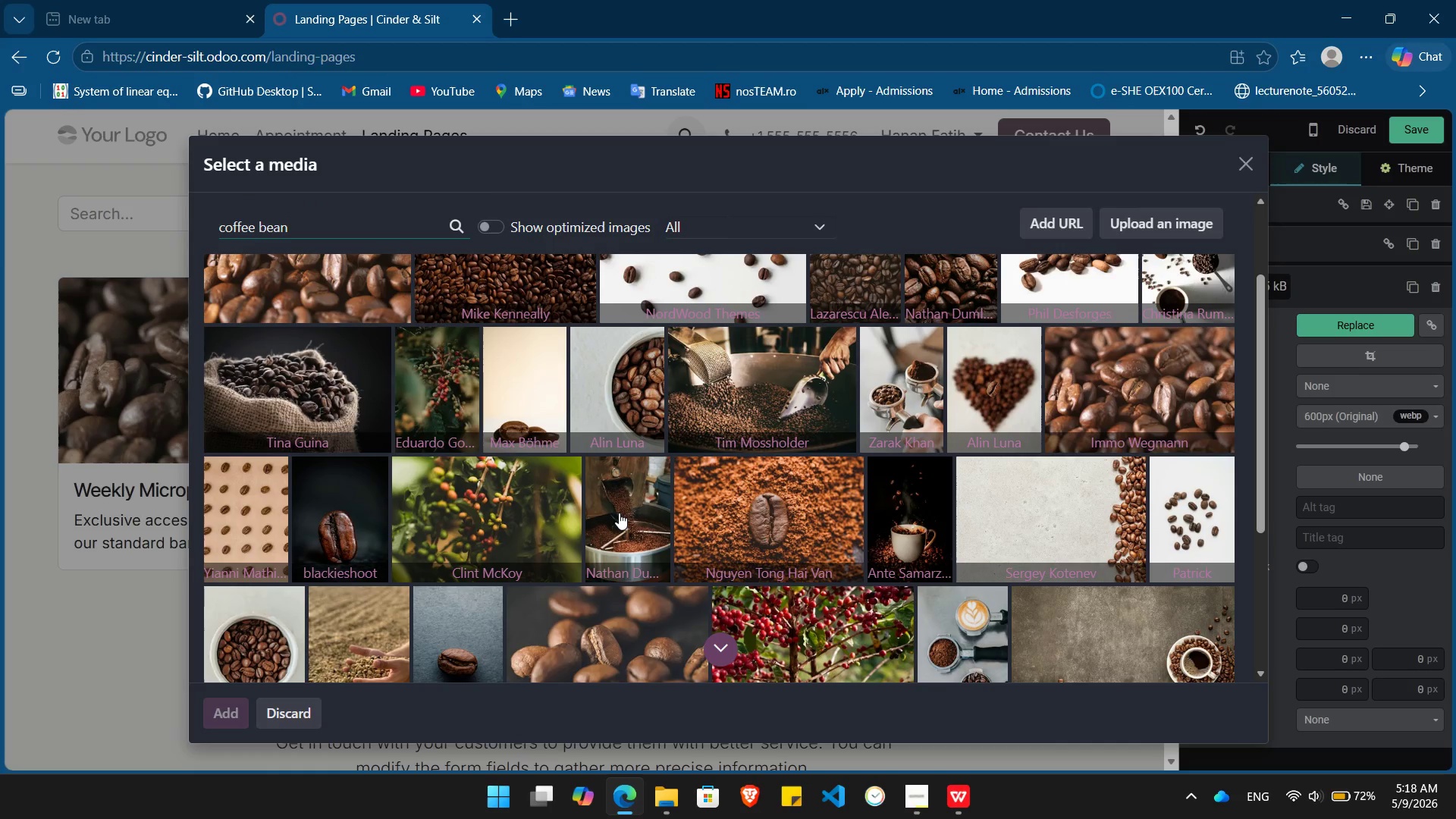 
left_click([619, 513])
 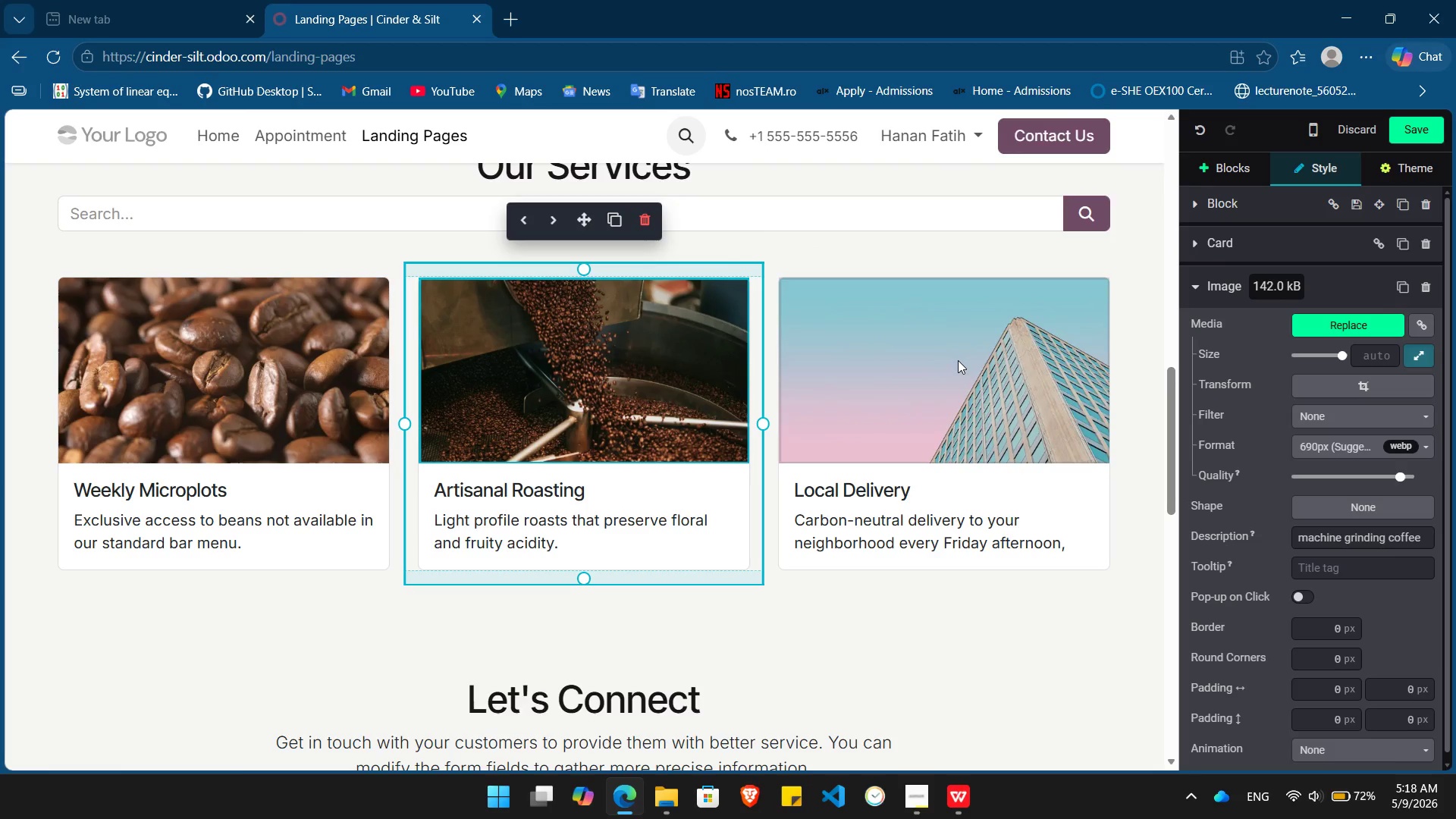 
wait(7.19)
 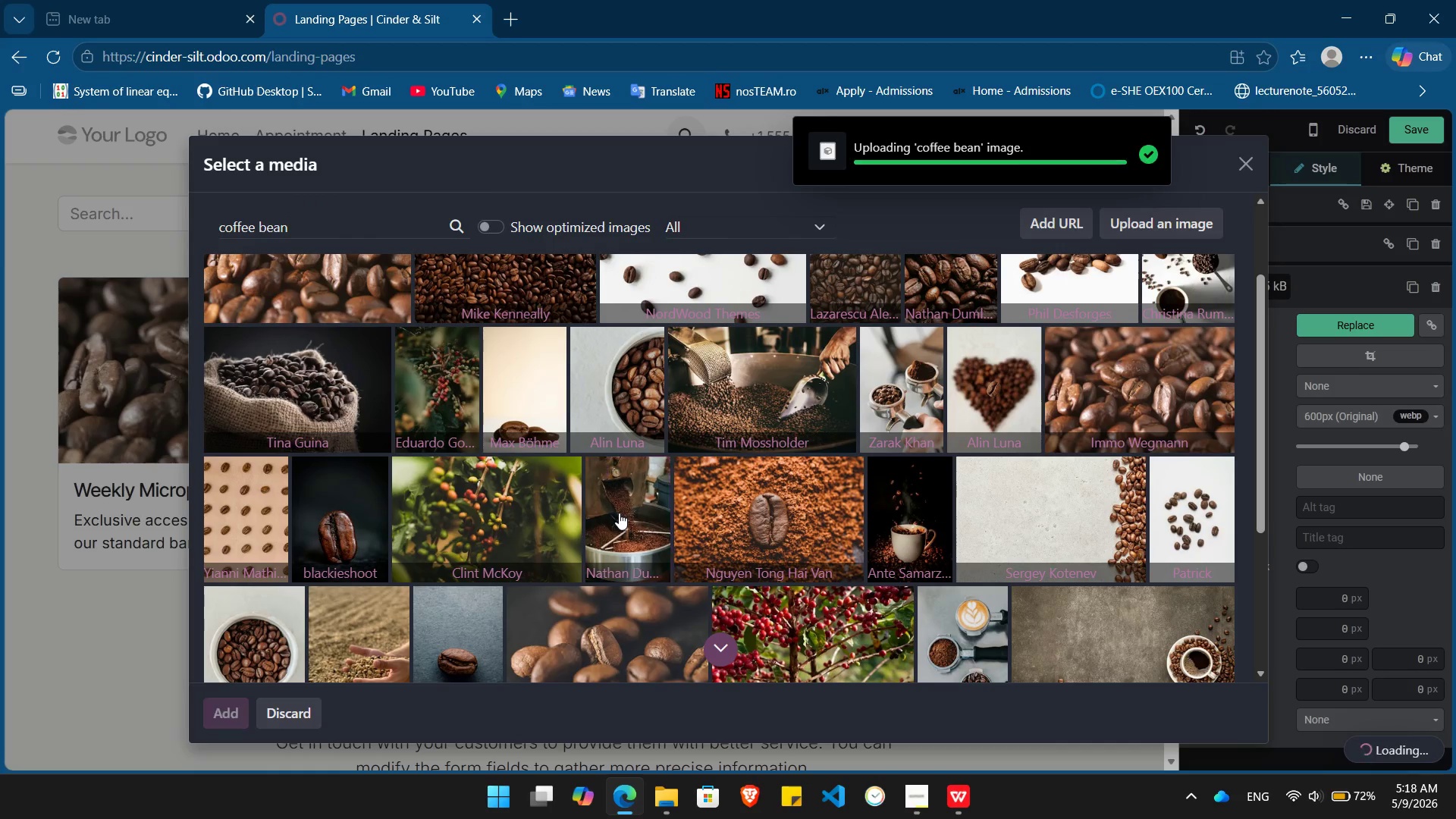 
double_click([959, 372])
 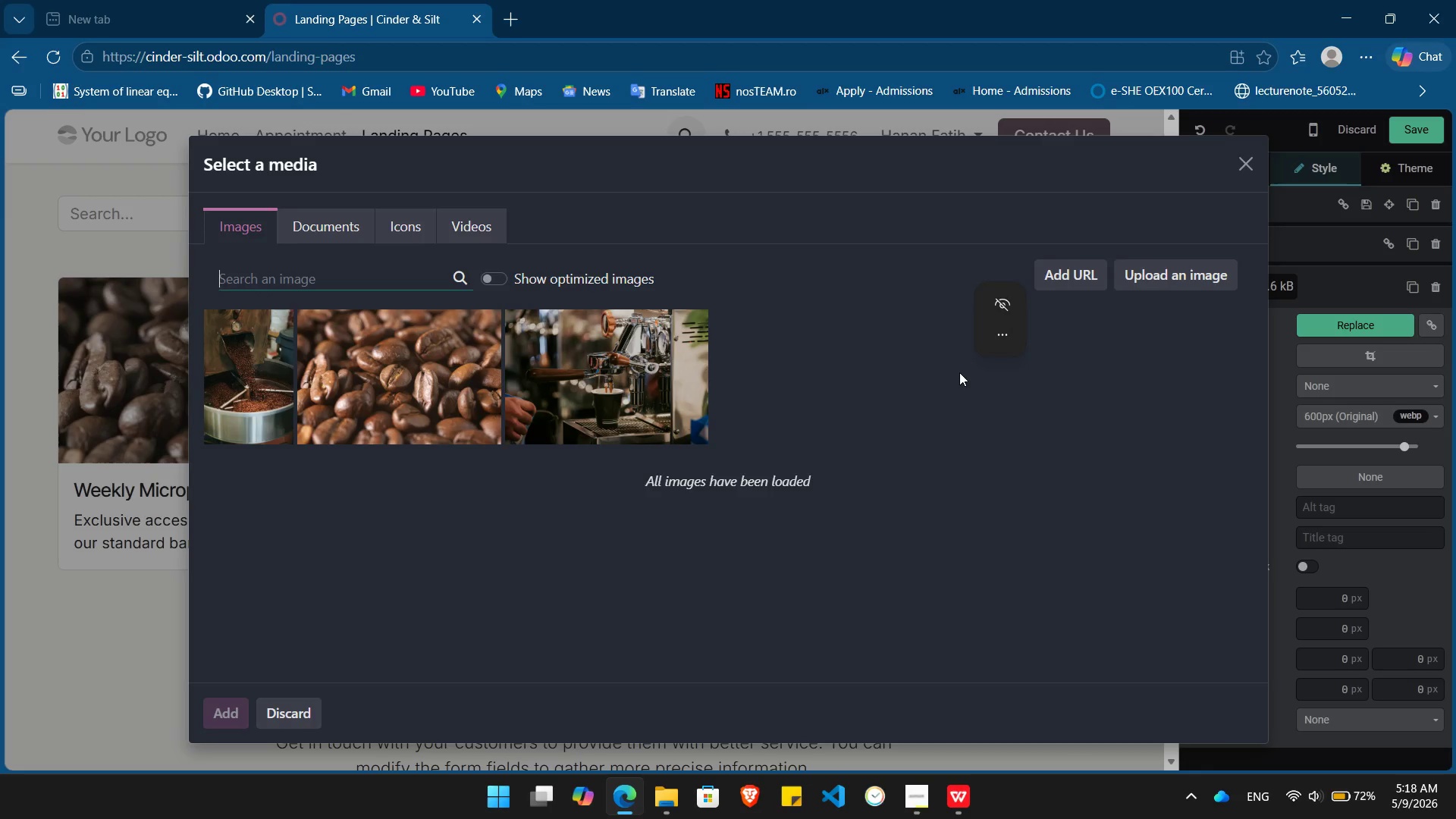 
type(coff)
 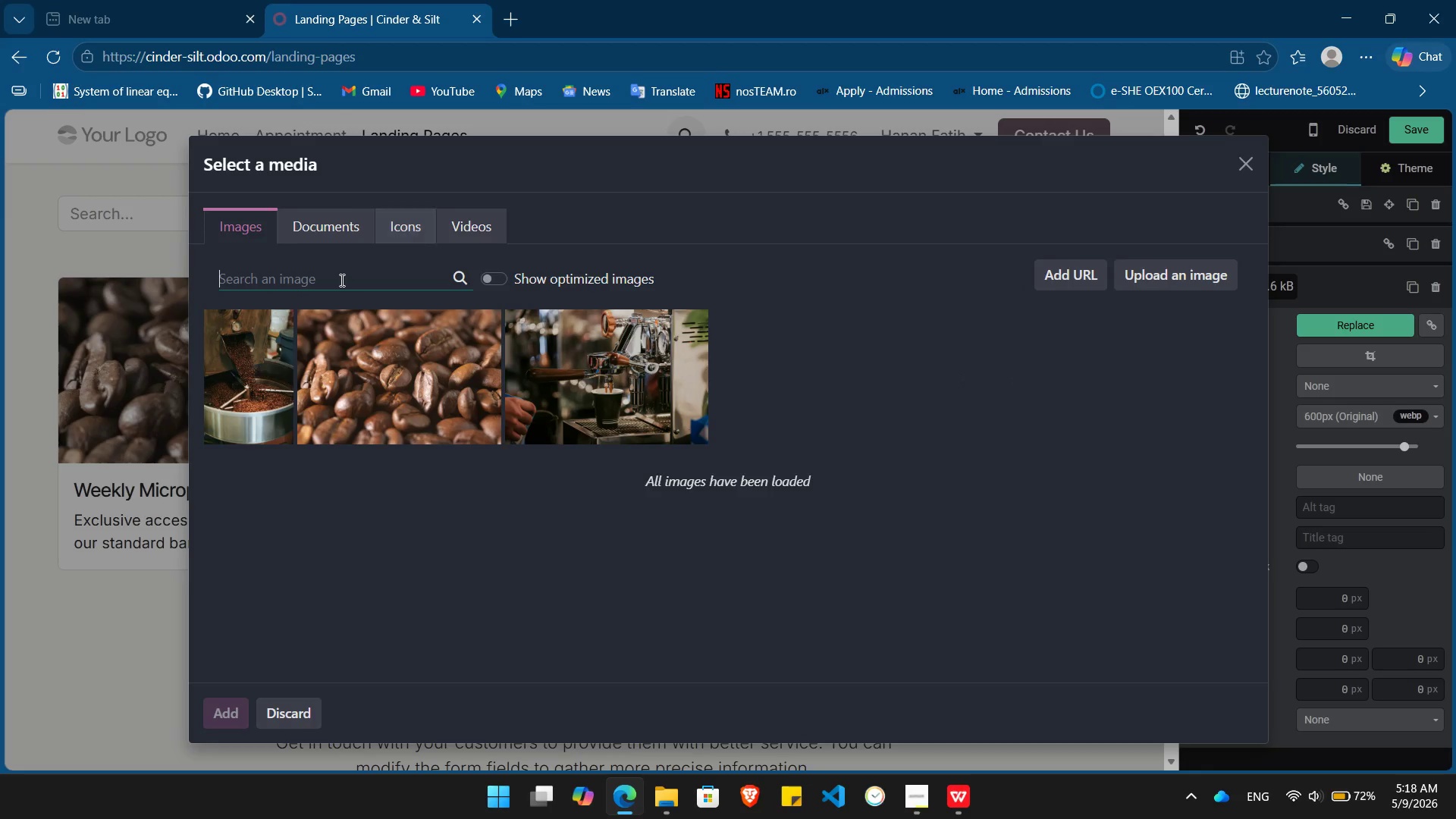 
left_click([338, 281])
 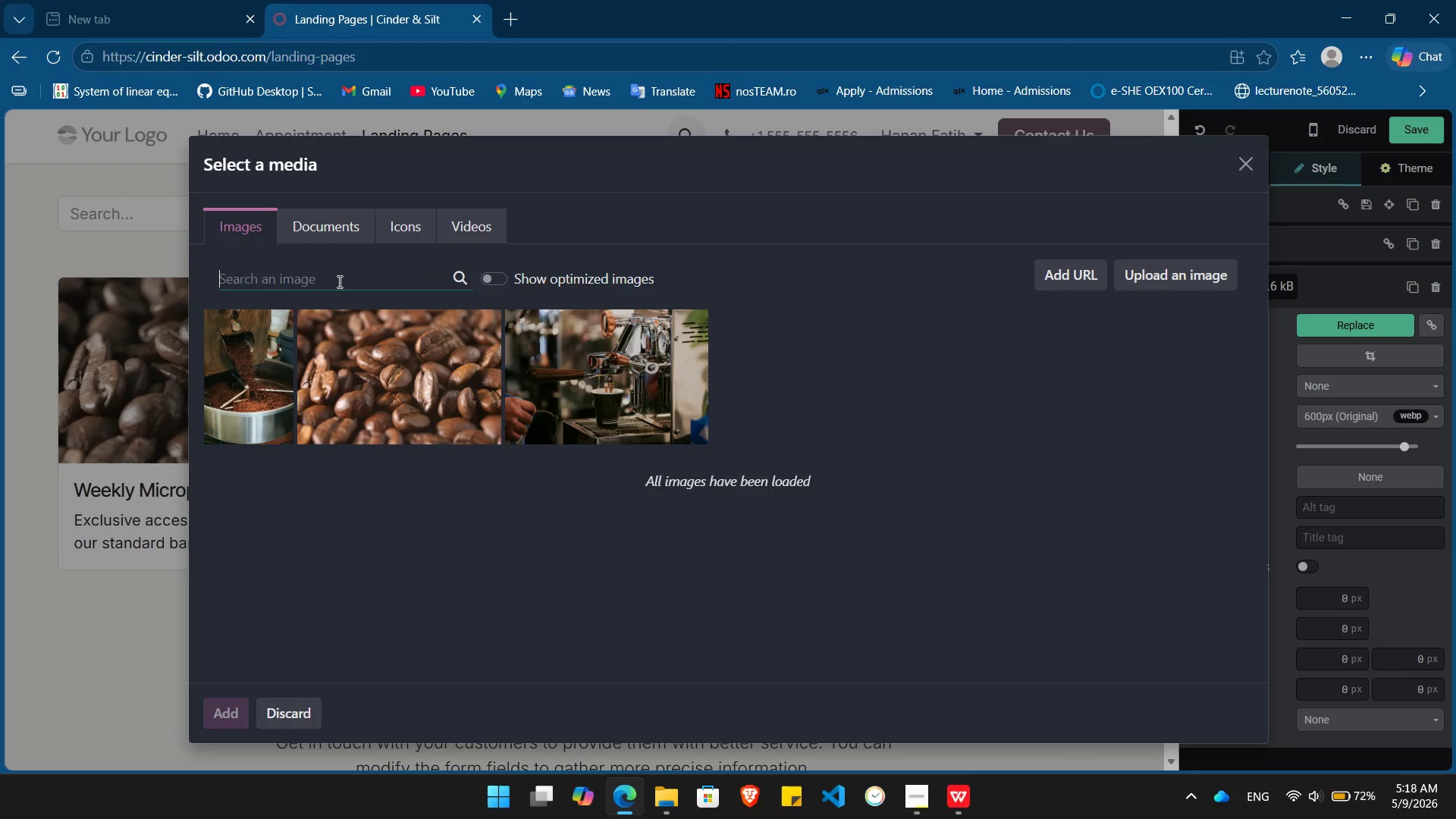 
type(cpffe)
key(Backspace)
key(Backspace)
key(Backspace)
key(Backspace)
type(offee delivery)
 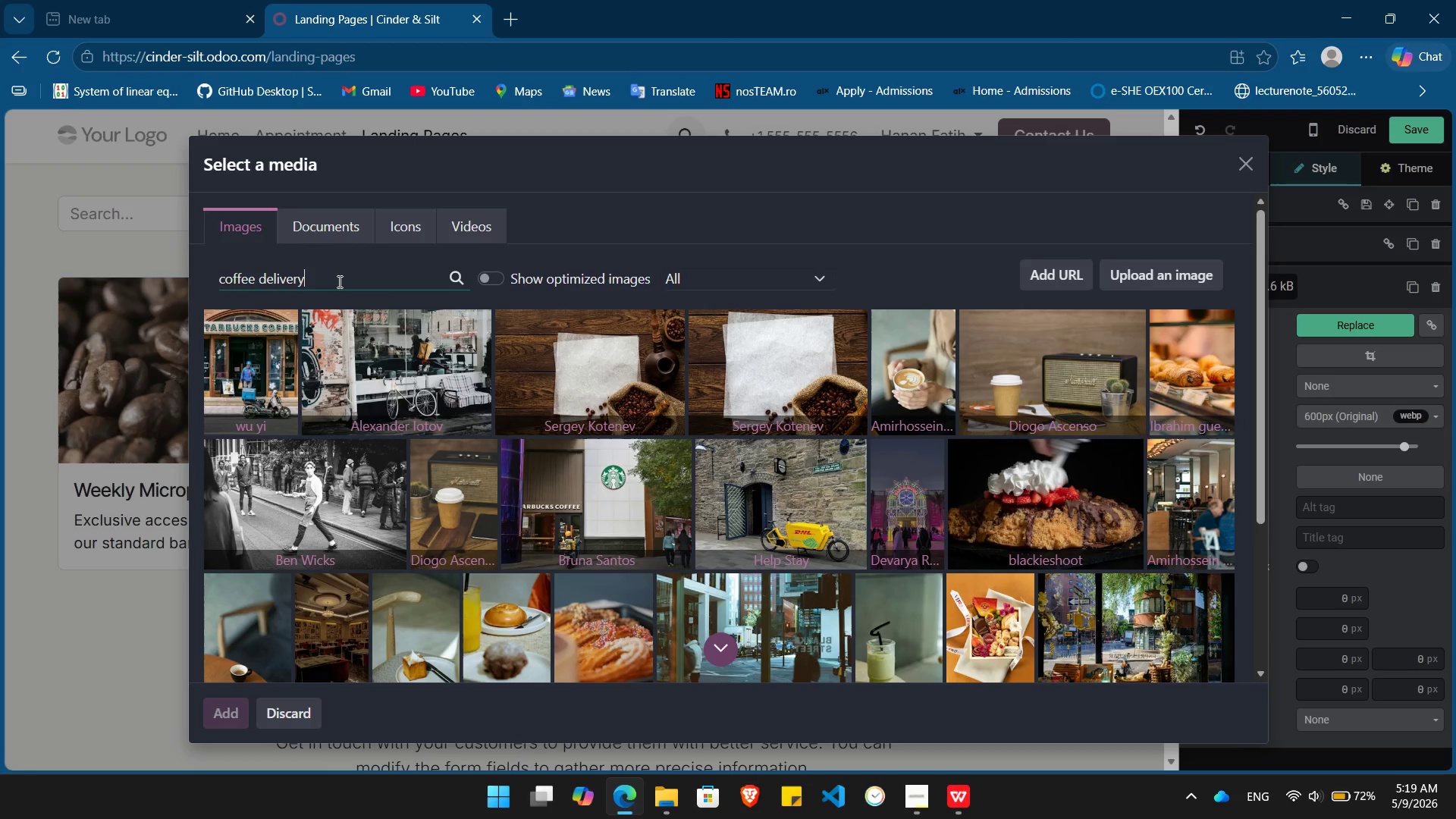 
wait(13.61)
 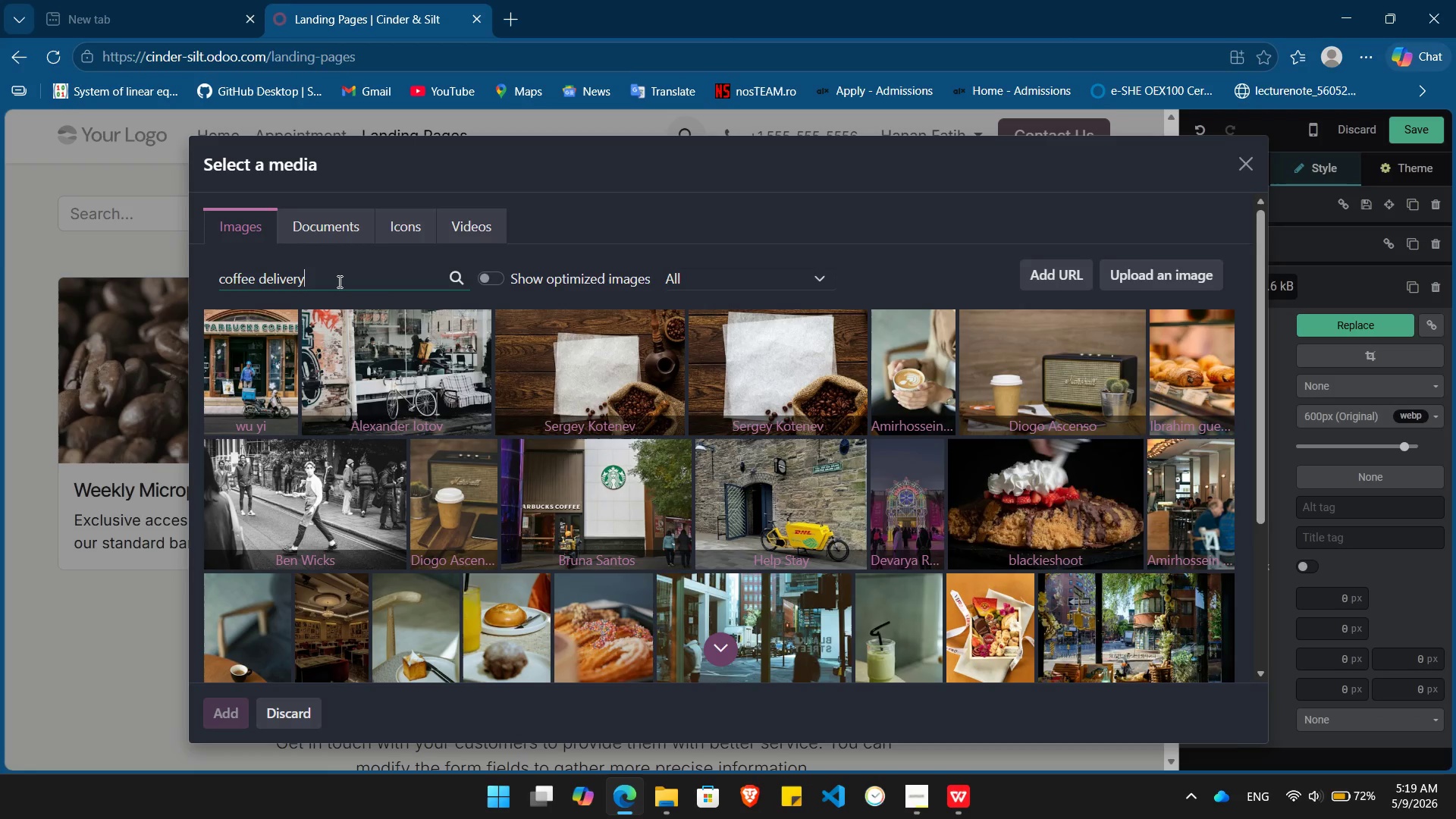 
left_click([904, 347])
 